 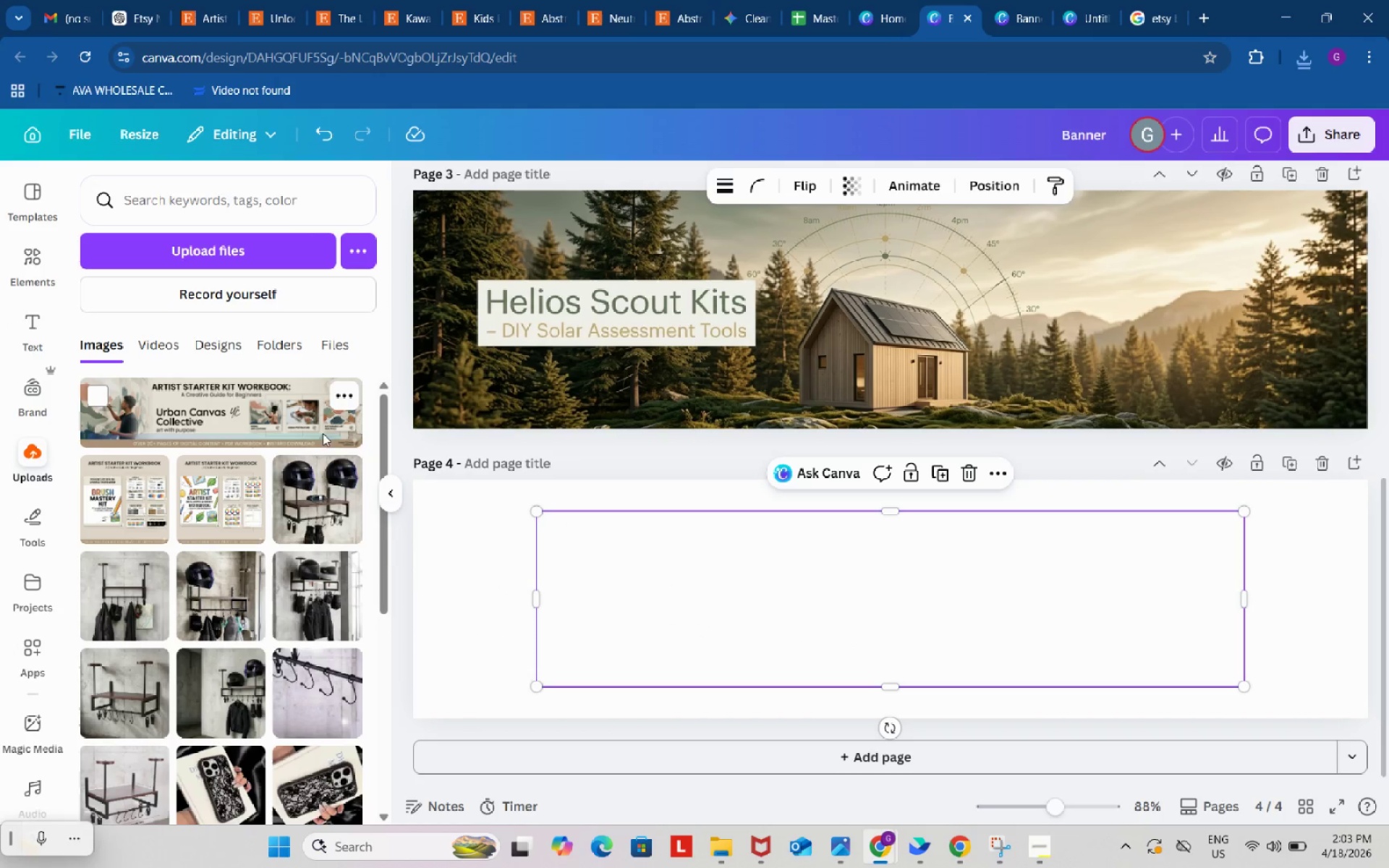 
left_click_drag(start_coordinate=[893, 667], to_coordinate=[768, 639])
 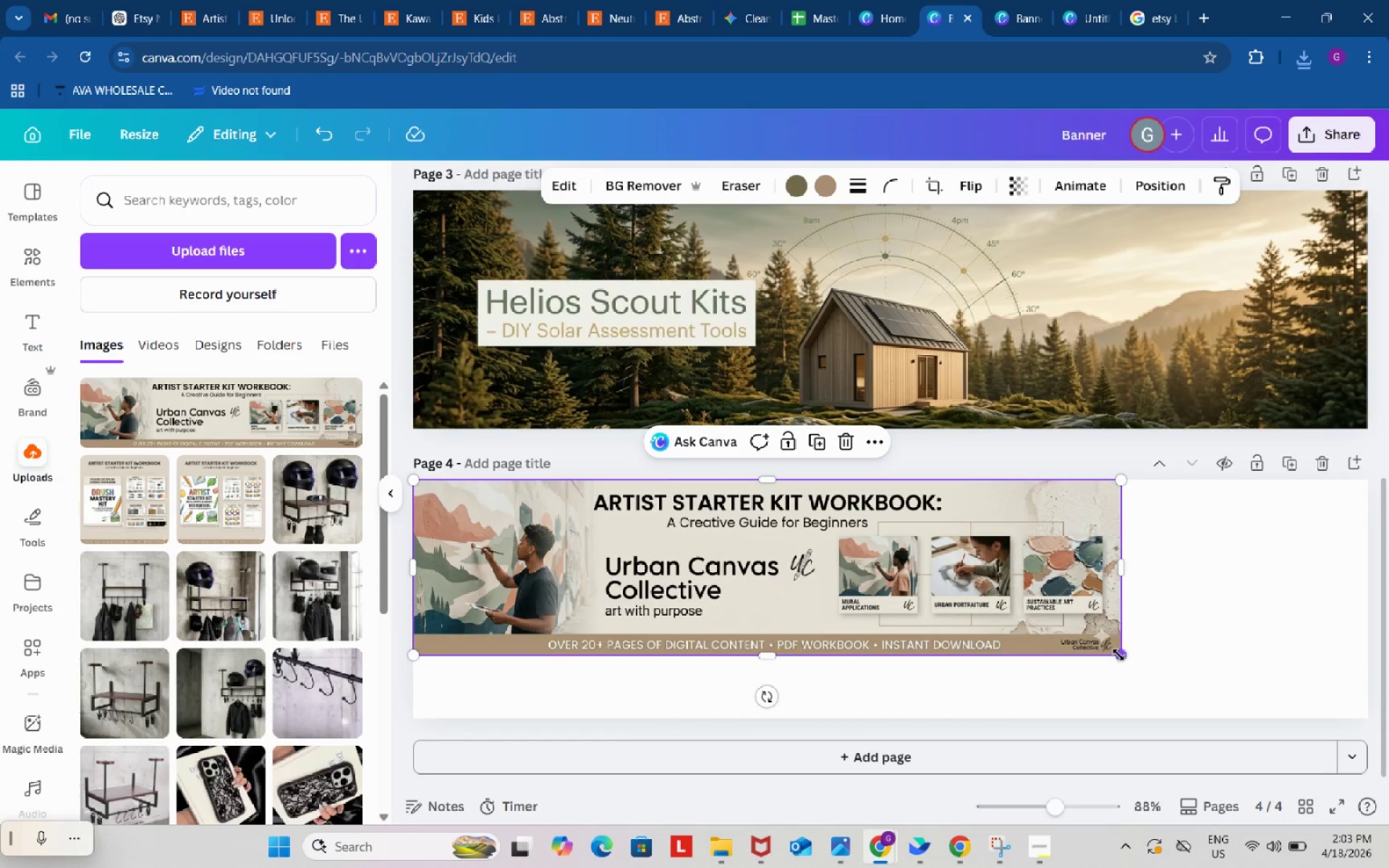 
left_click_drag(start_coordinate=[1118, 655], to_coordinate=[1359, 728])
 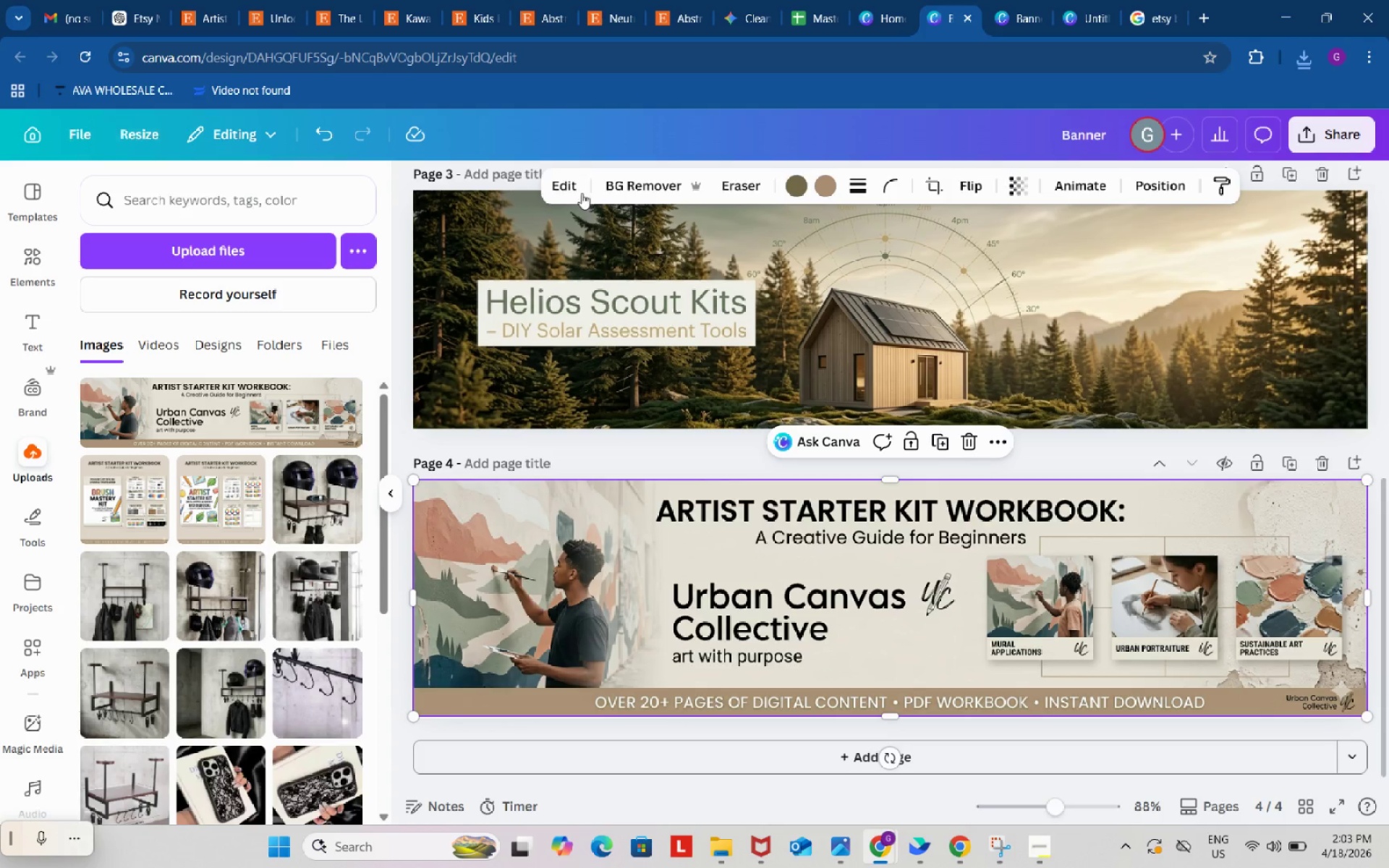 
left_click([551, 181])
 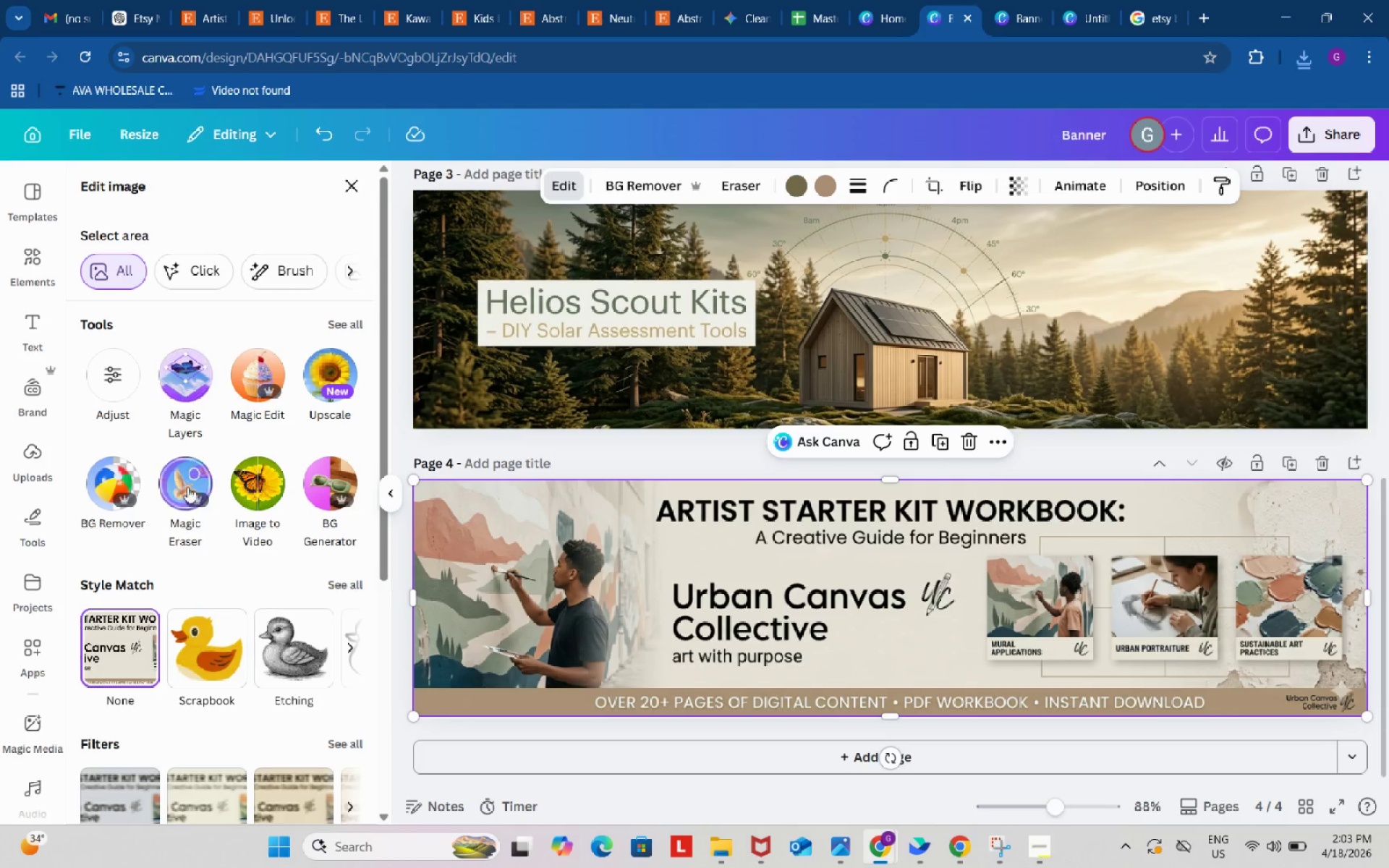 
left_click([177, 472])
 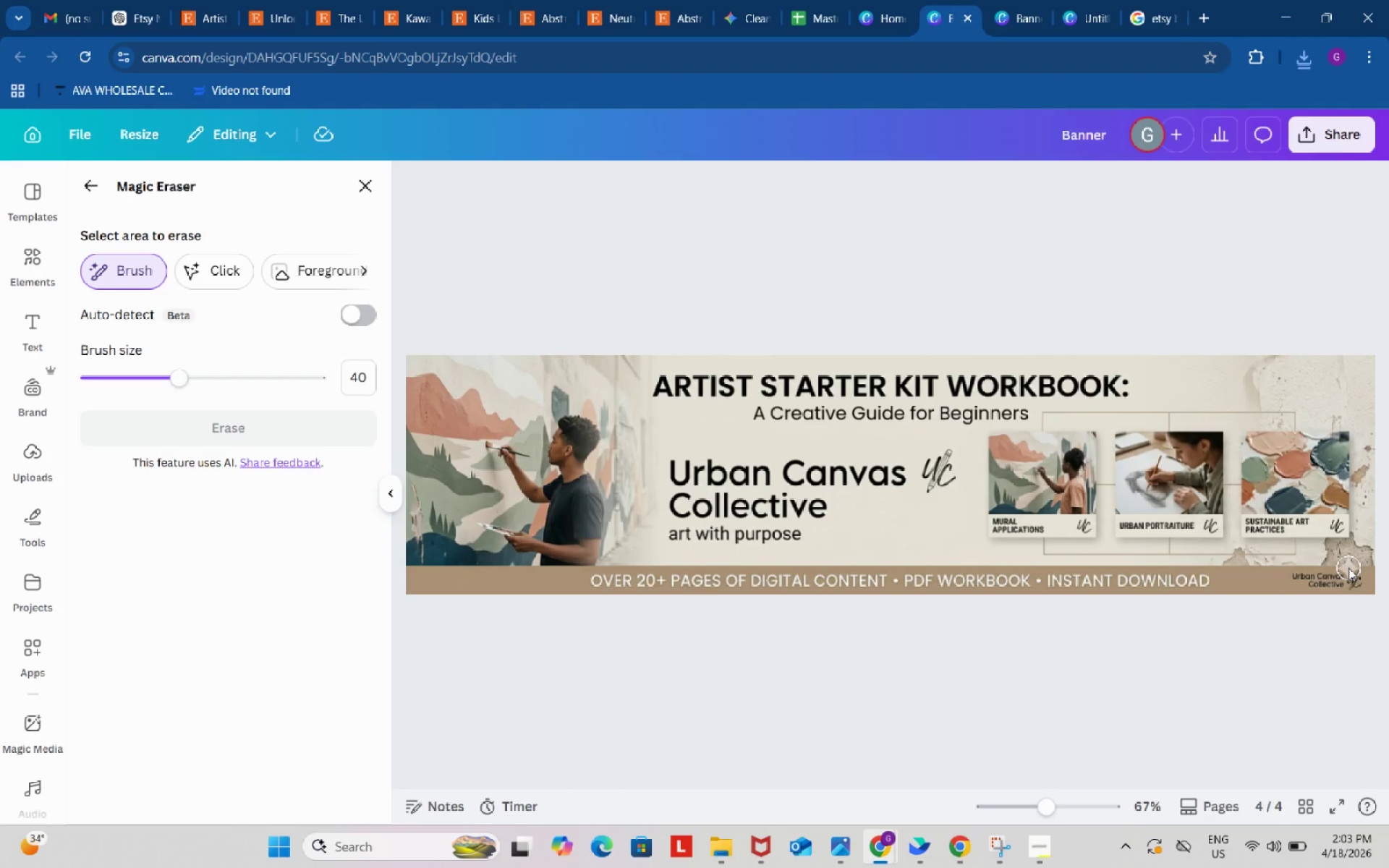 
left_click([1348, 568])
 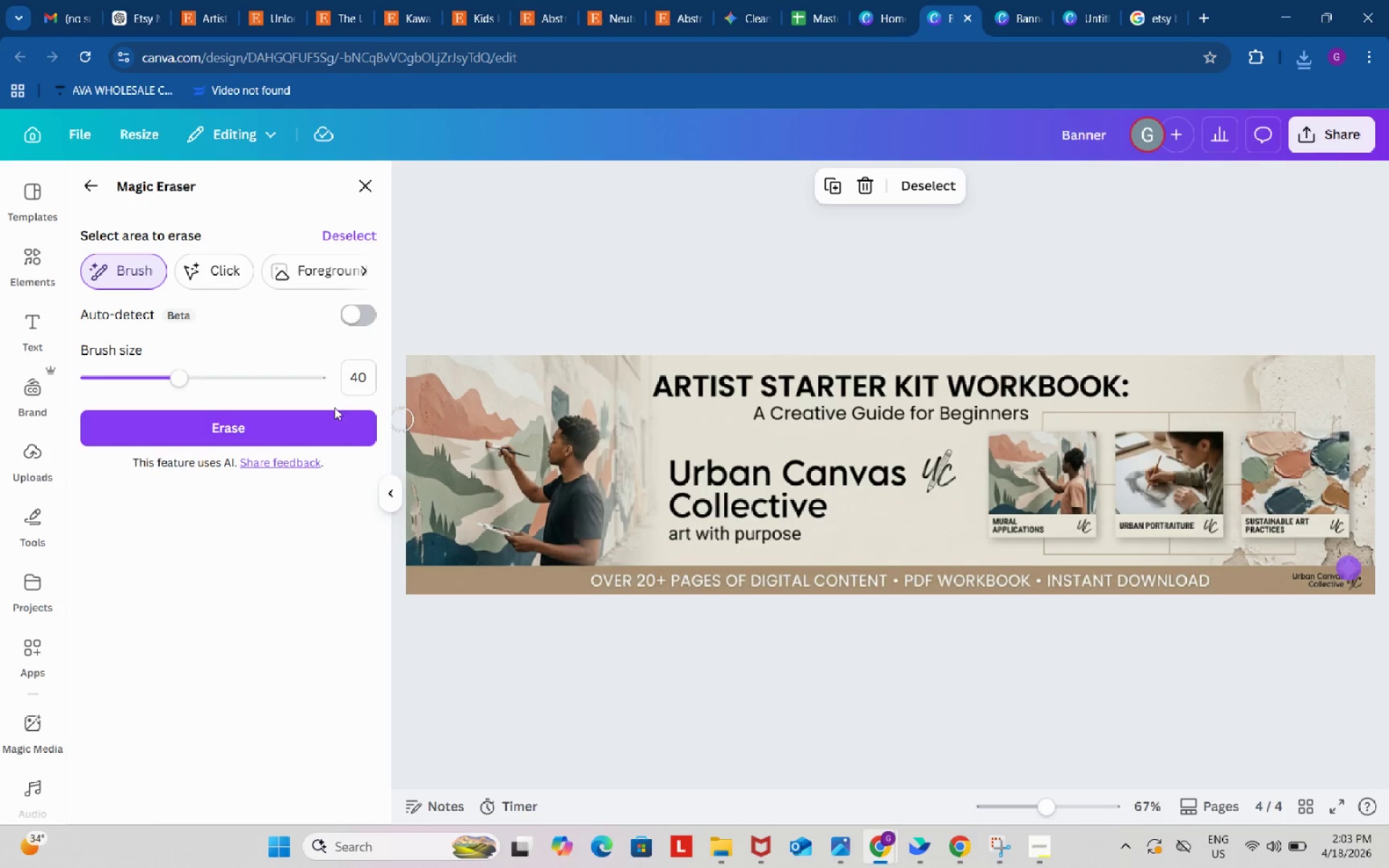 
left_click([319, 425])
 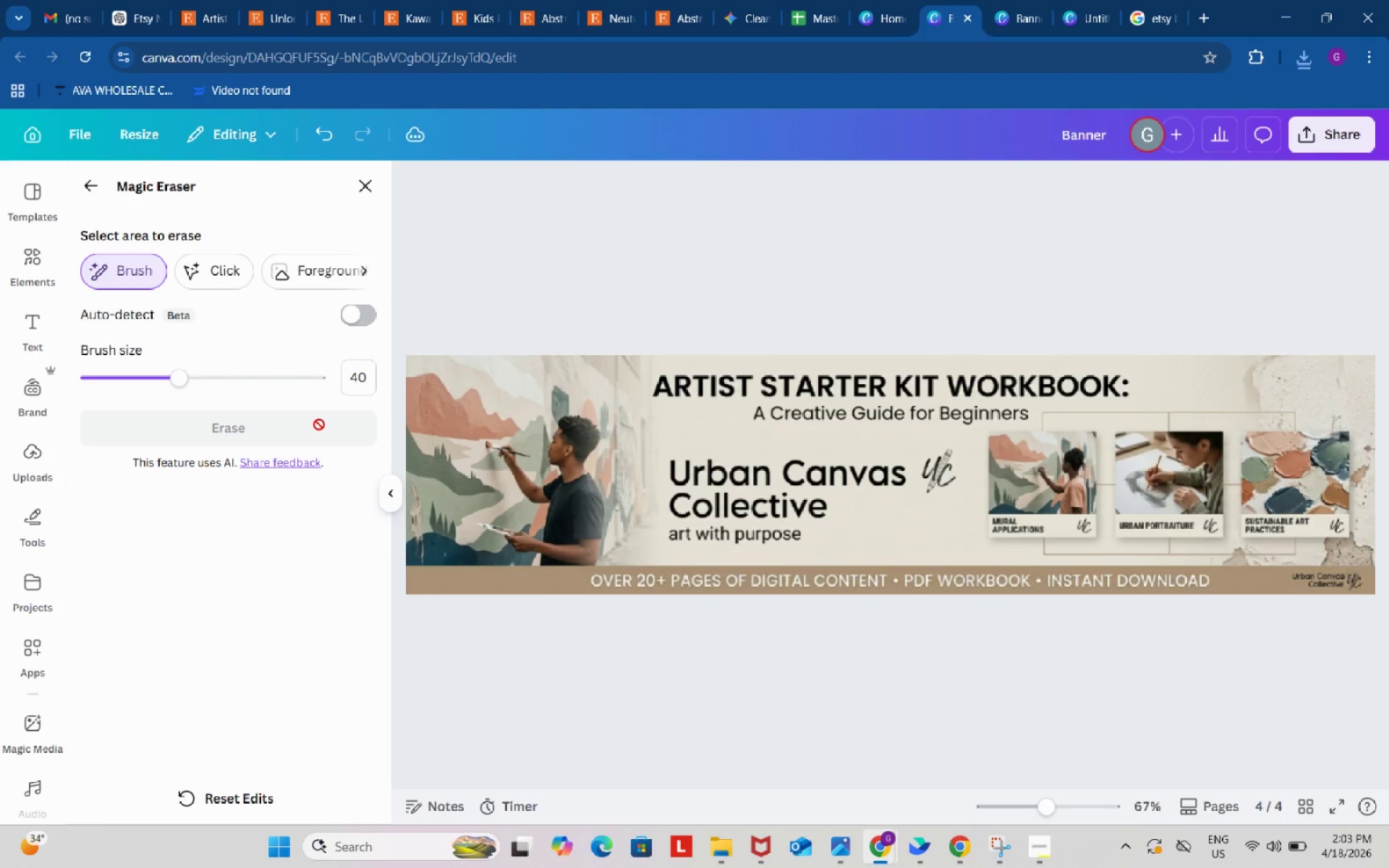 
wait(7.59)
 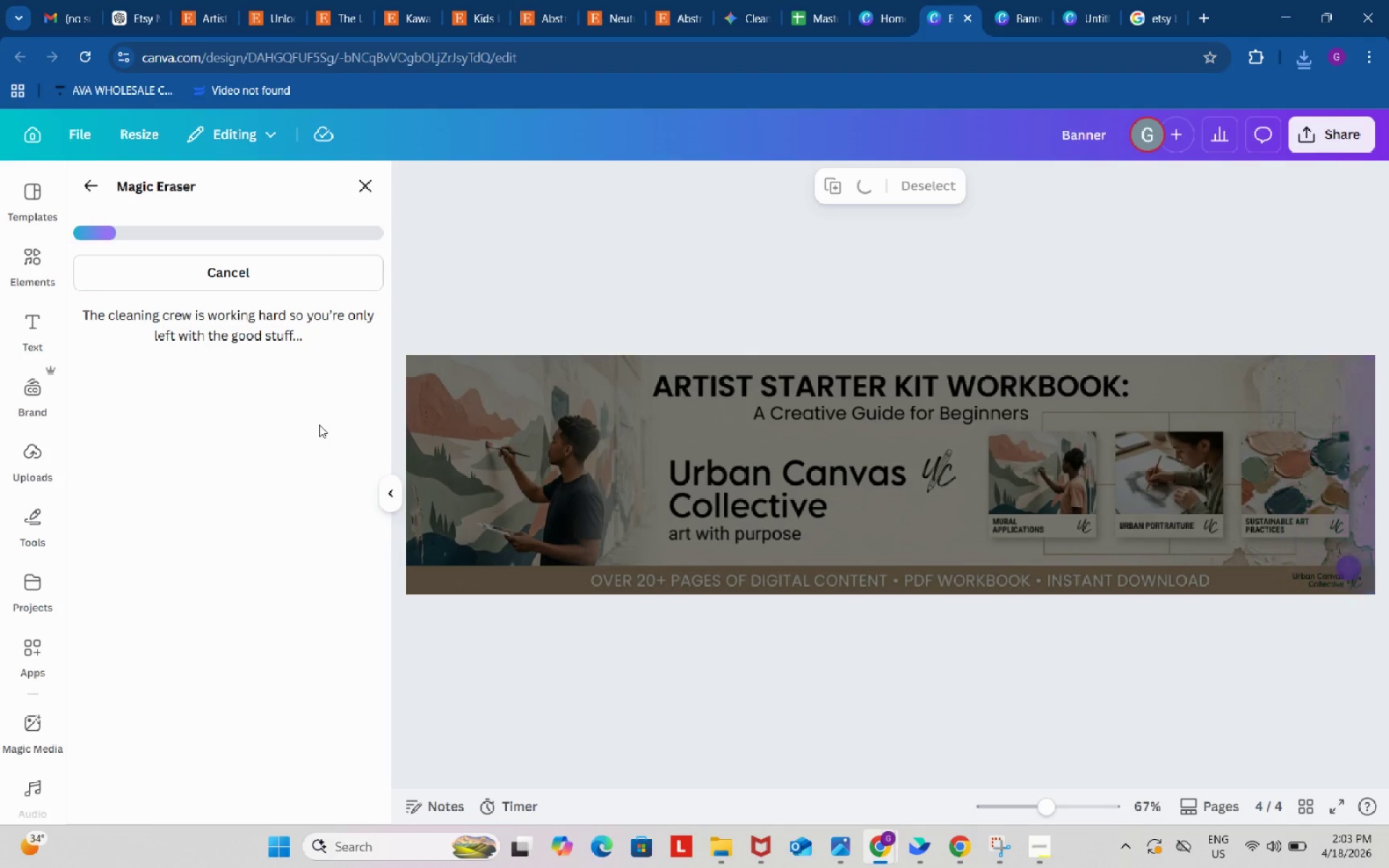 
double_click([319, 426])
 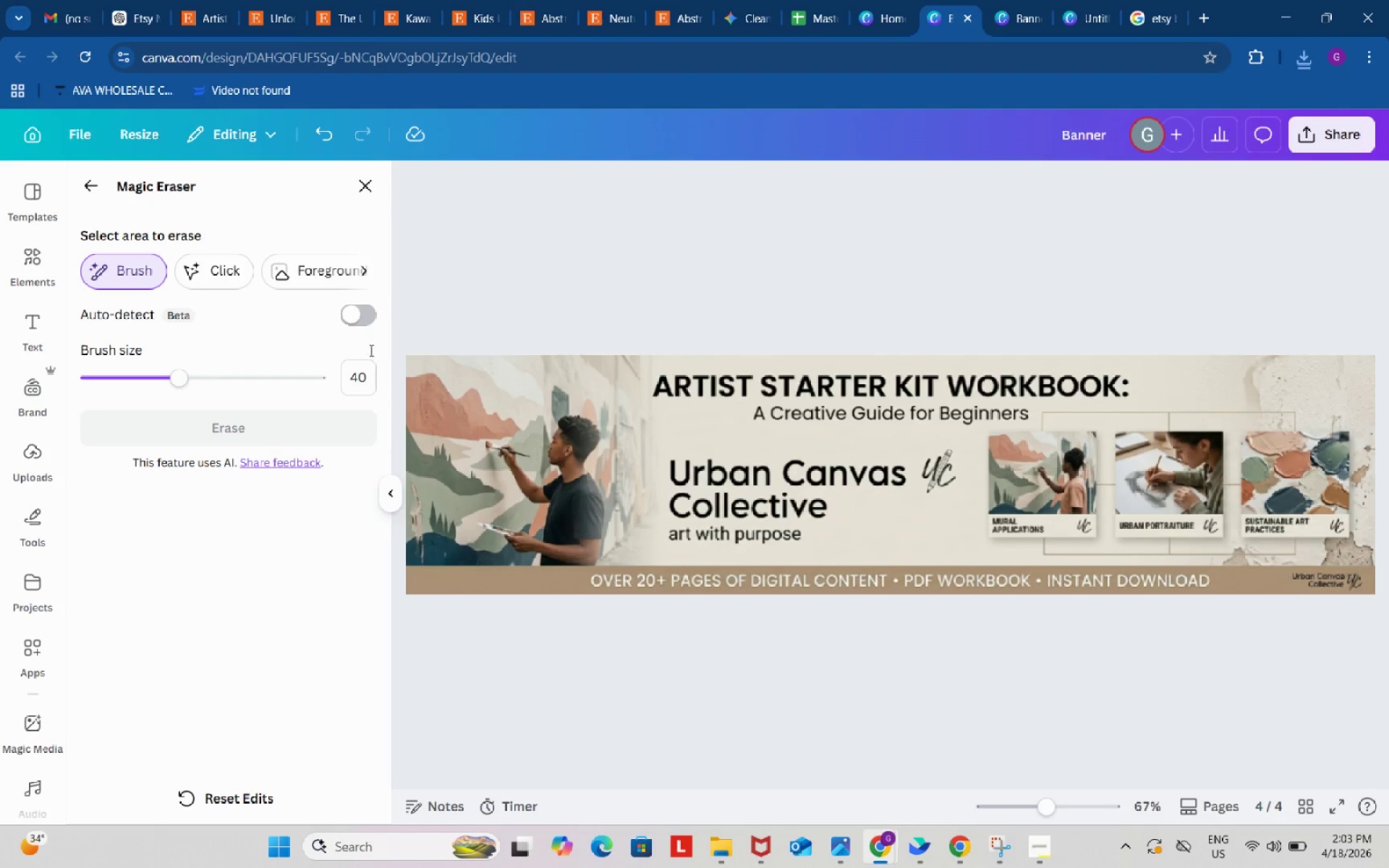 
left_click([372, 182])
 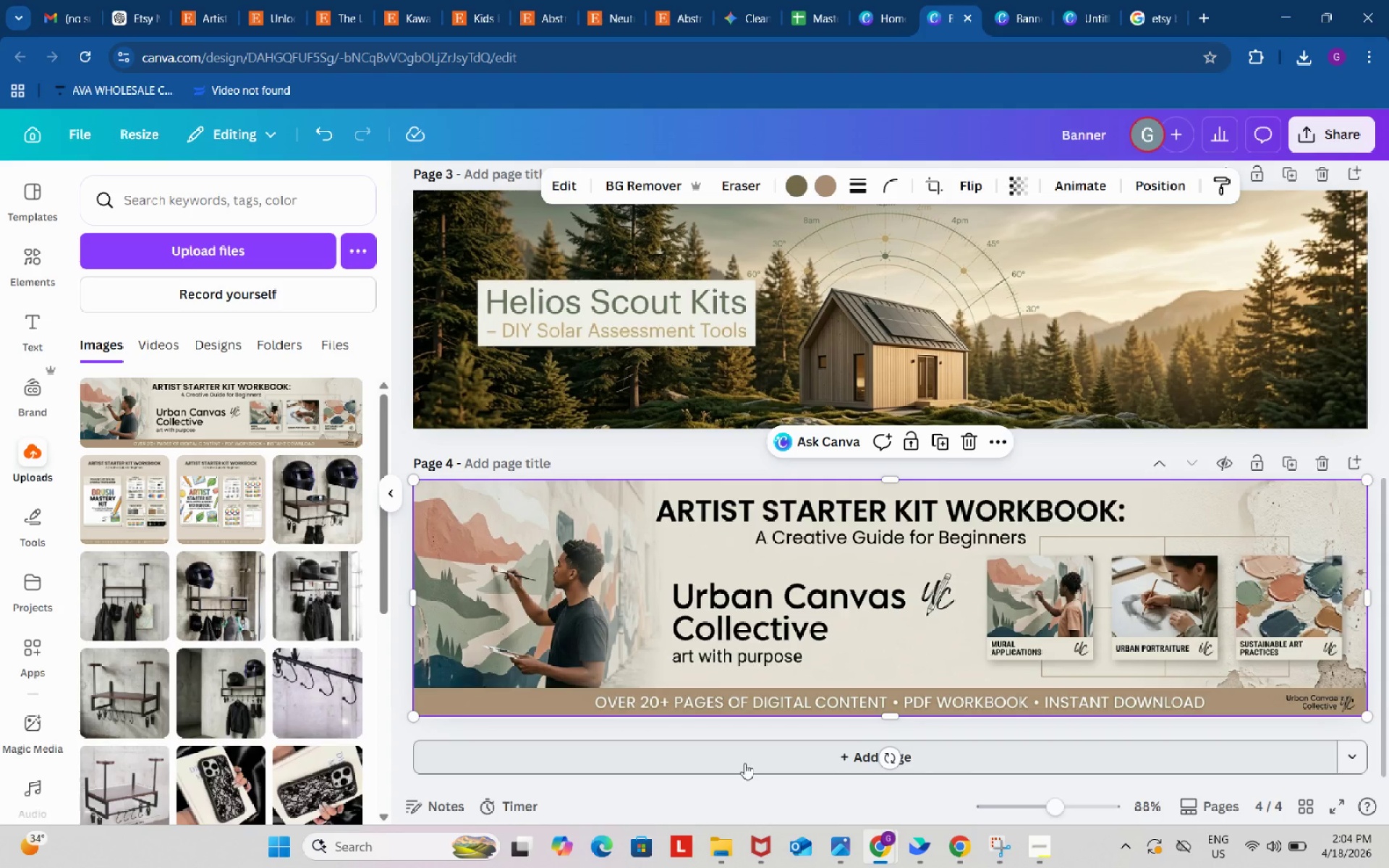 
wait(52.62)
 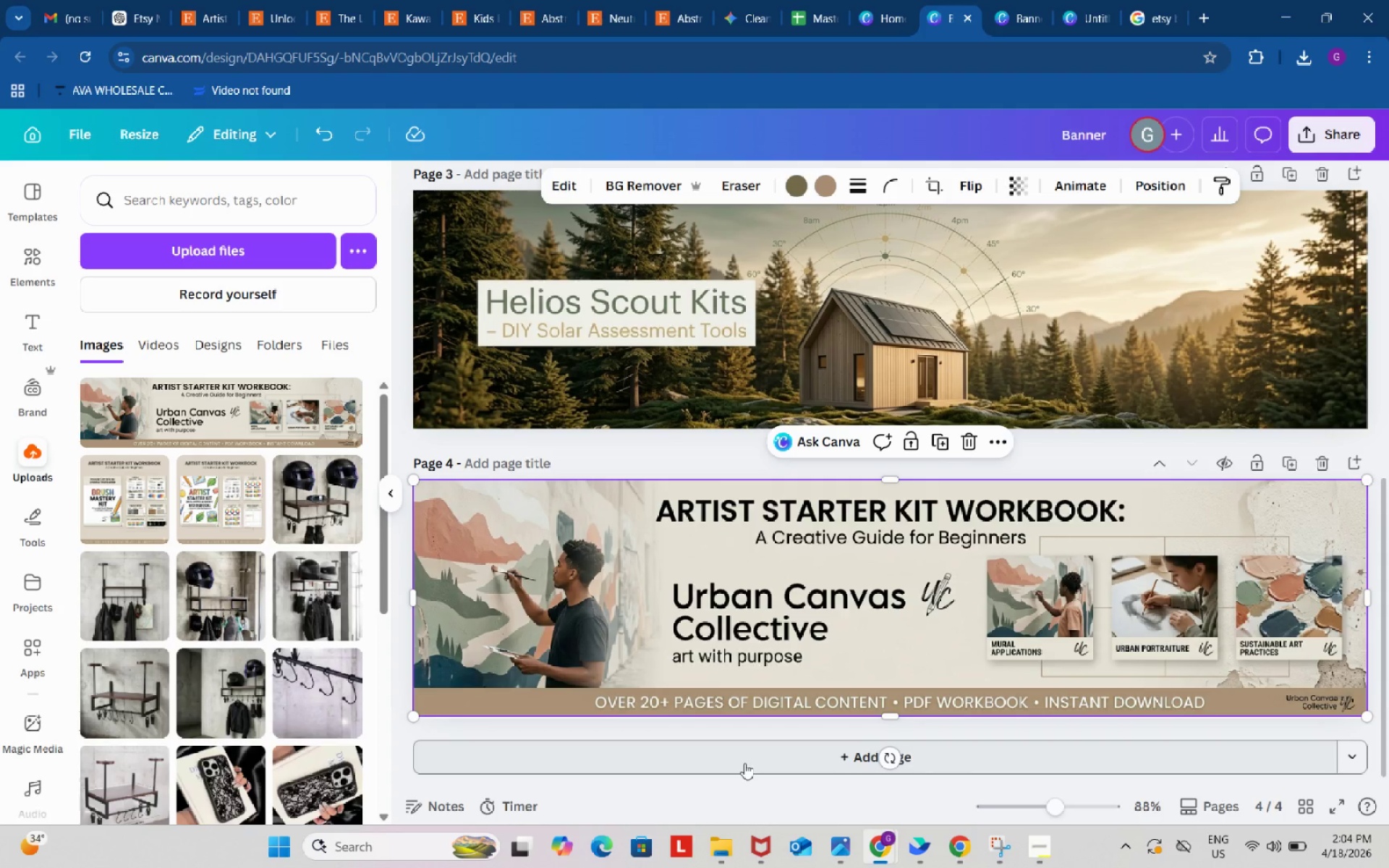 
left_click([729, 0])
 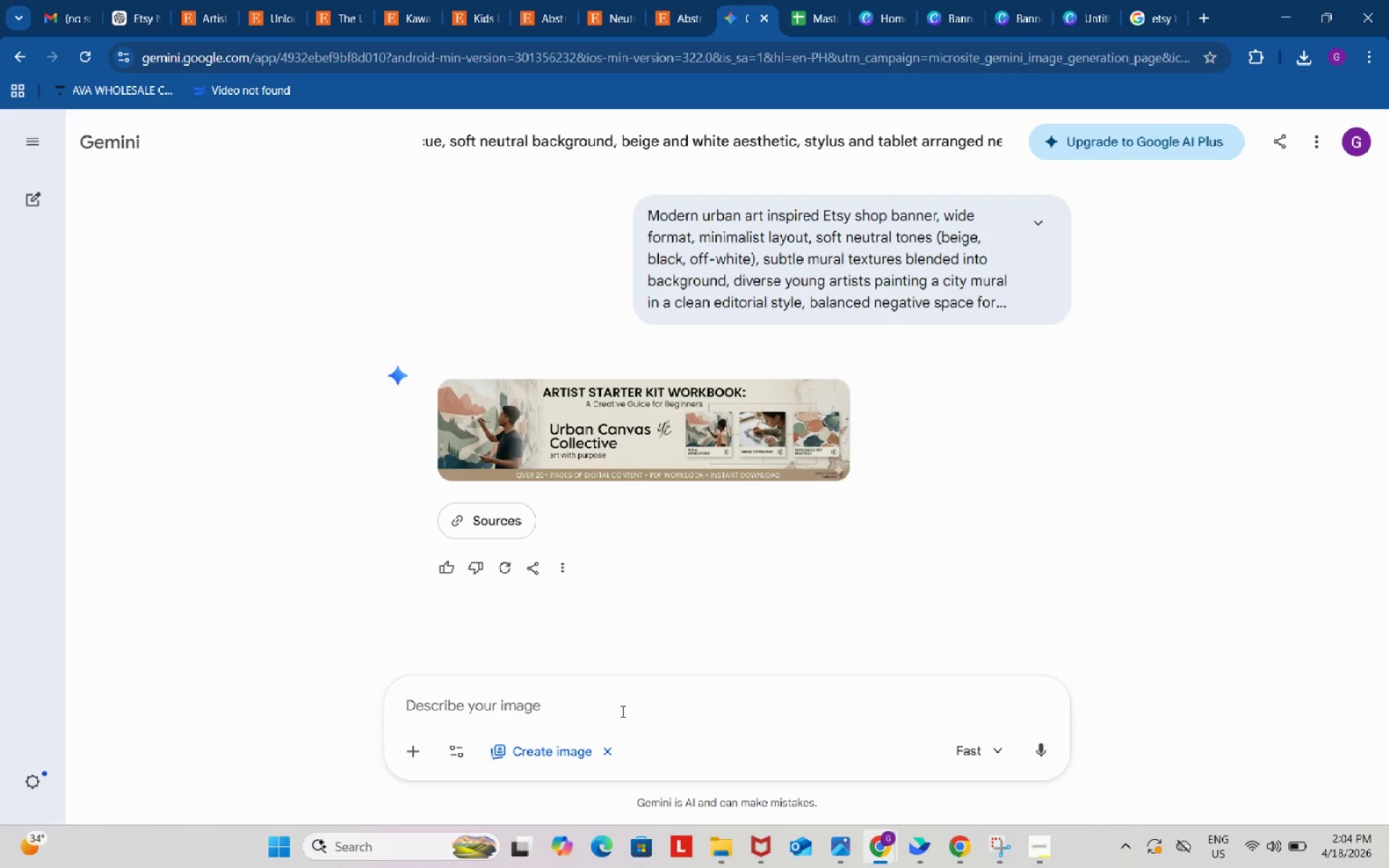 
left_click([624, 682])
 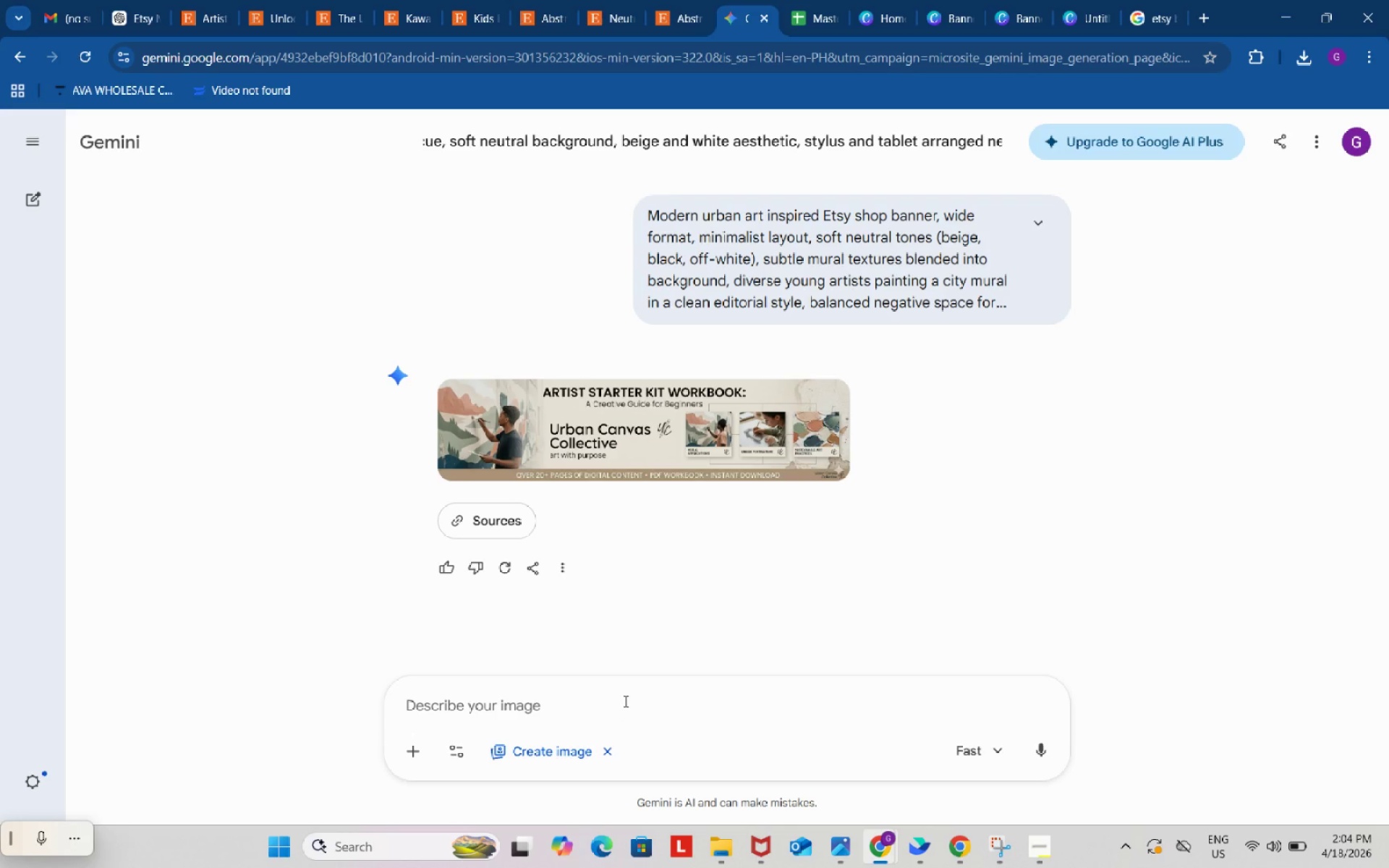 
type(create me a logo with that)
 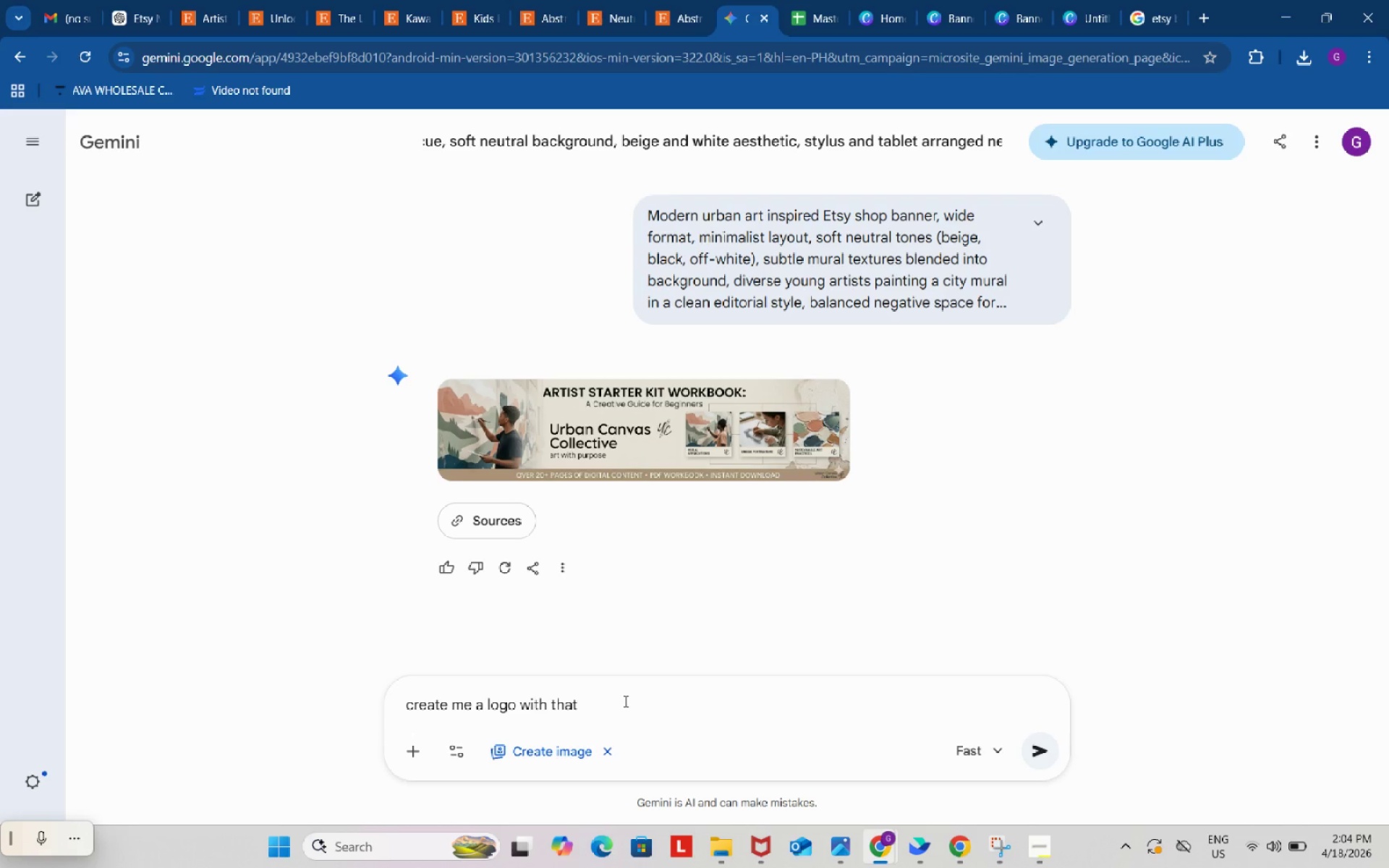 
key(Enter)
 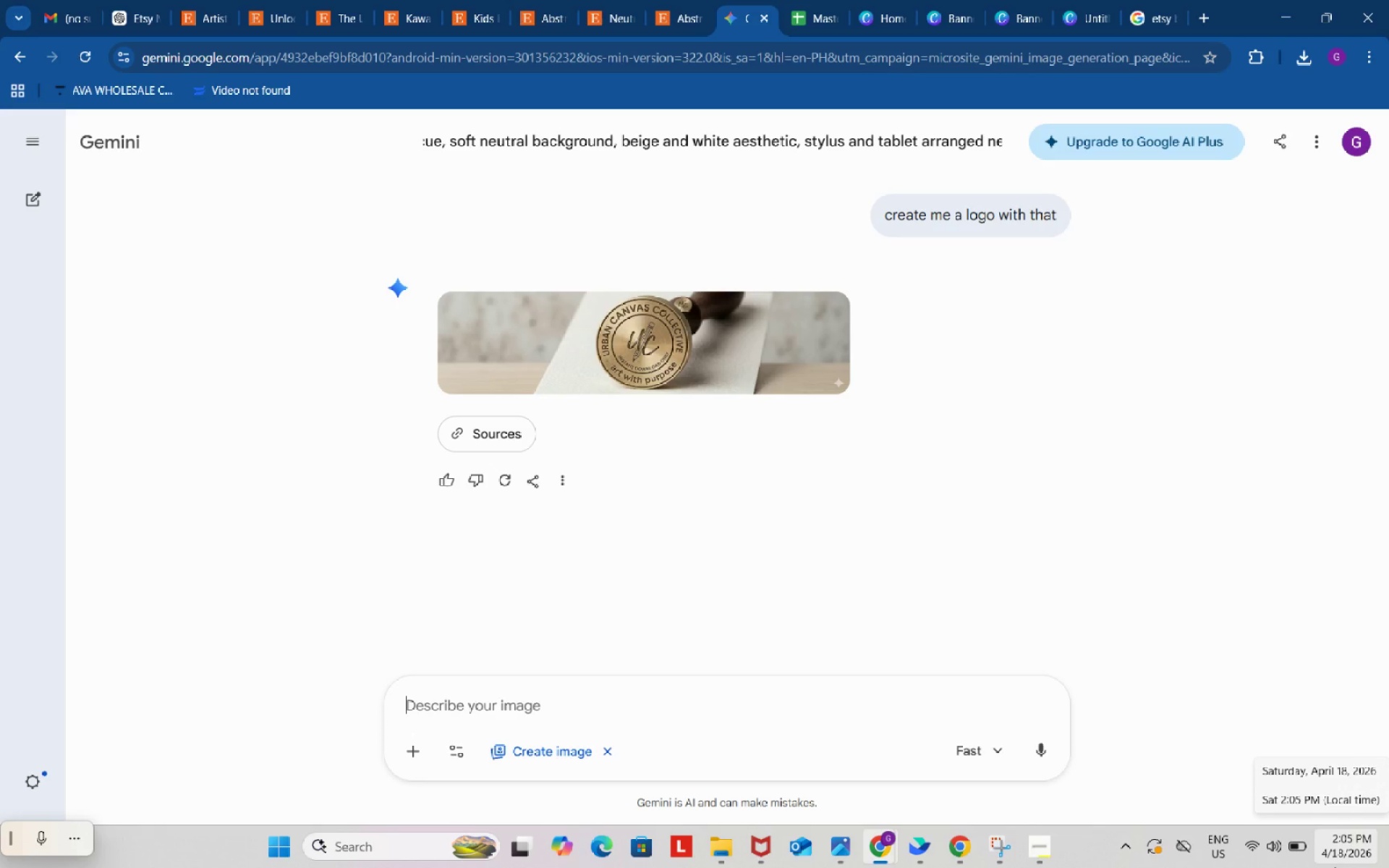 
wait(35.06)
 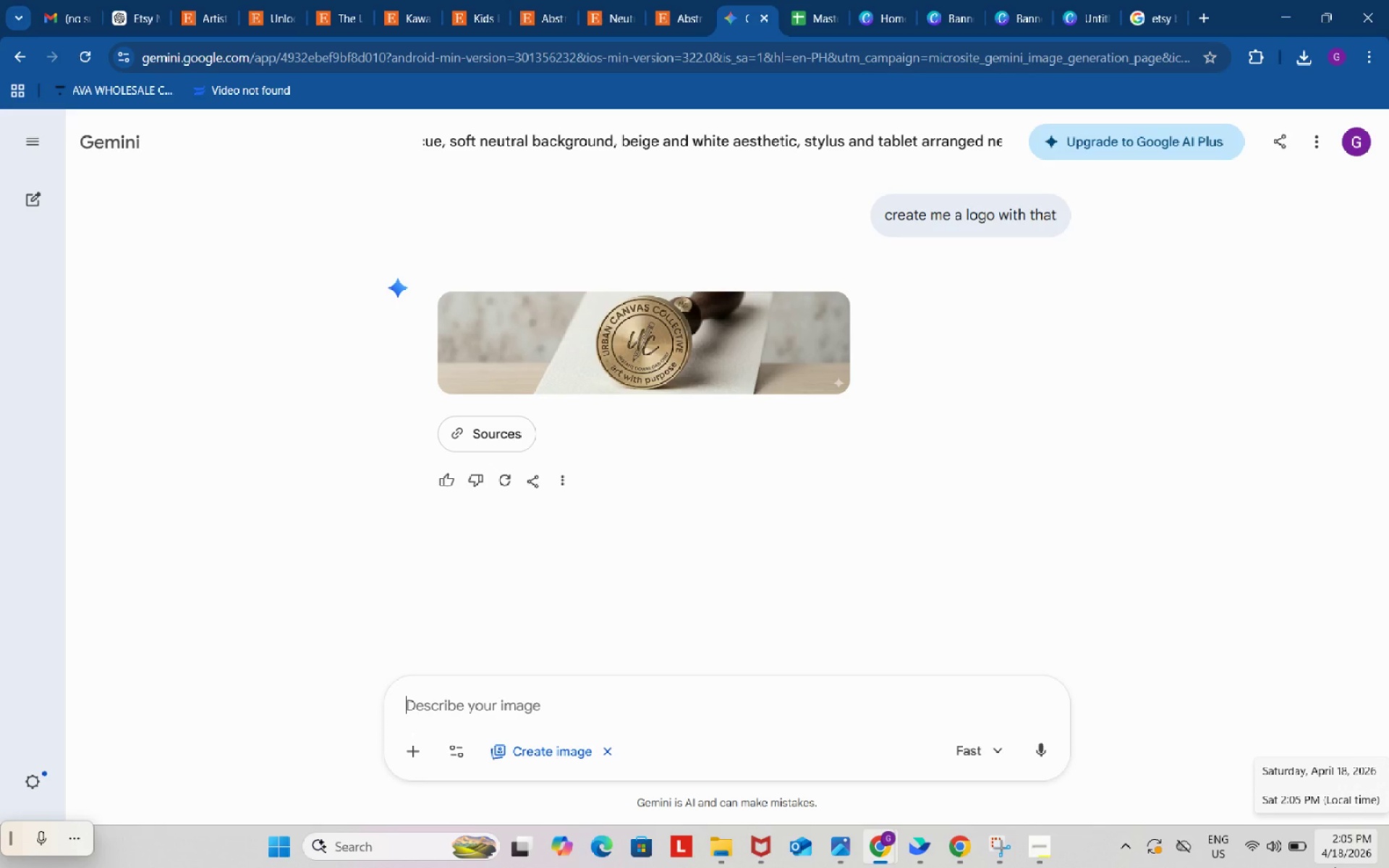 
left_click([749, 701])
 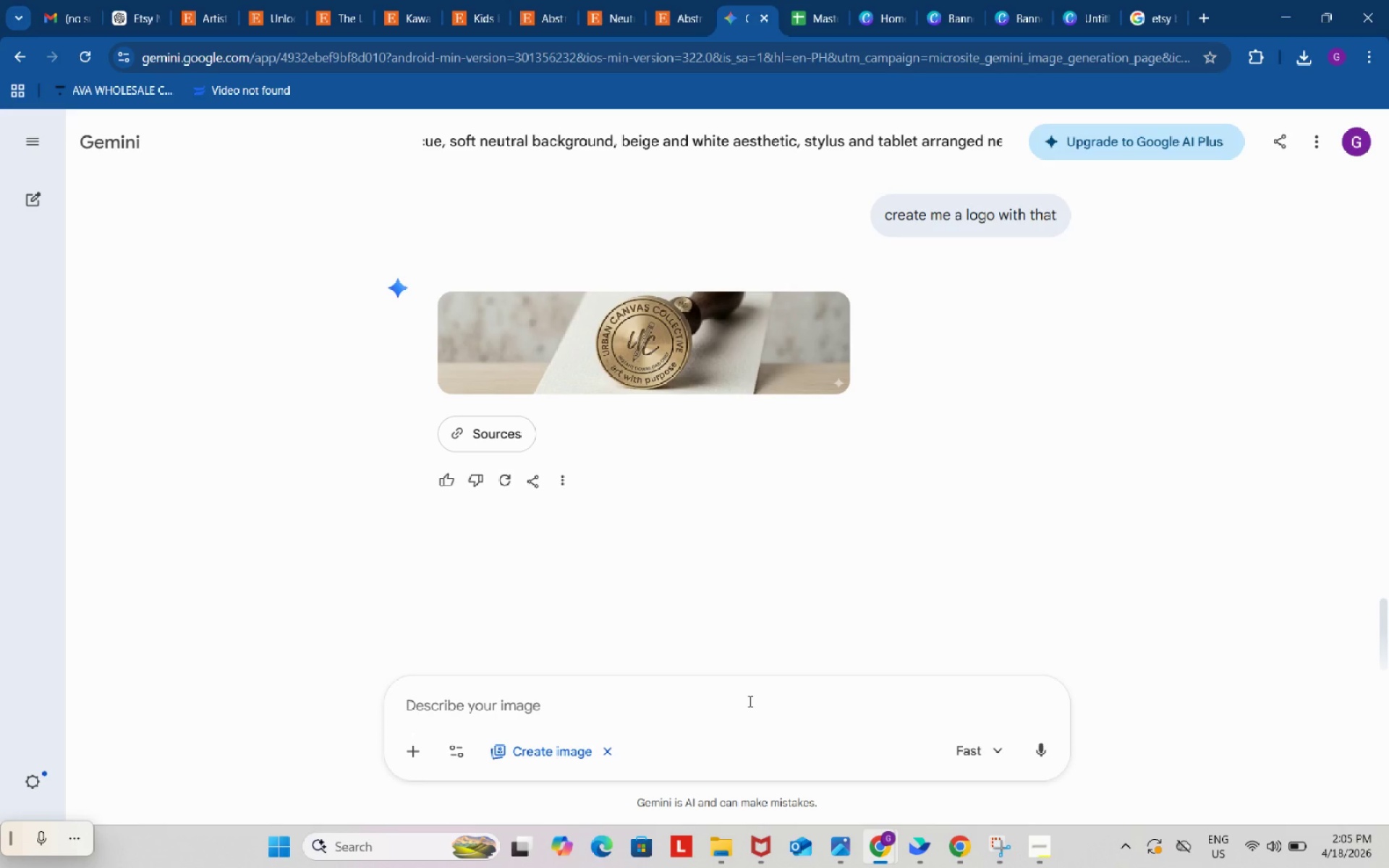 
type(make it 2000x2000px)
 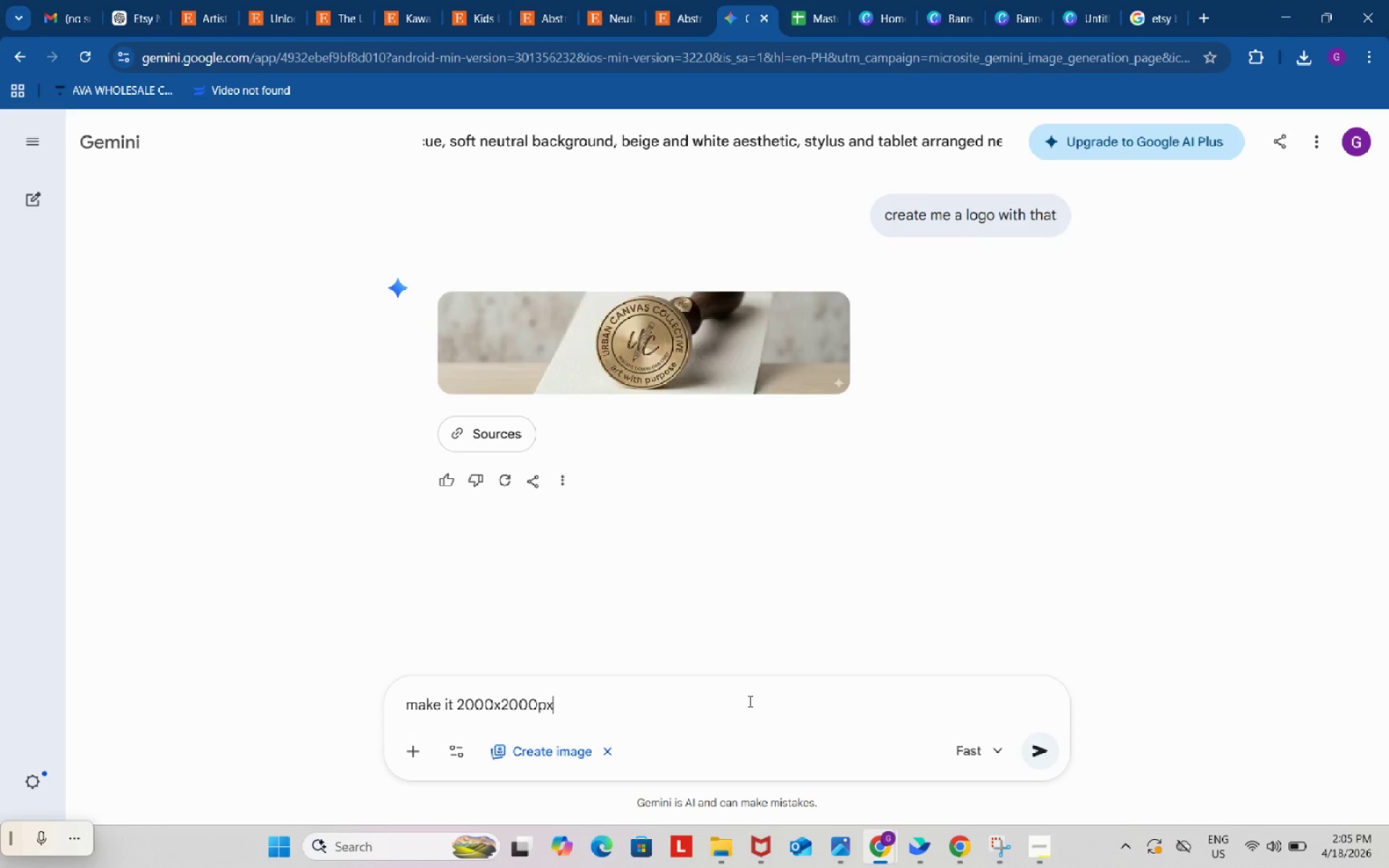 
key(Enter)
 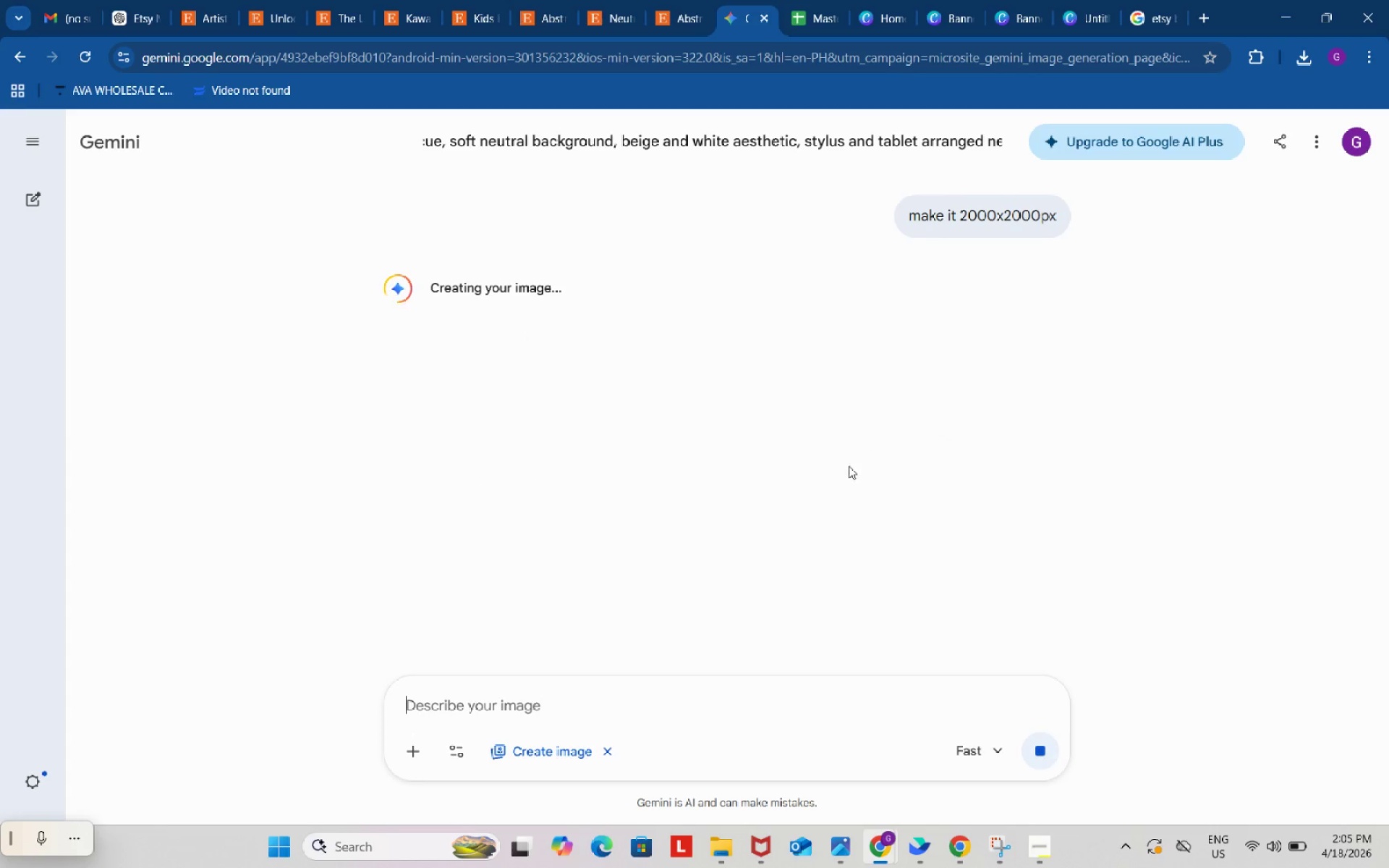 
scroll: coordinate [841, 511], scroll_direction: up, amount: 9.0
 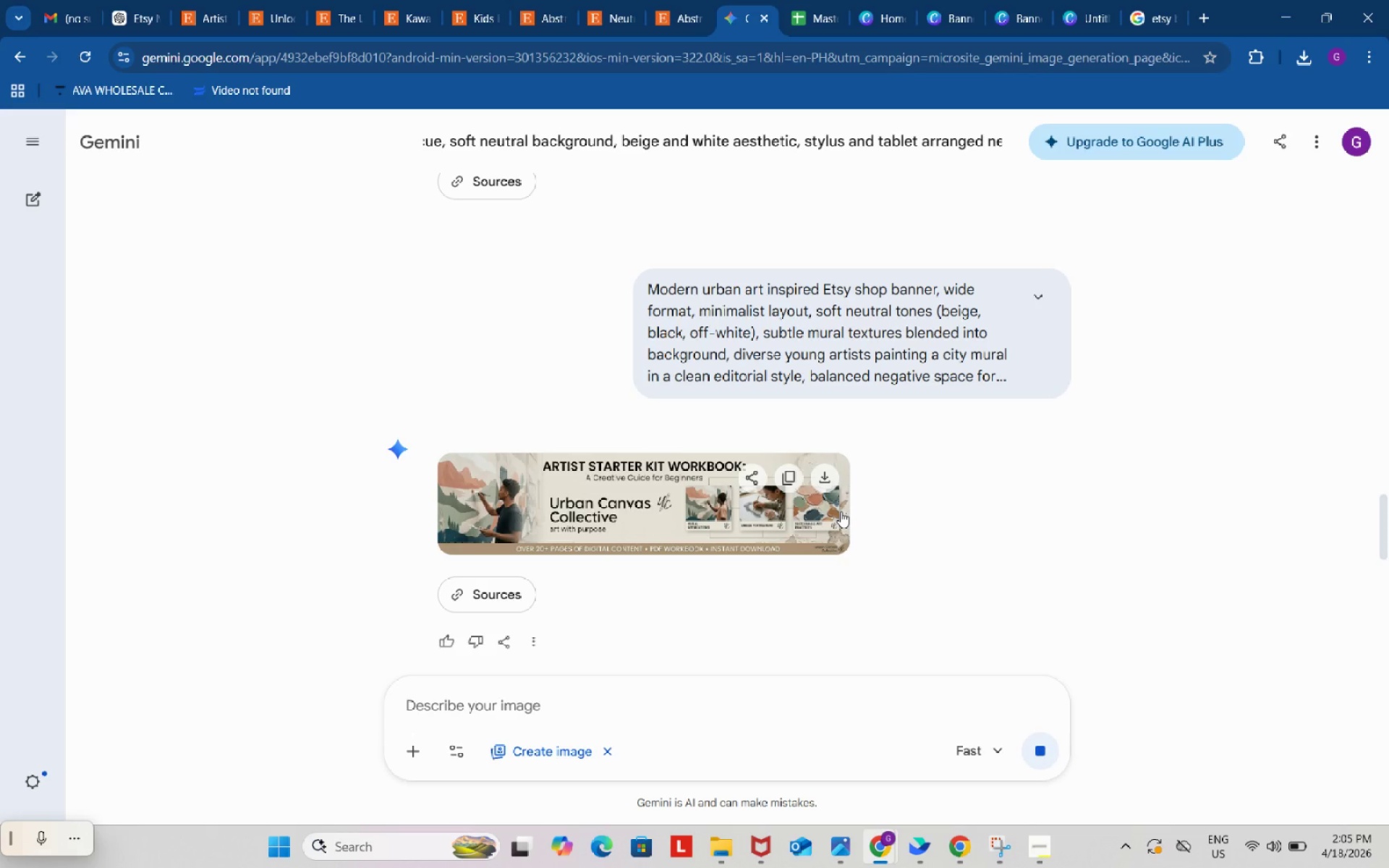 
scroll: coordinate [841, 511], scroll_direction: down, amount: 7.0
 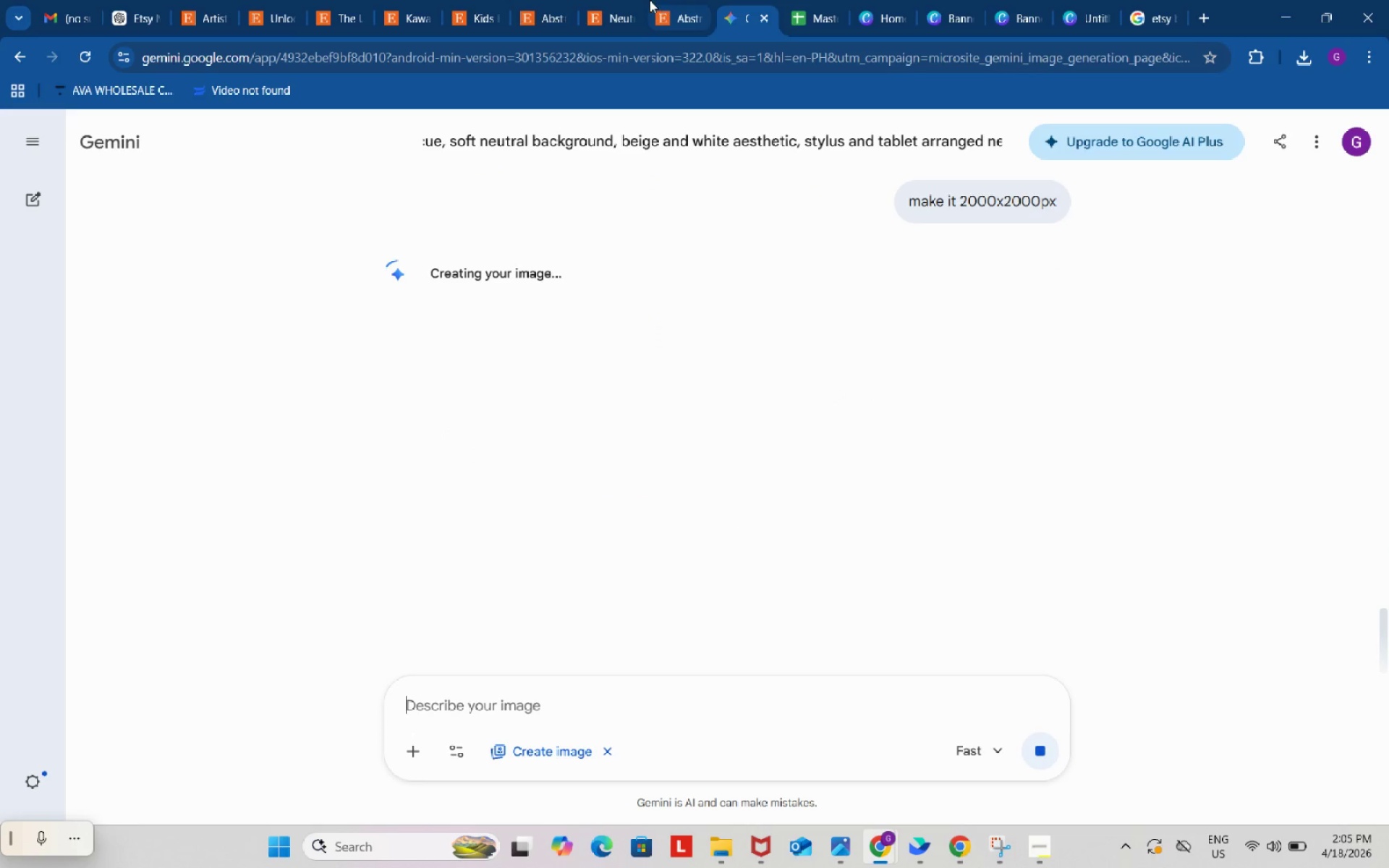 
left_click_drag(start_coordinate=[353, 0], to_coordinate=[354, 6])
 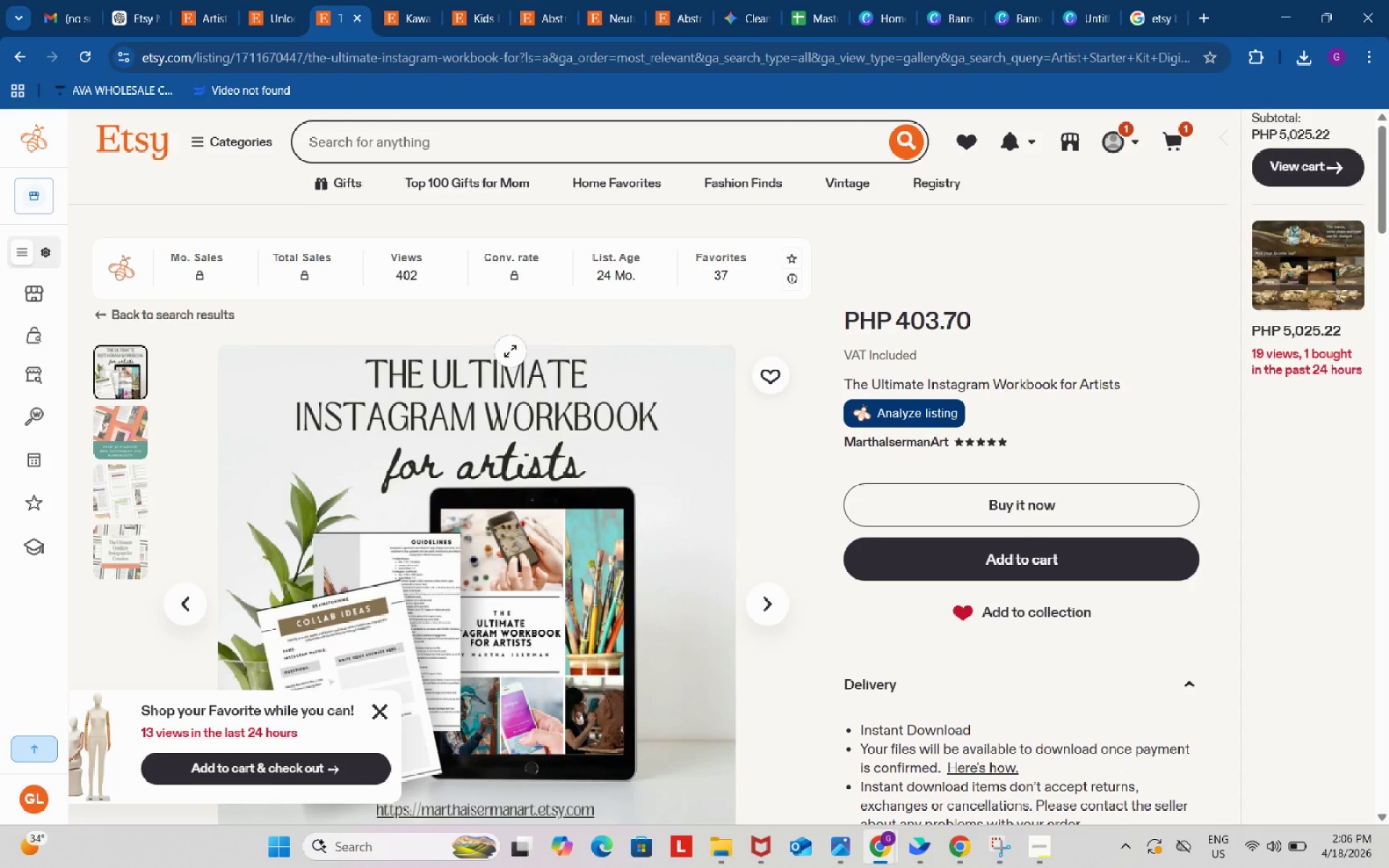 
wait(74.8)
 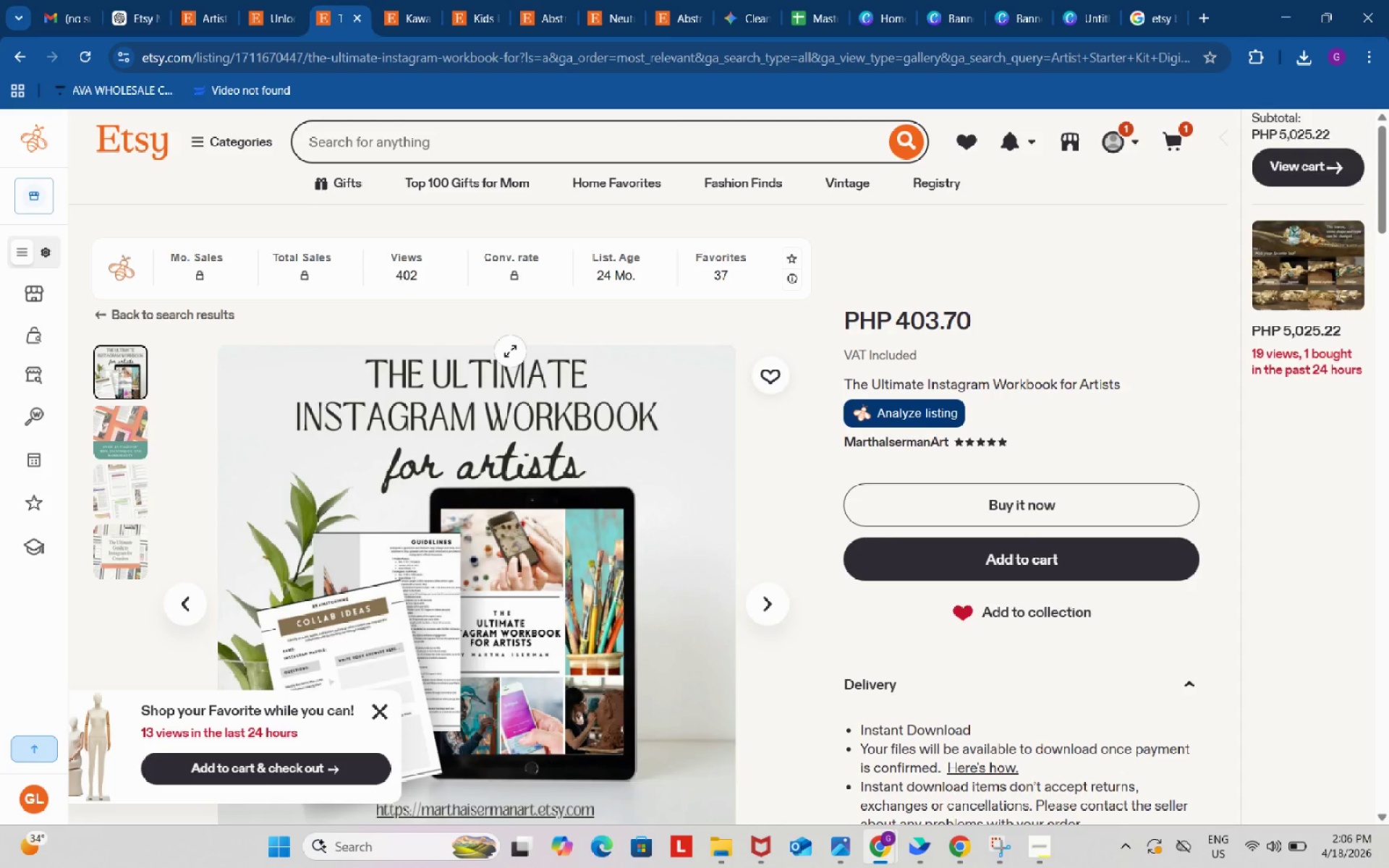 
left_click([770, 0])
 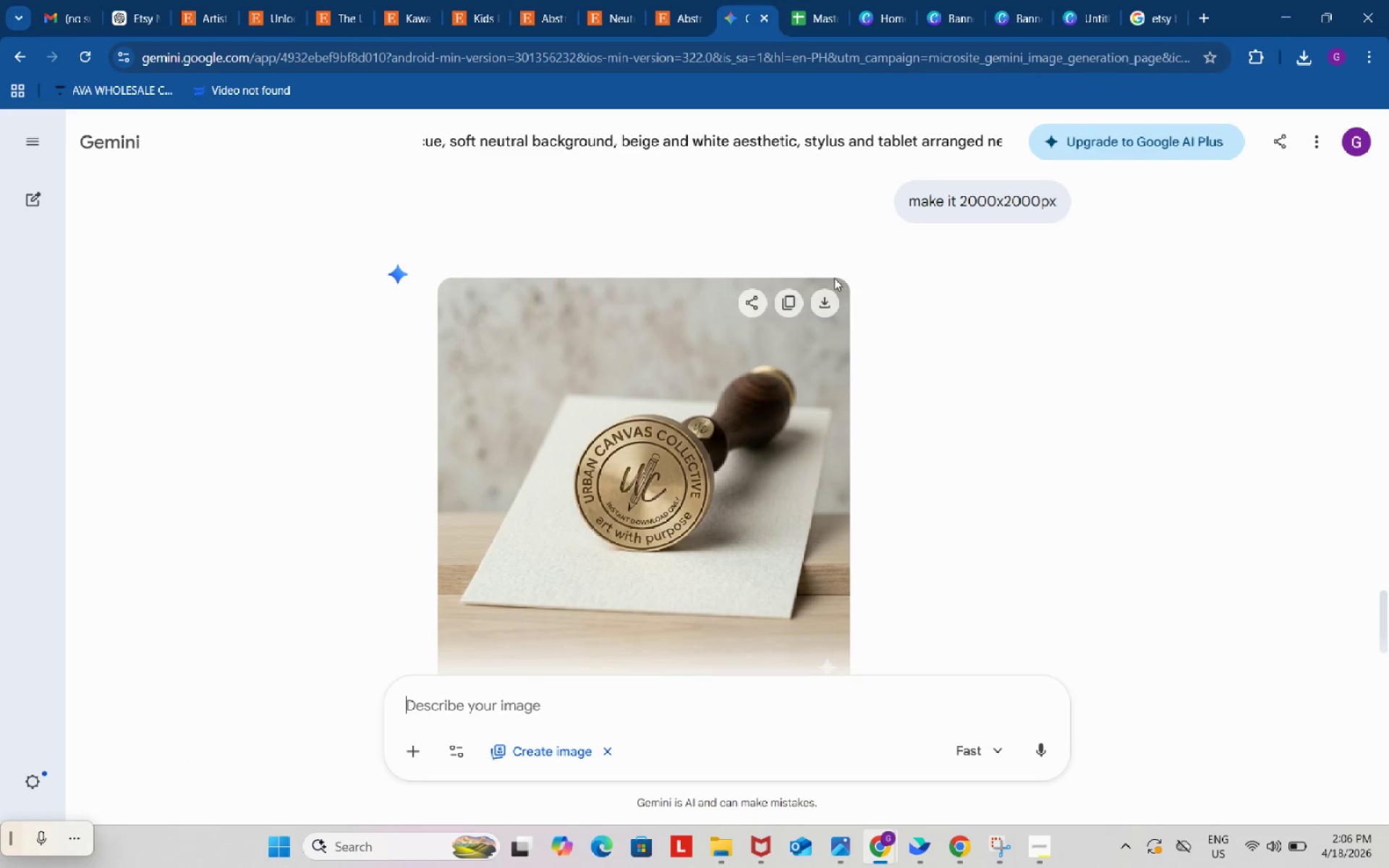 
left_click([823, 306])
 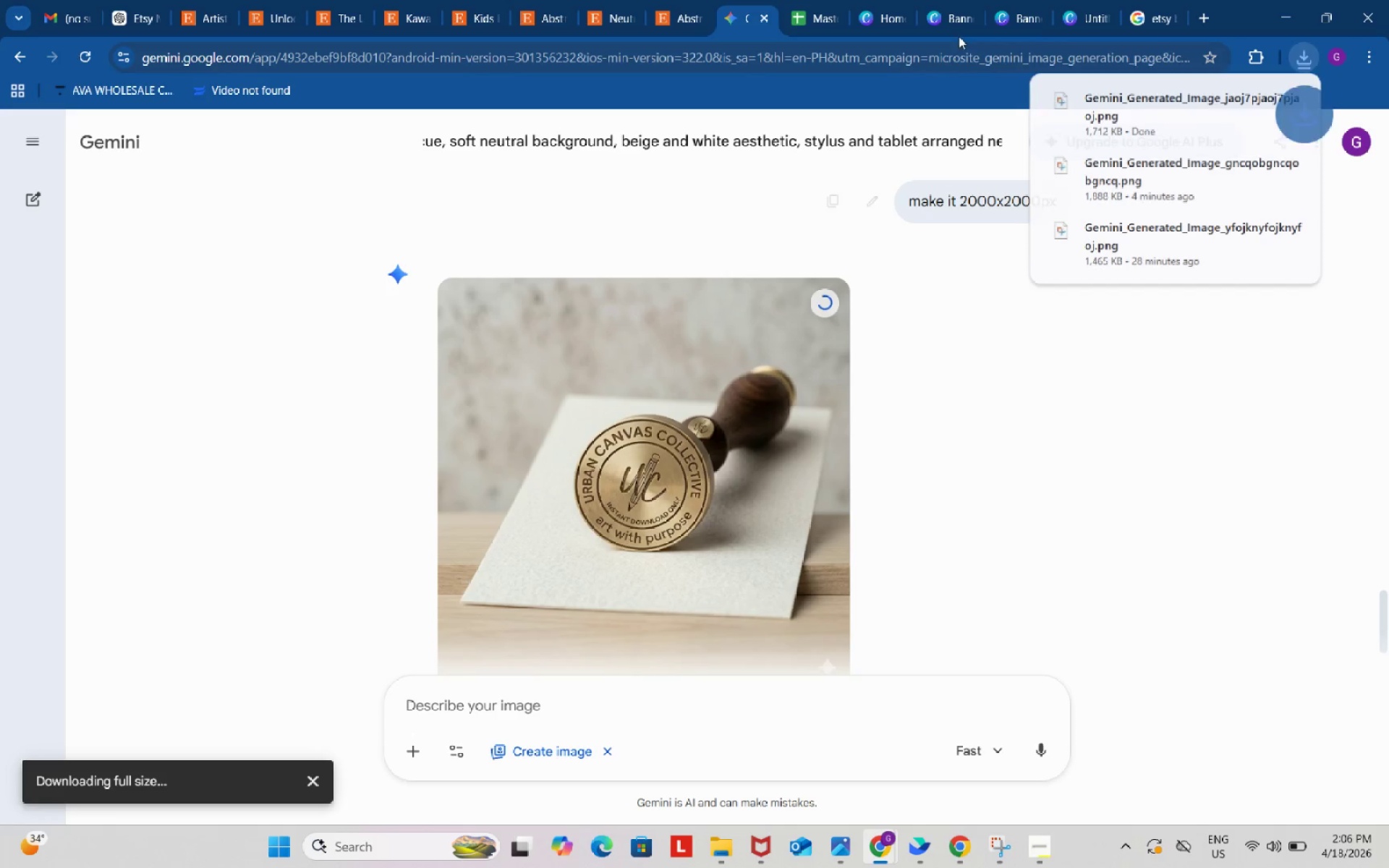 
left_click([1103, 1])
 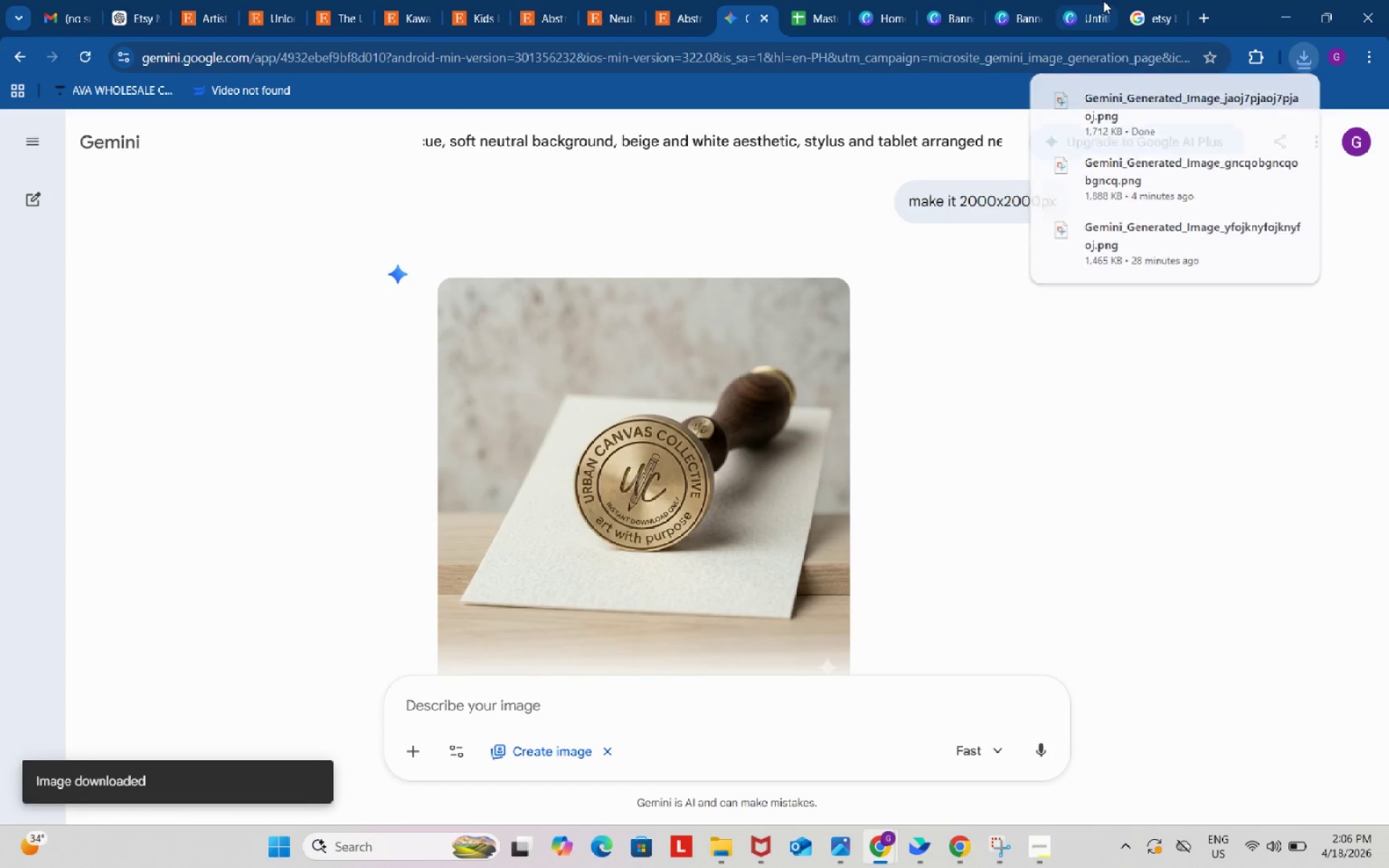 
mouse_move([1079, 1])
 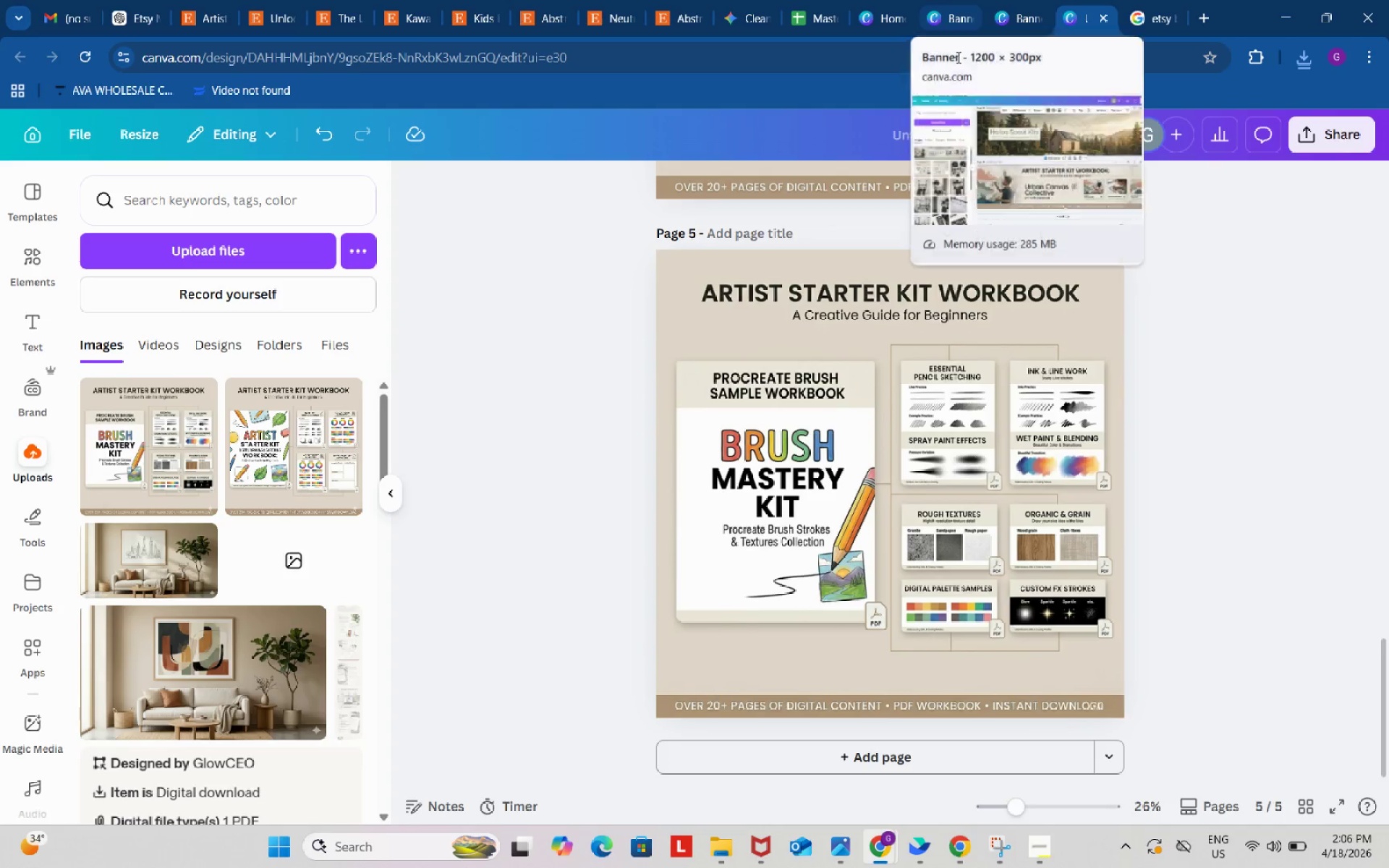 
left_click([899, 754])
 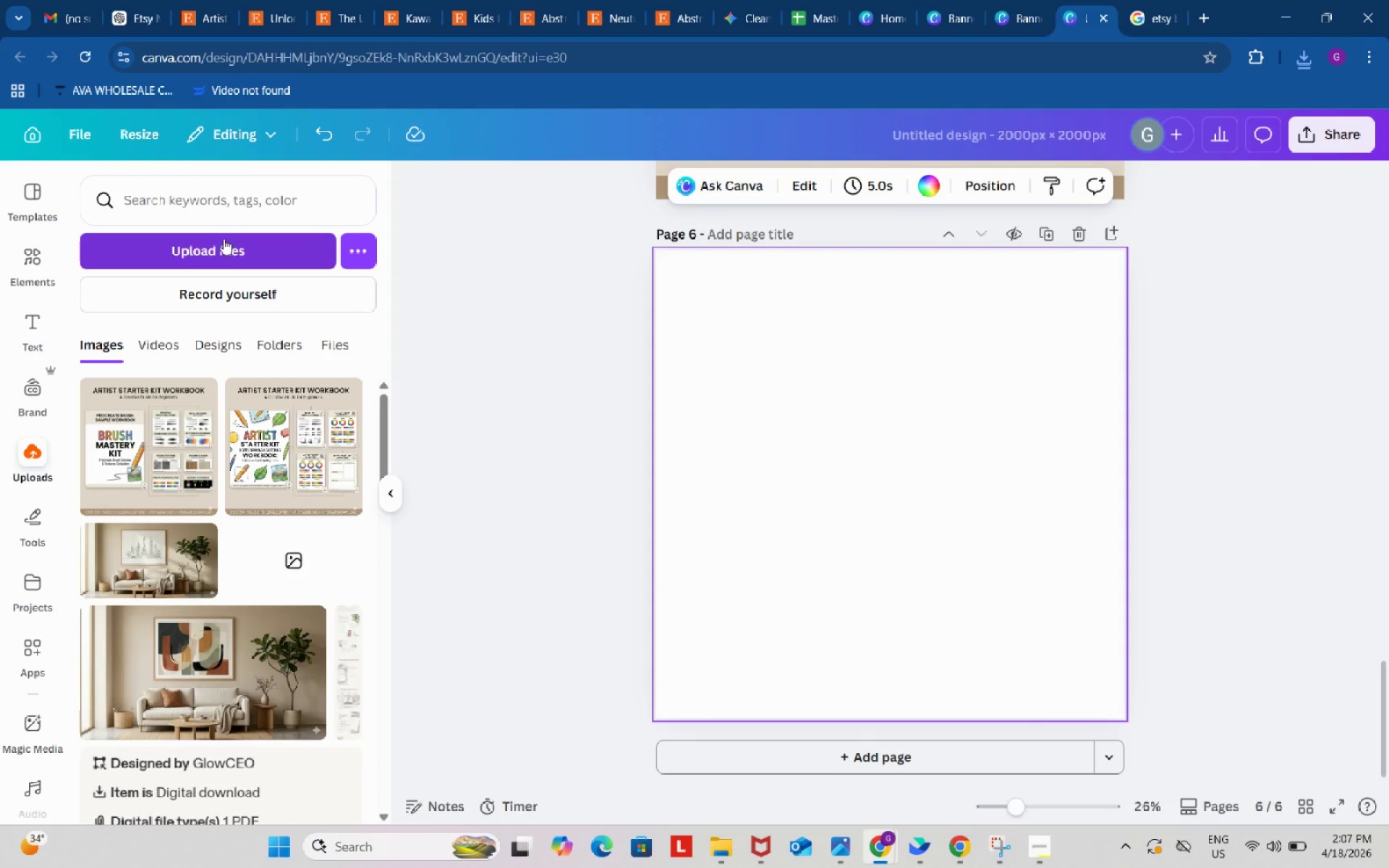 
scroll: coordinate [909, 674], scroll_direction: down, amount: 5.0
 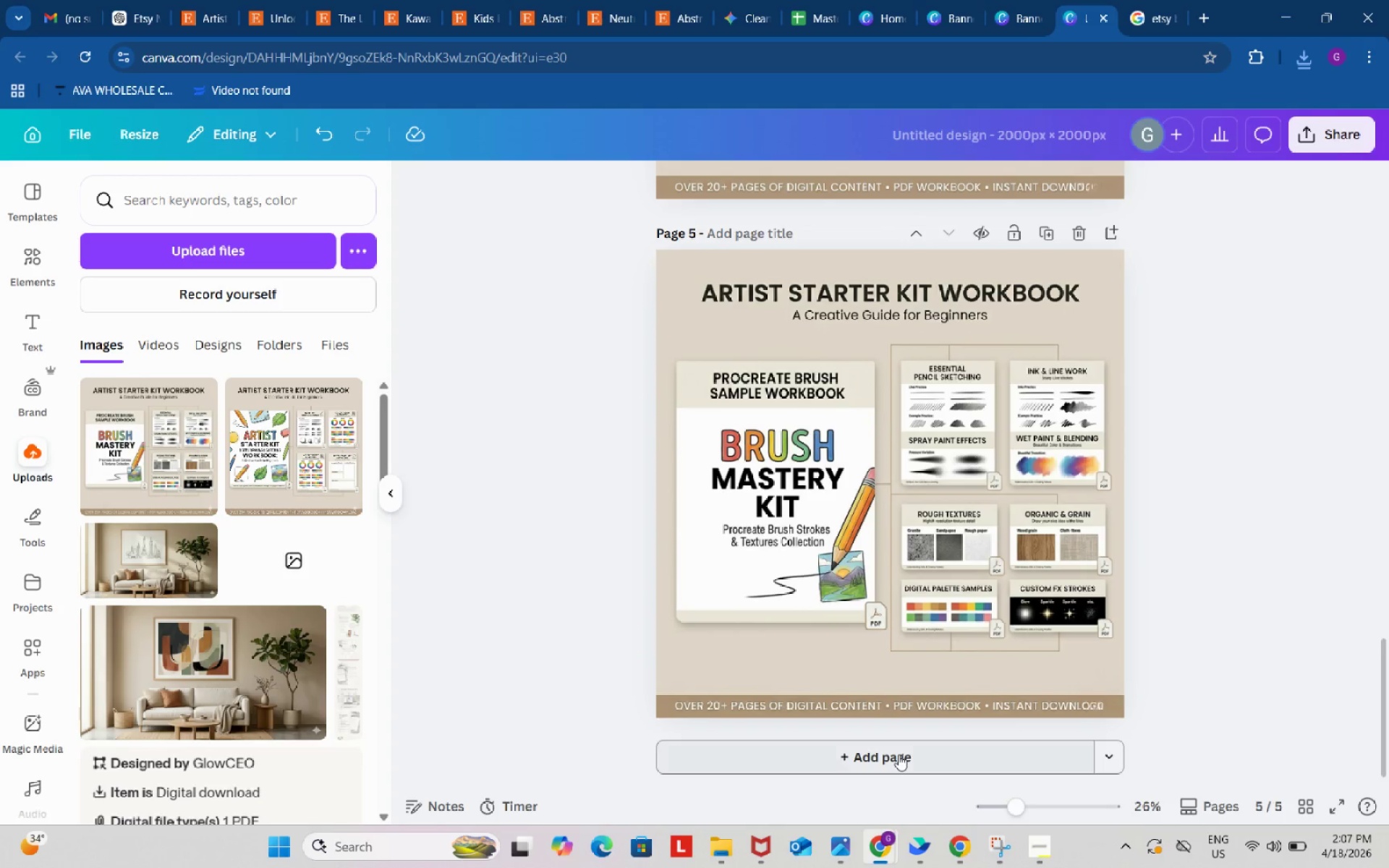 
left_click([221, 250])
 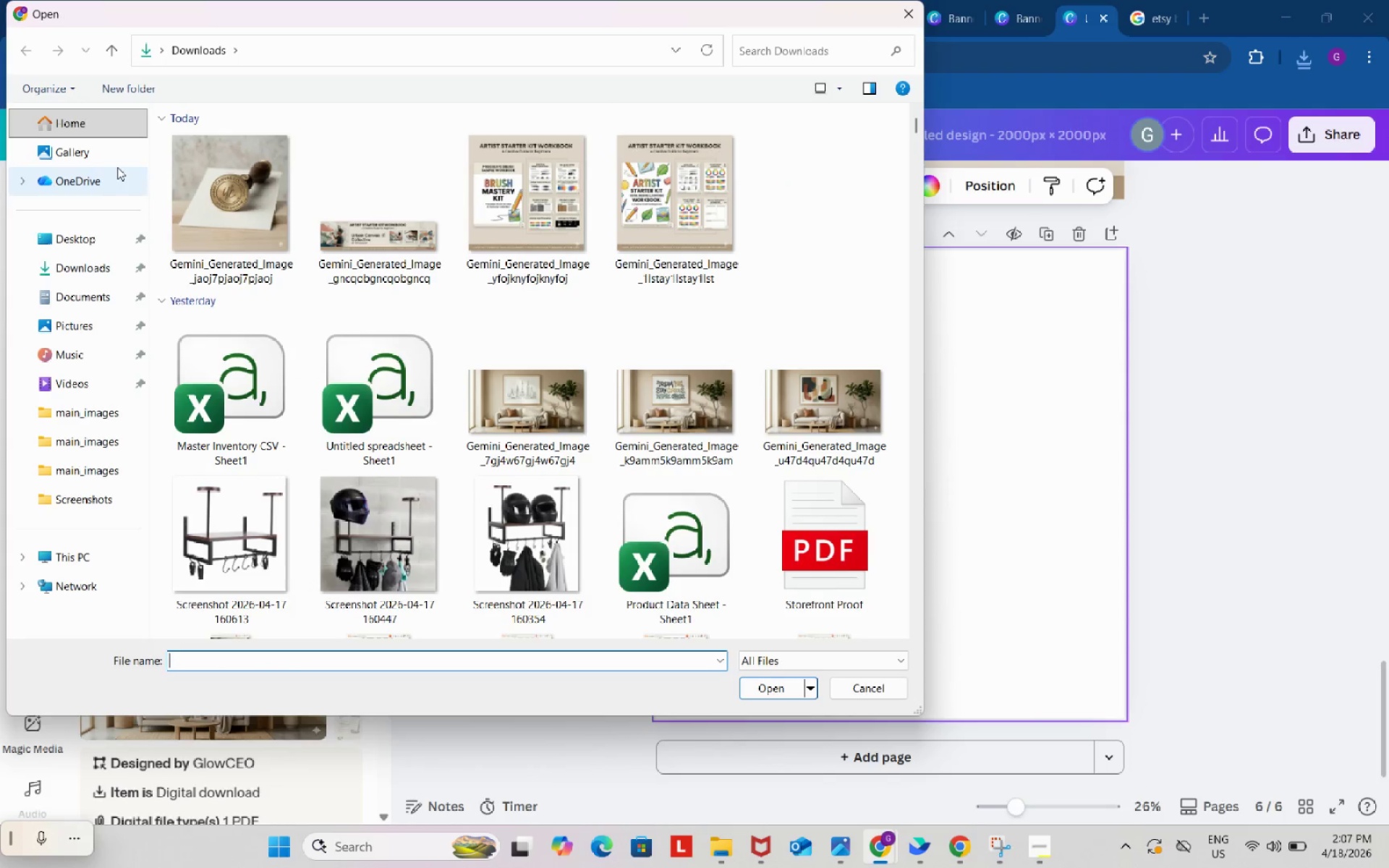 
wait(5.25)
 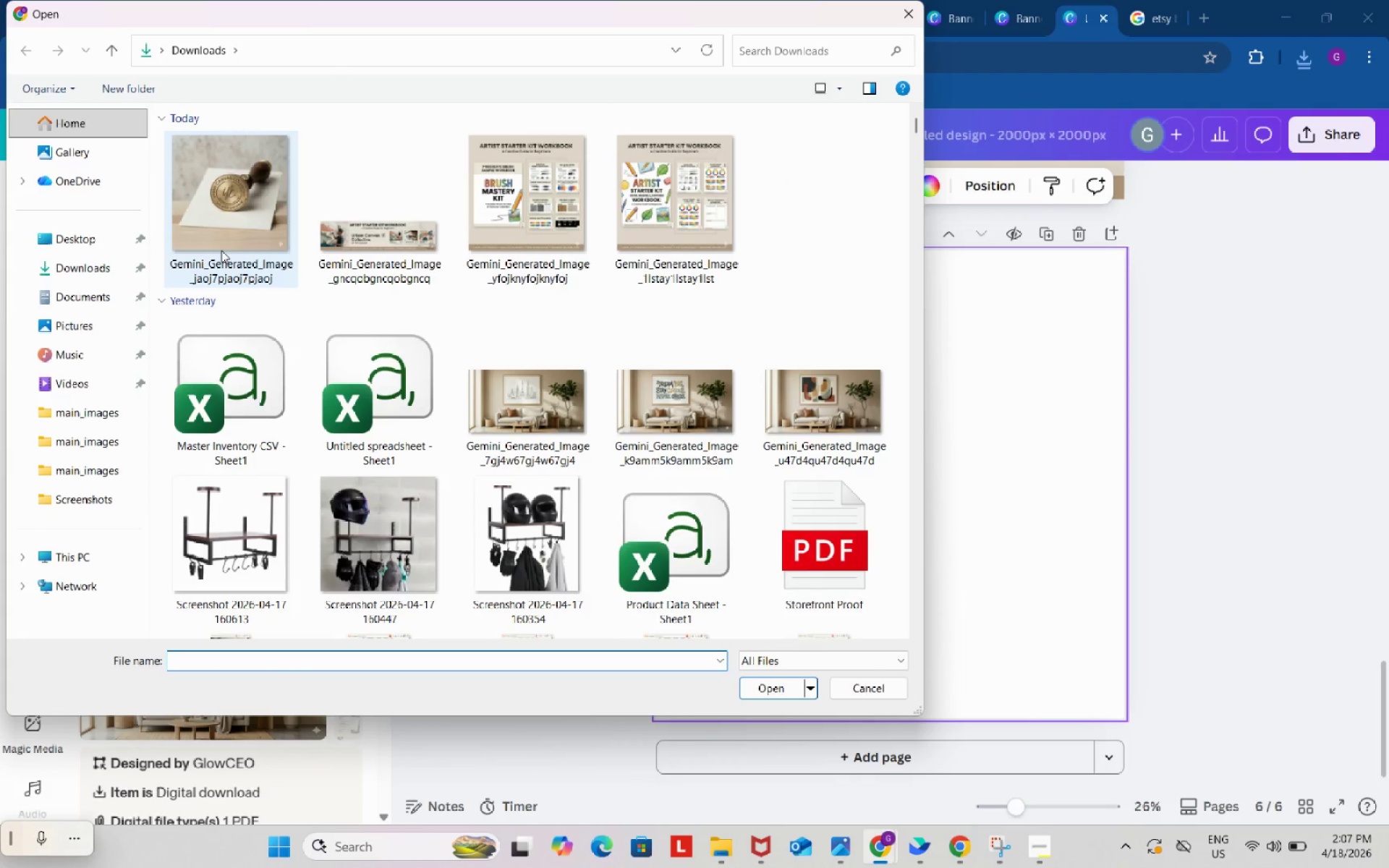 
left_click([763, 689])
 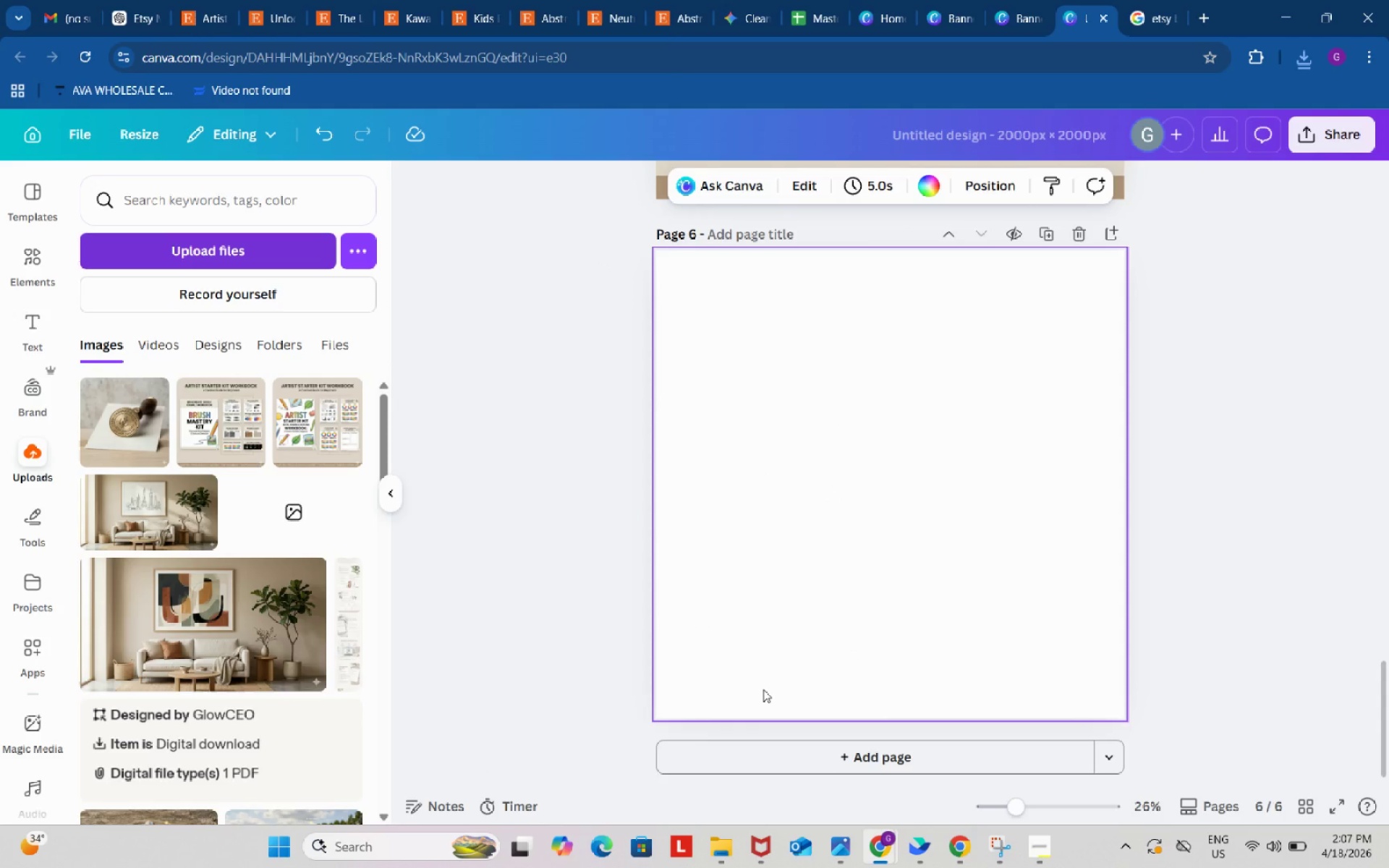 
wait(32.45)
 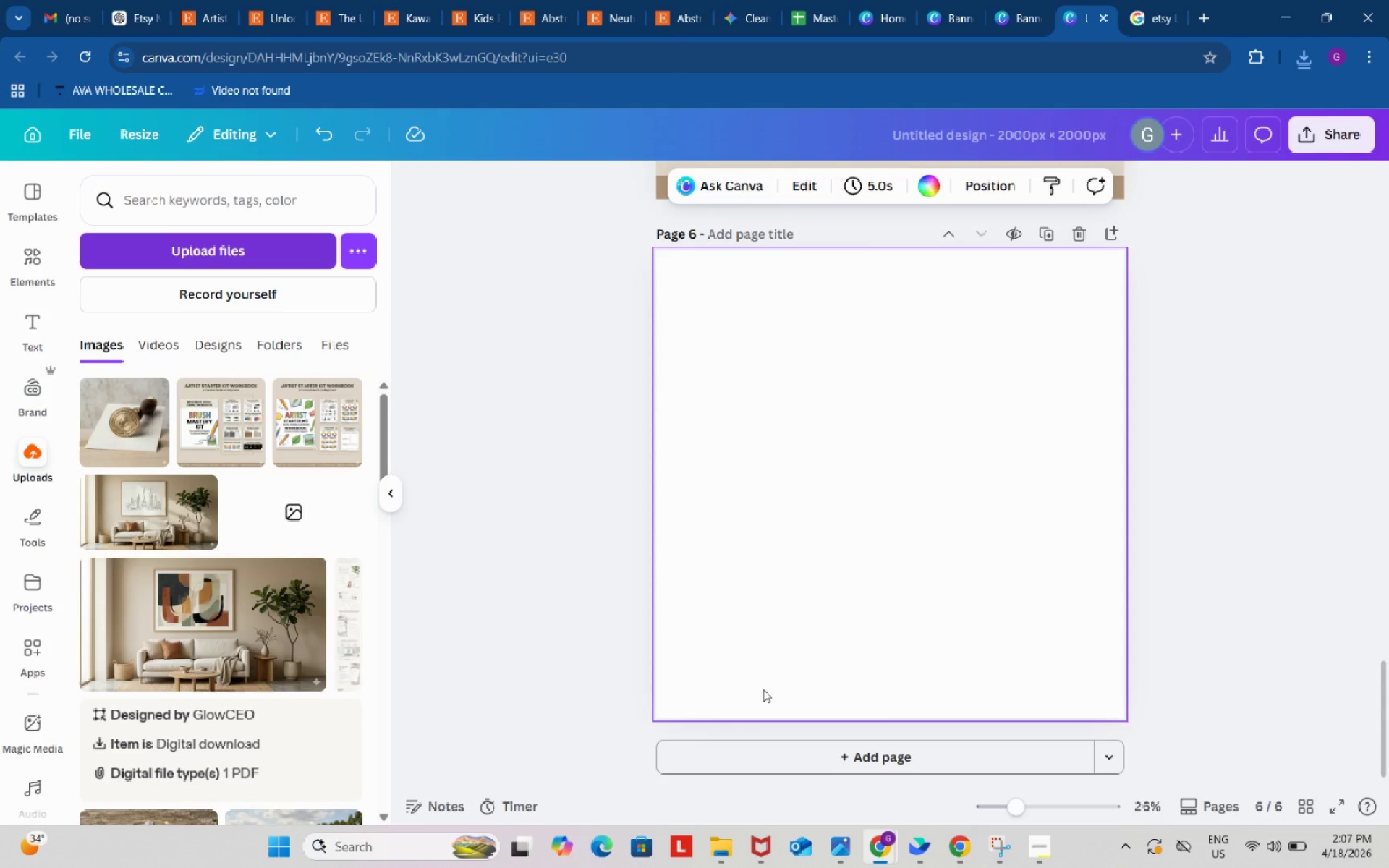 
left_click([111, 424])
 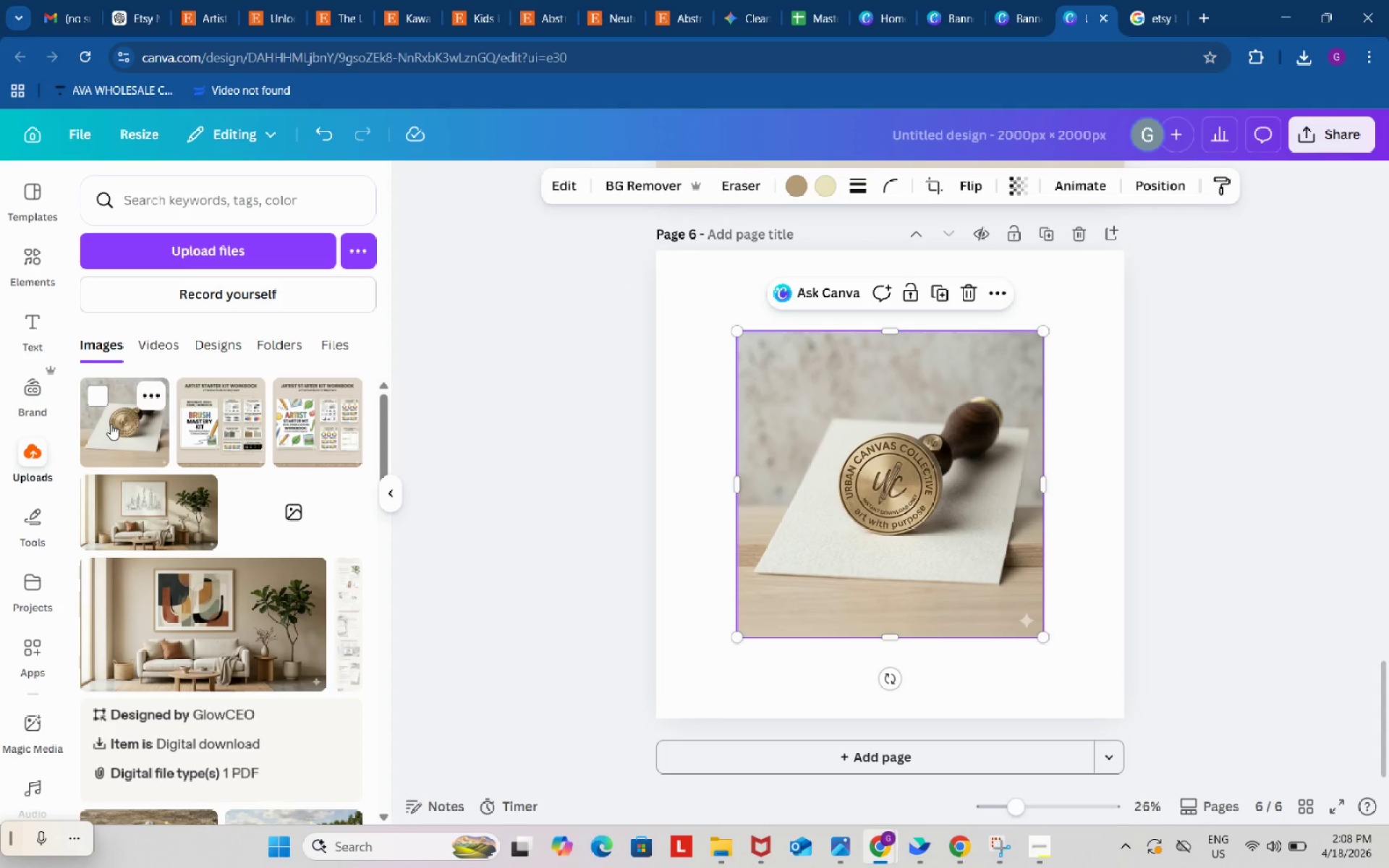 
wait(32.31)
 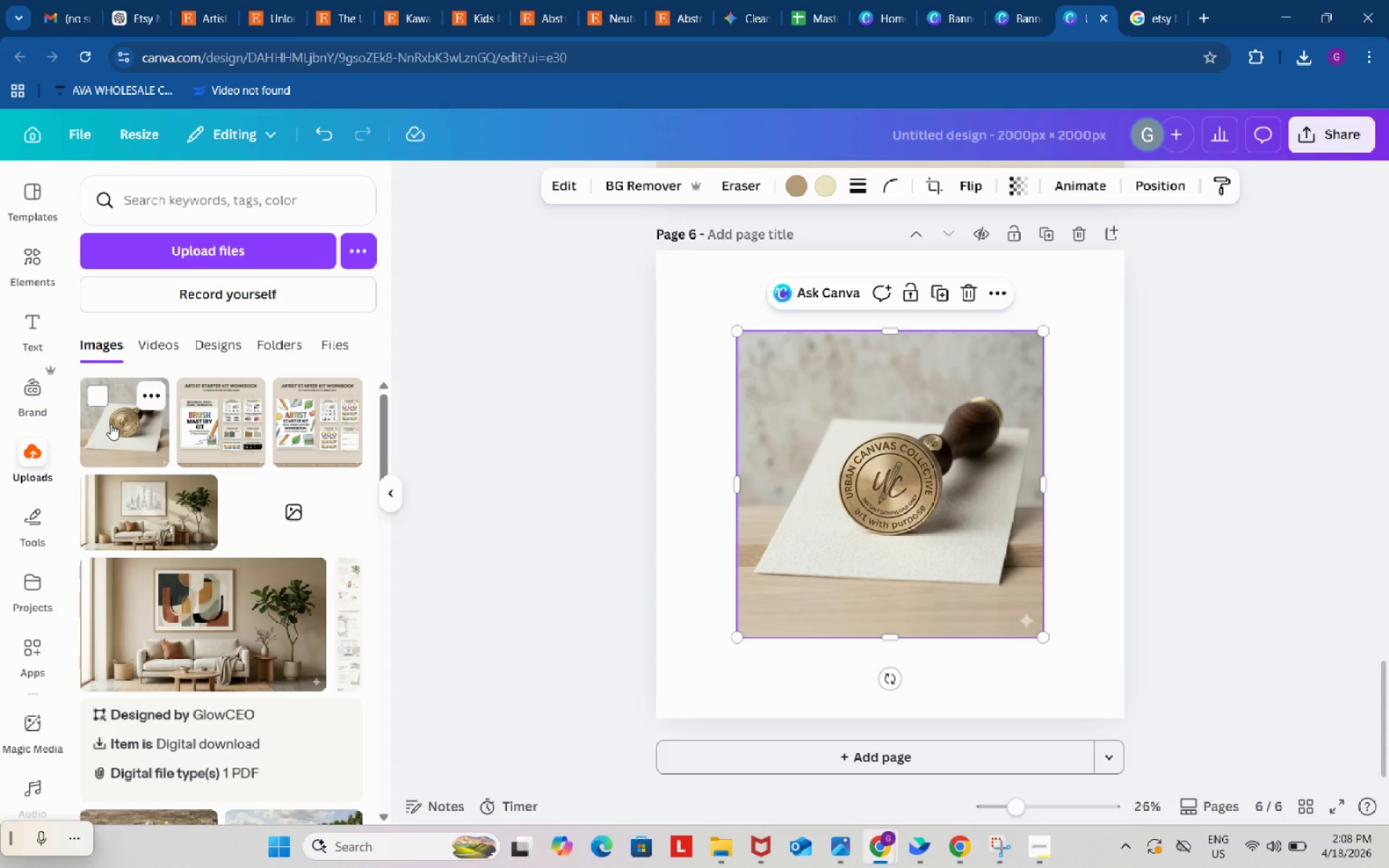 
left_click_drag(start_coordinate=[861, 472], to_coordinate=[781, 394])
 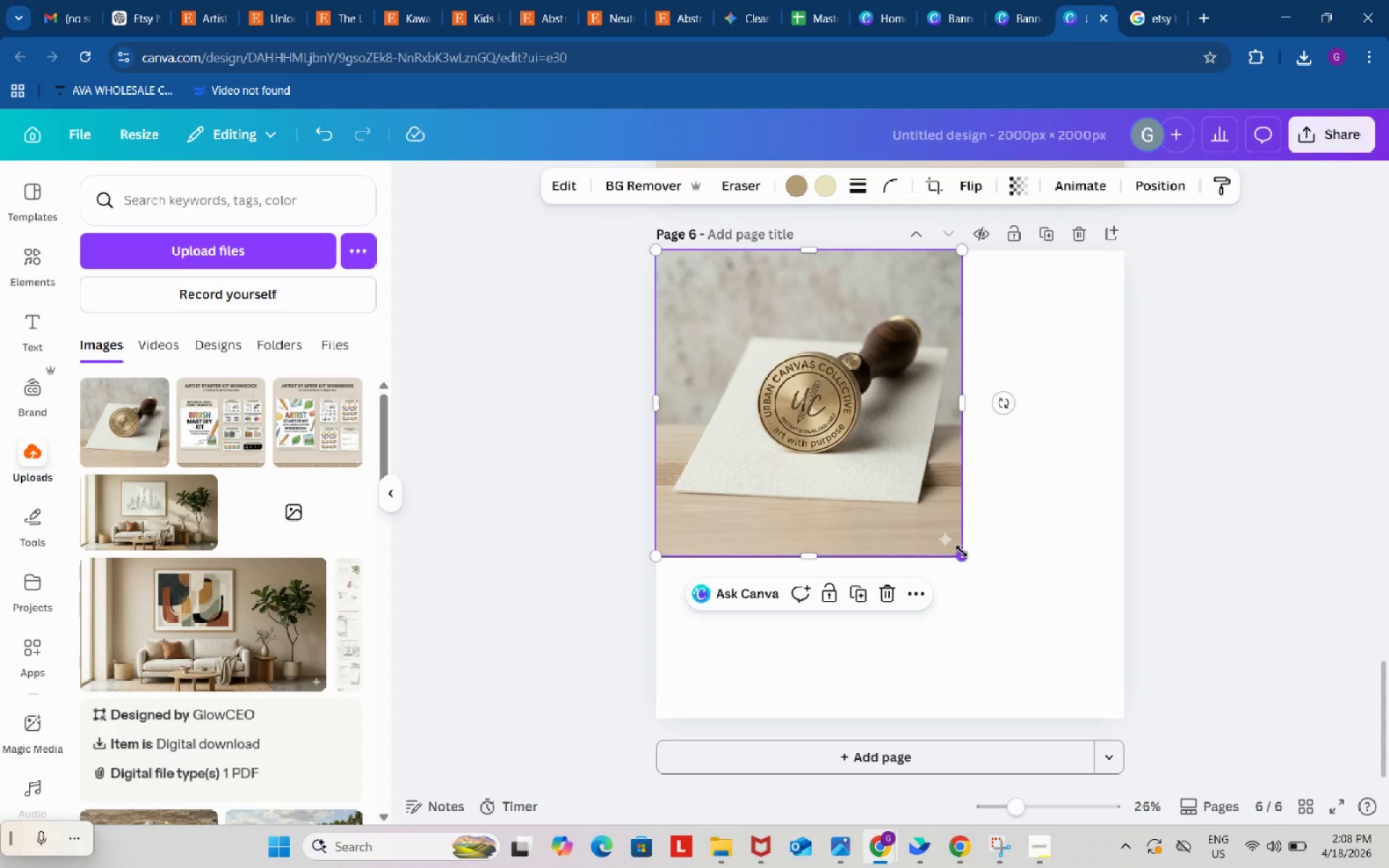 
left_click_drag(start_coordinate=[961, 551], to_coordinate=[1100, 736])
 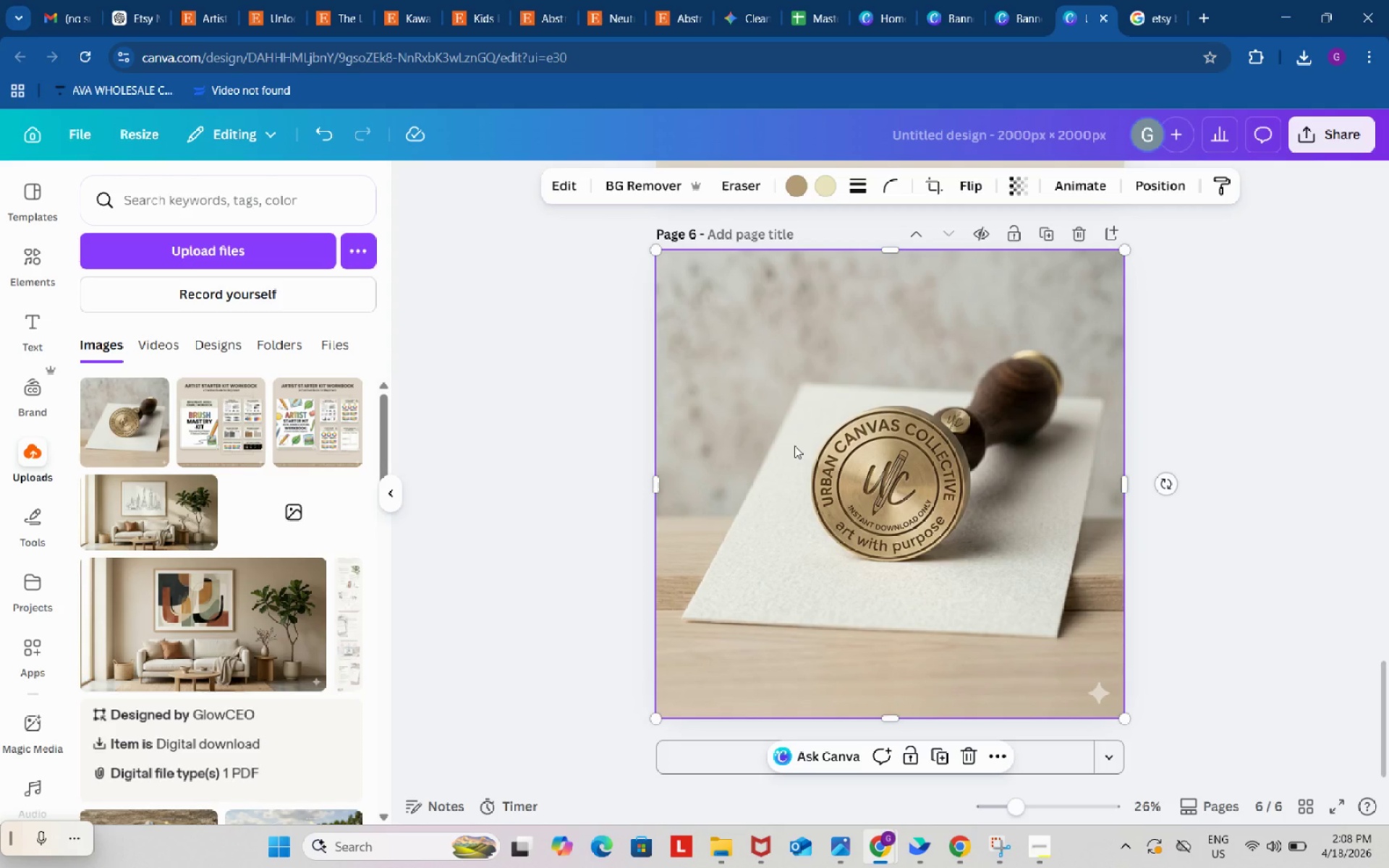 
left_click_drag(start_coordinate=[838, 502], to_coordinate=[802, 477])
 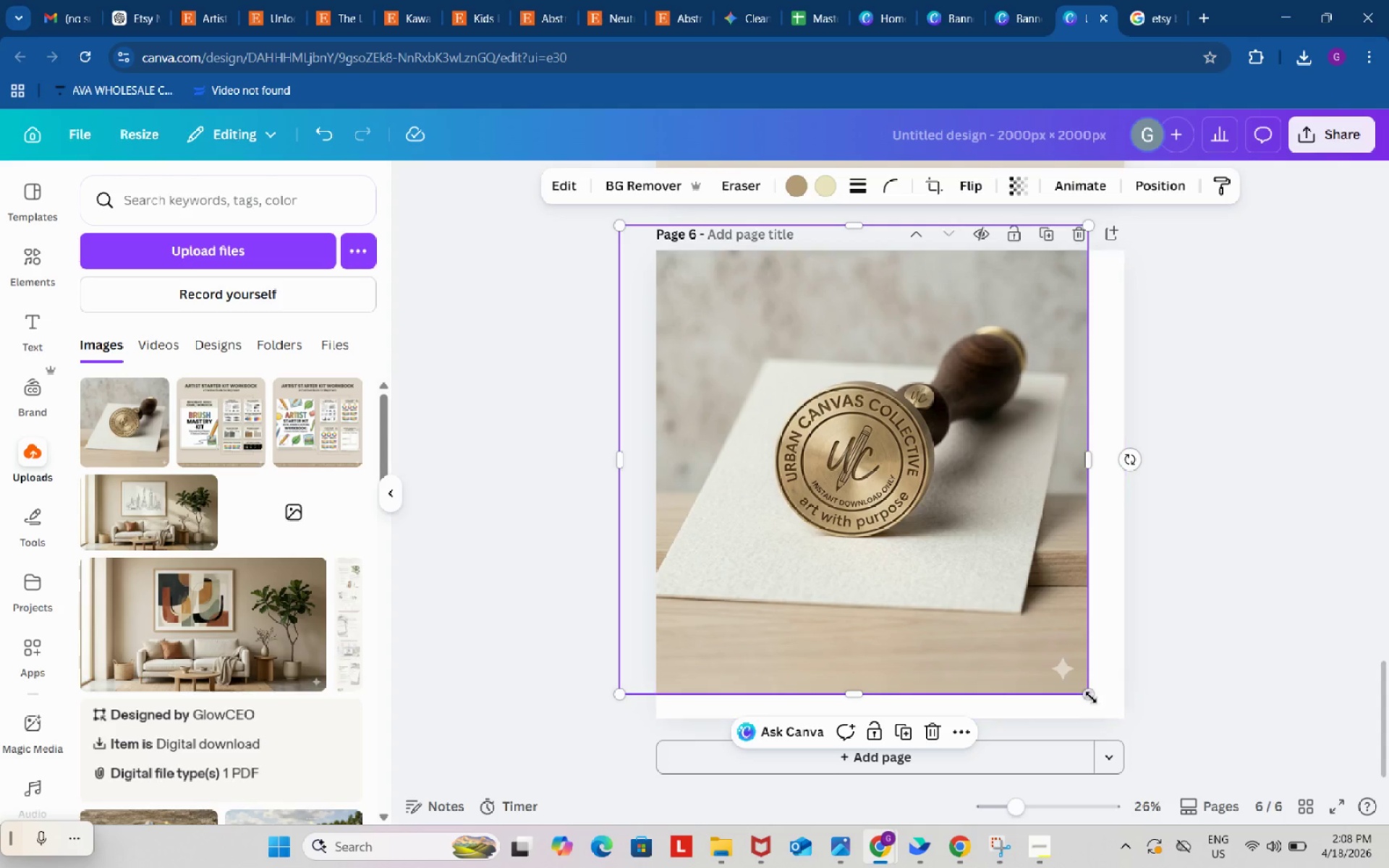 
left_click_drag(start_coordinate=[1091, 696], to_coordinate=[1184, 791])
 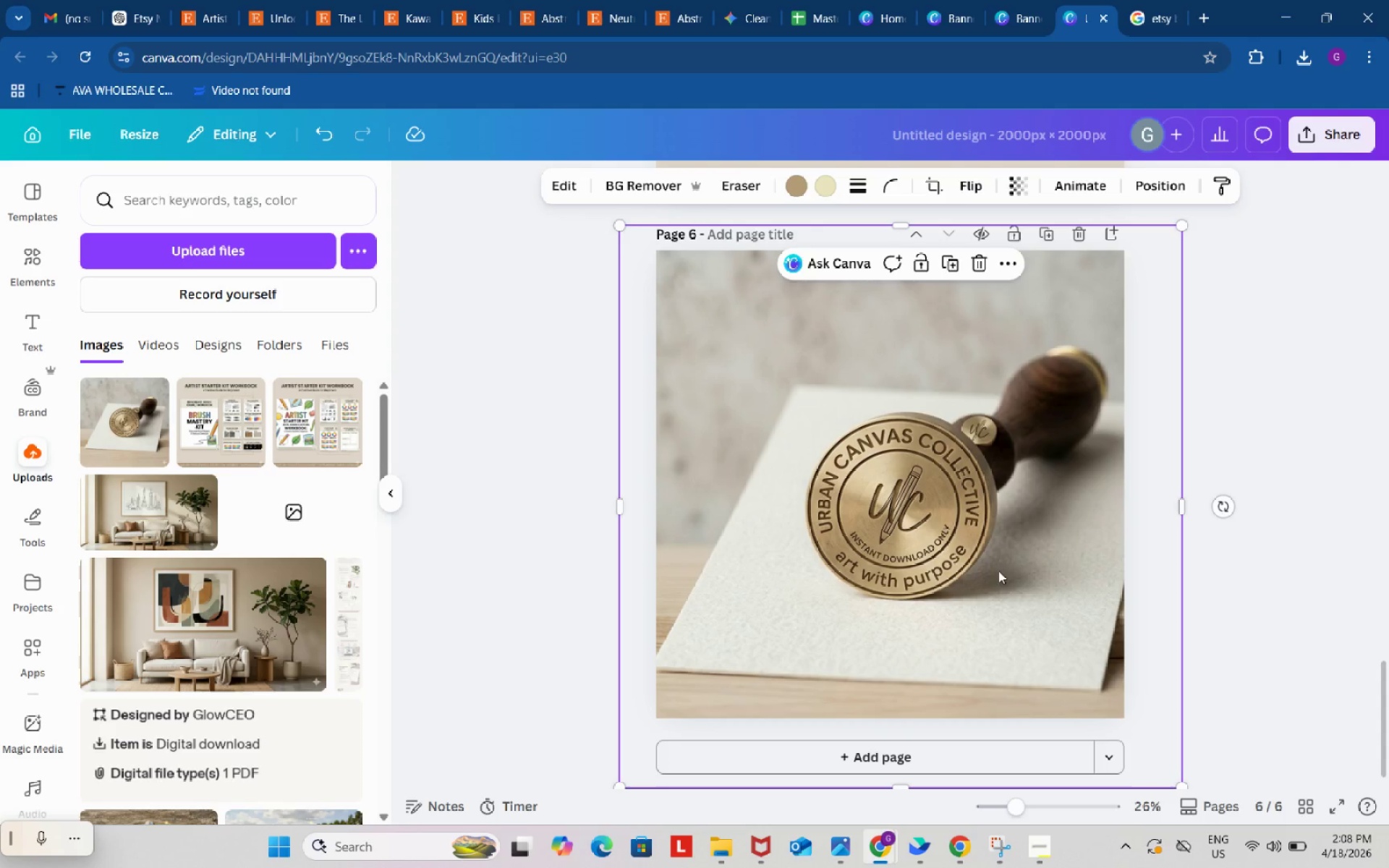 
left_click_drag(start_coordinate=[993, 566], to_coordinate=[978, 566])
 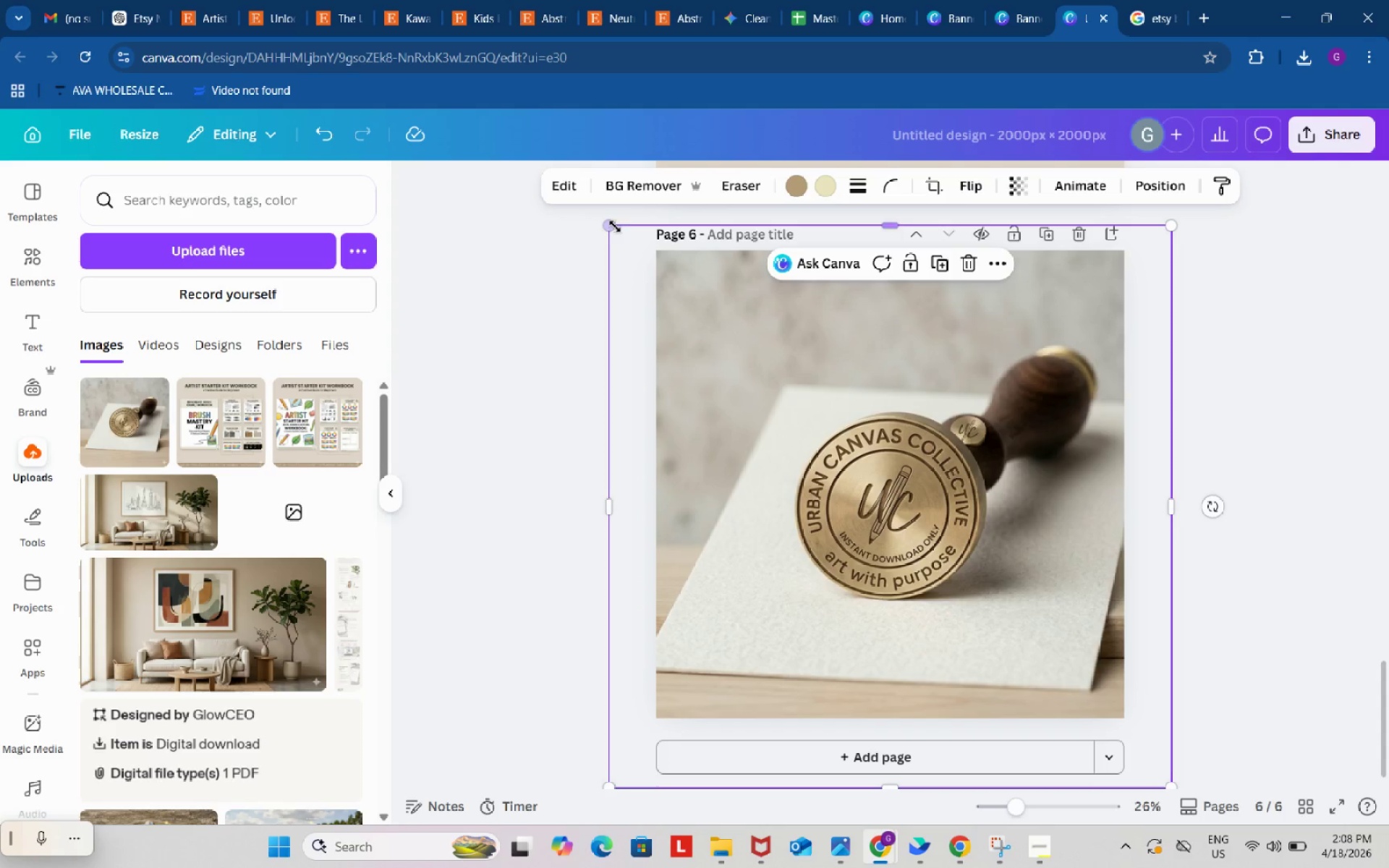 
left_click_drag(start_coordinate=[610, 226], to_coordinate=[499, 194])
 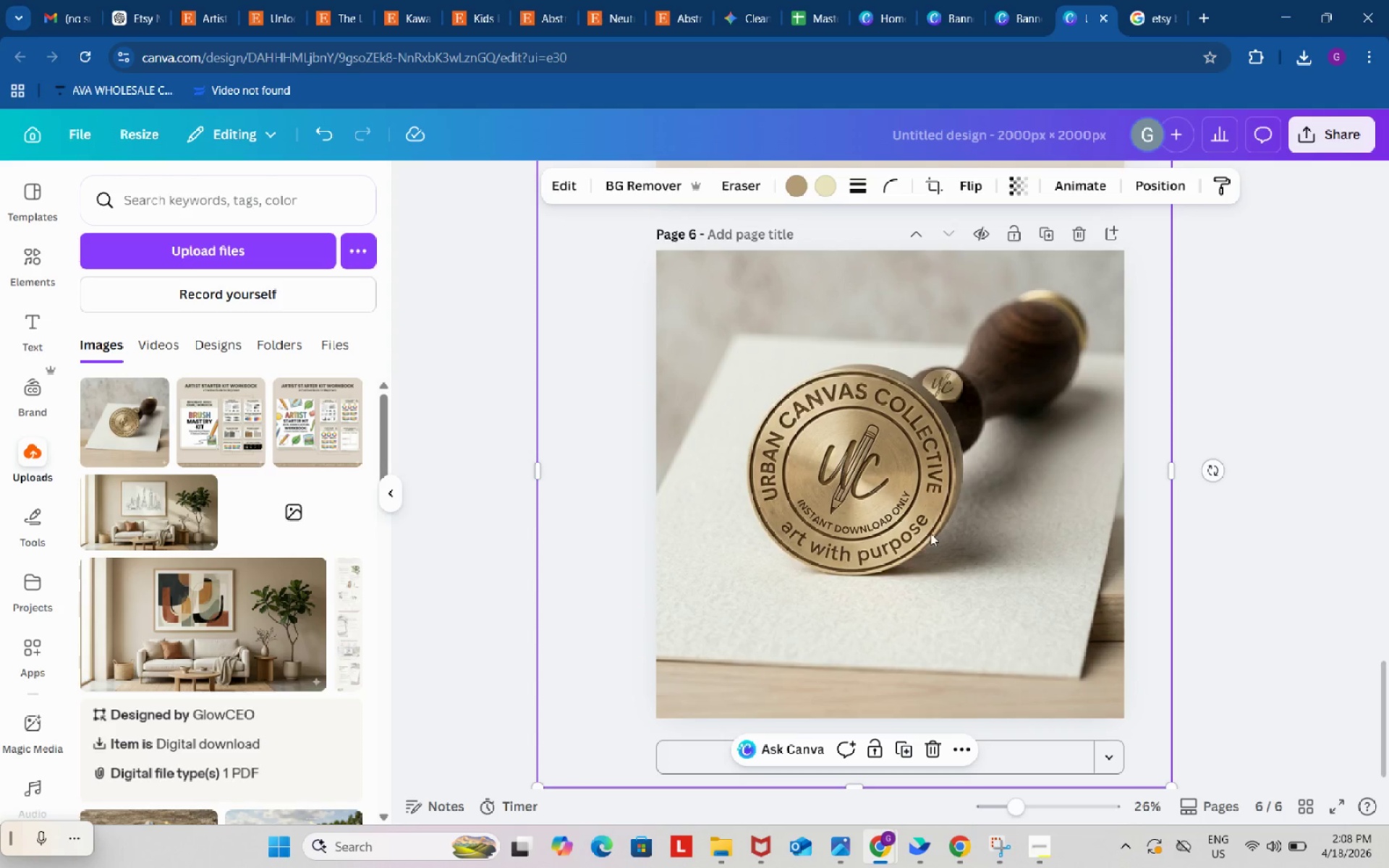 
left_click_drag(start_coordinate=[930, 533], to_coordinate=[924, 441])
 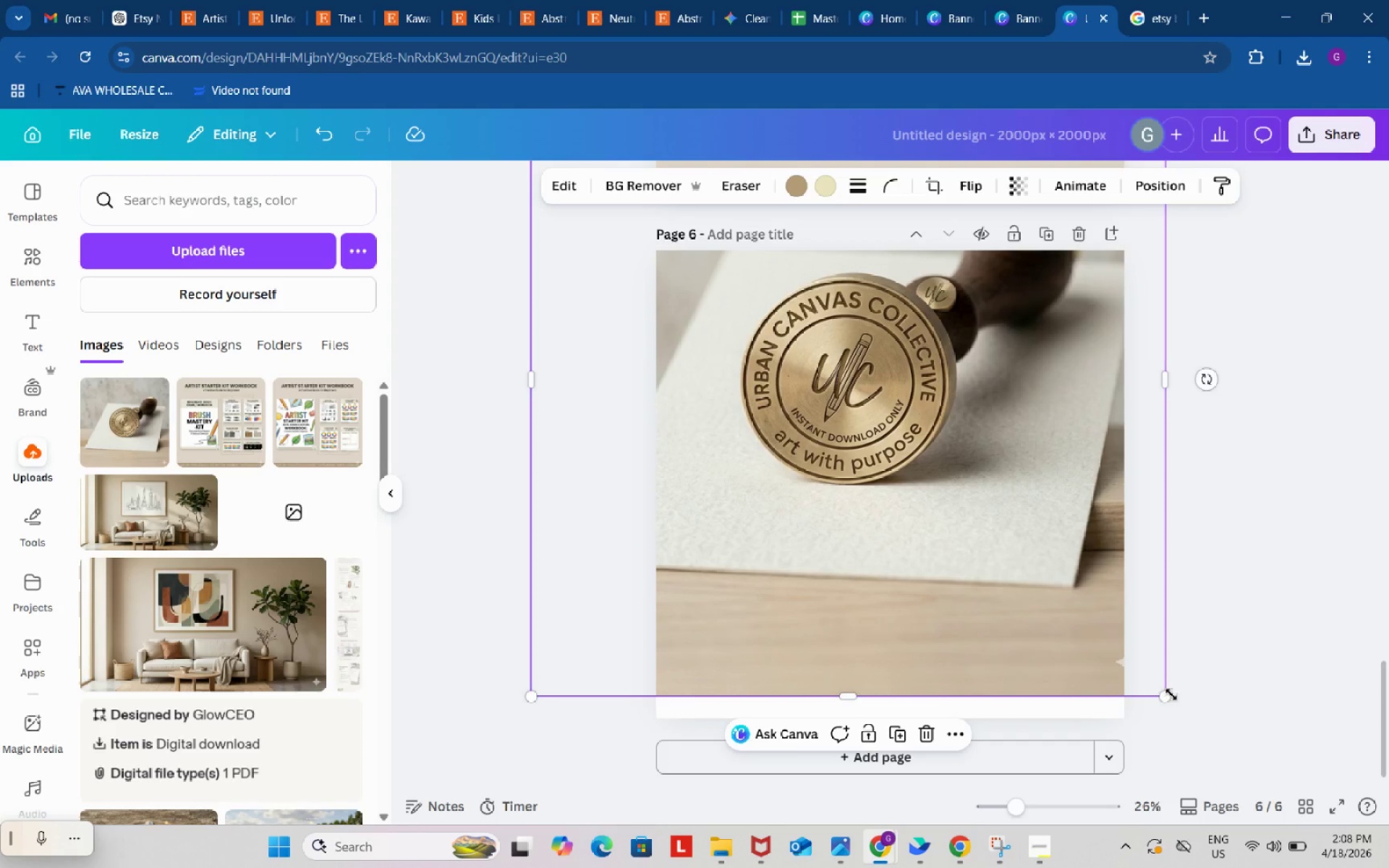 
left_click_drag(start_coordinate=[1162, 692], to_coordinate=[1308, 834])
 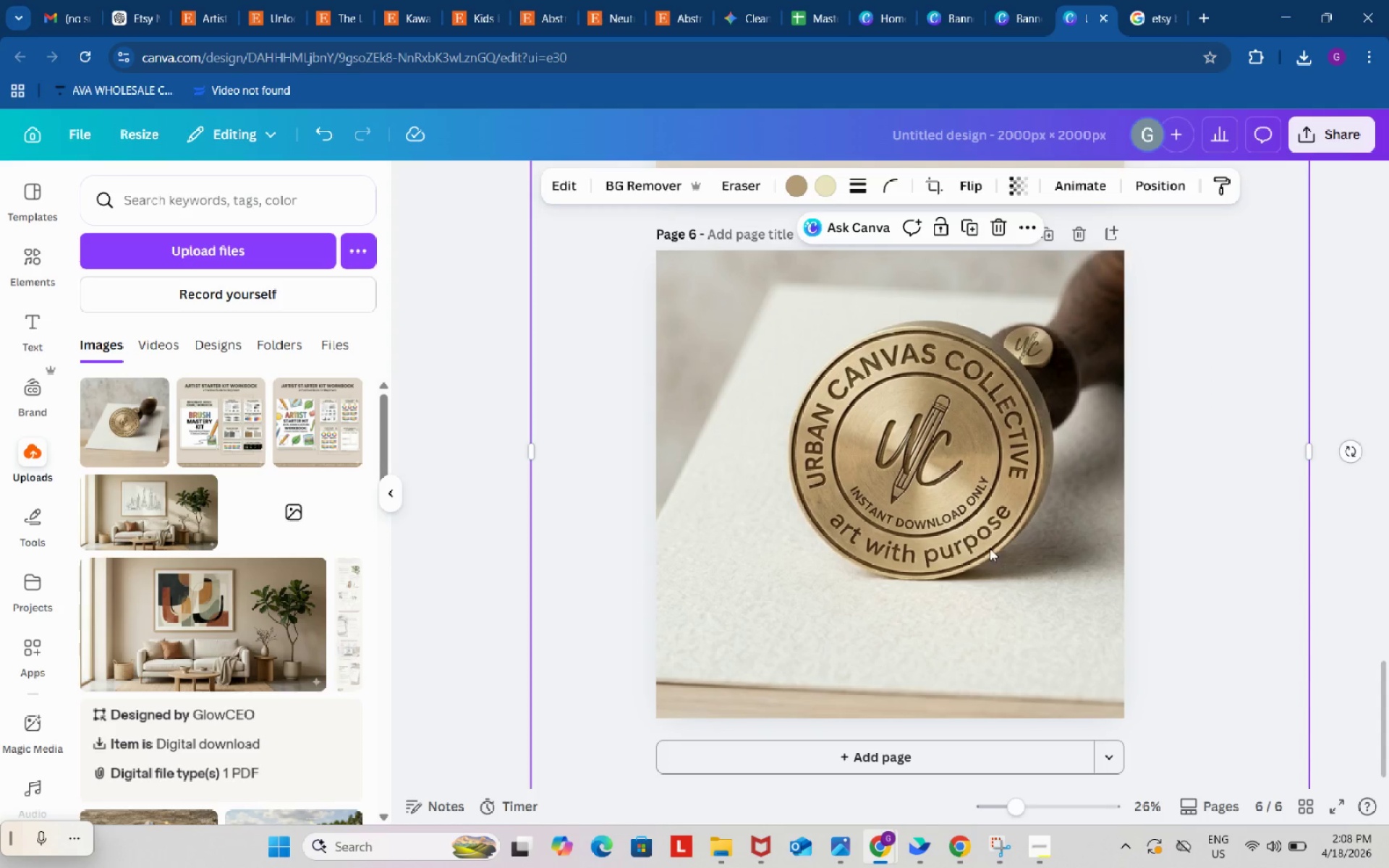 
left_click_drag(start_coordinate=[990, 548], to_coordinate=[949, 582])
 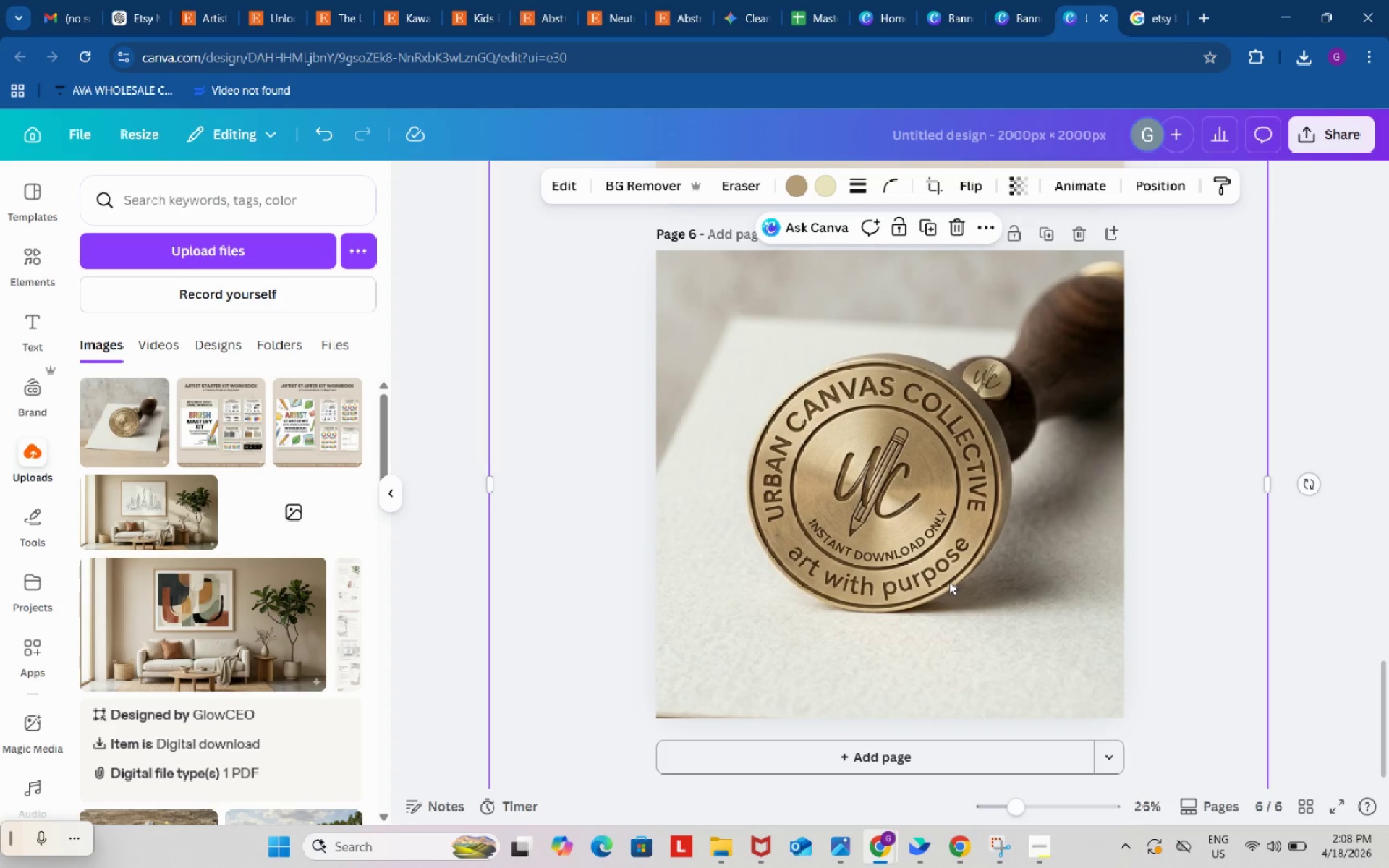 
left_click_drag(start_coordinate=[949, 582], to_coordinate=[942, 598])
 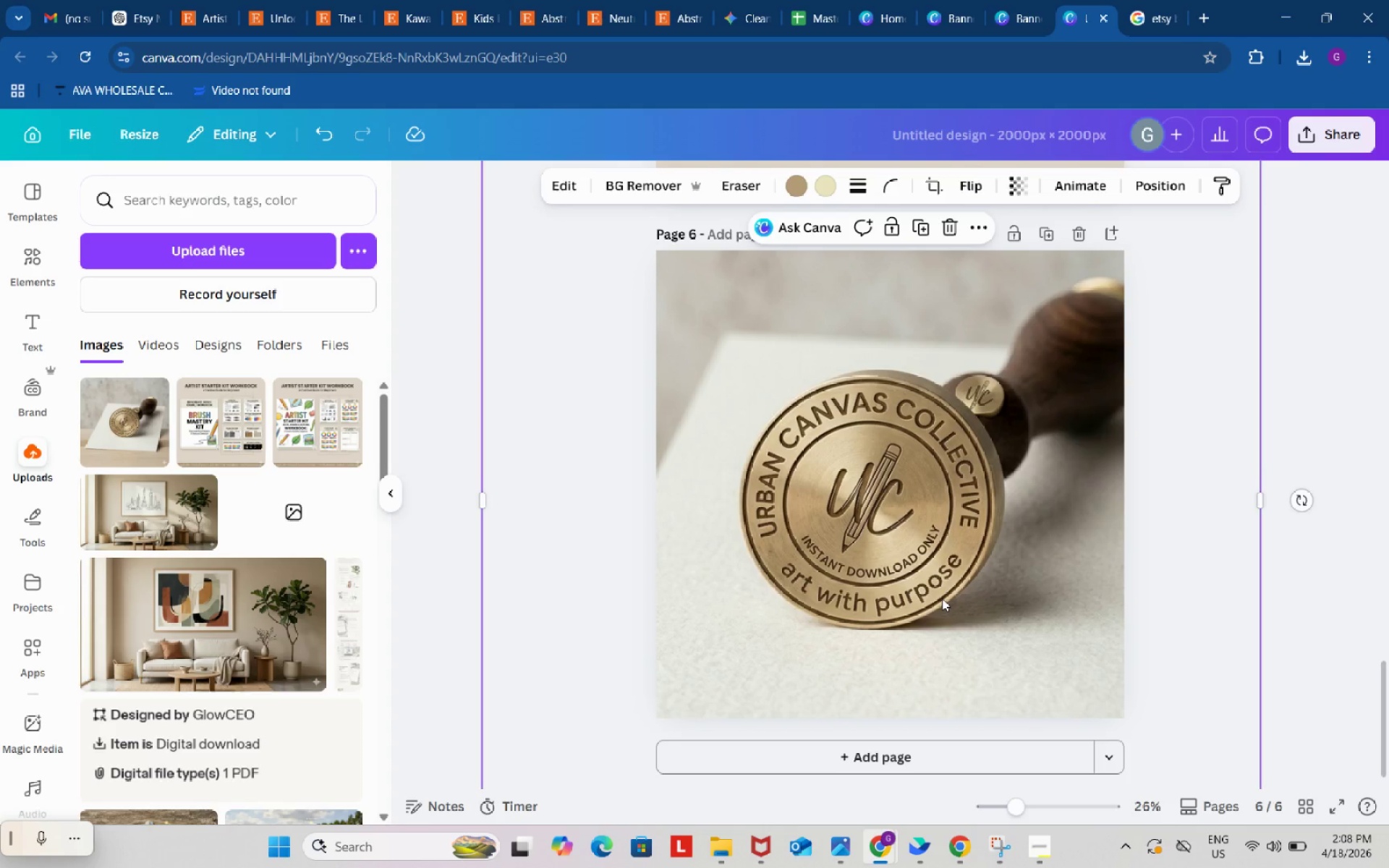 
scroll: coordinate [942, 598], scroll_direction: up, amount: 4.0
 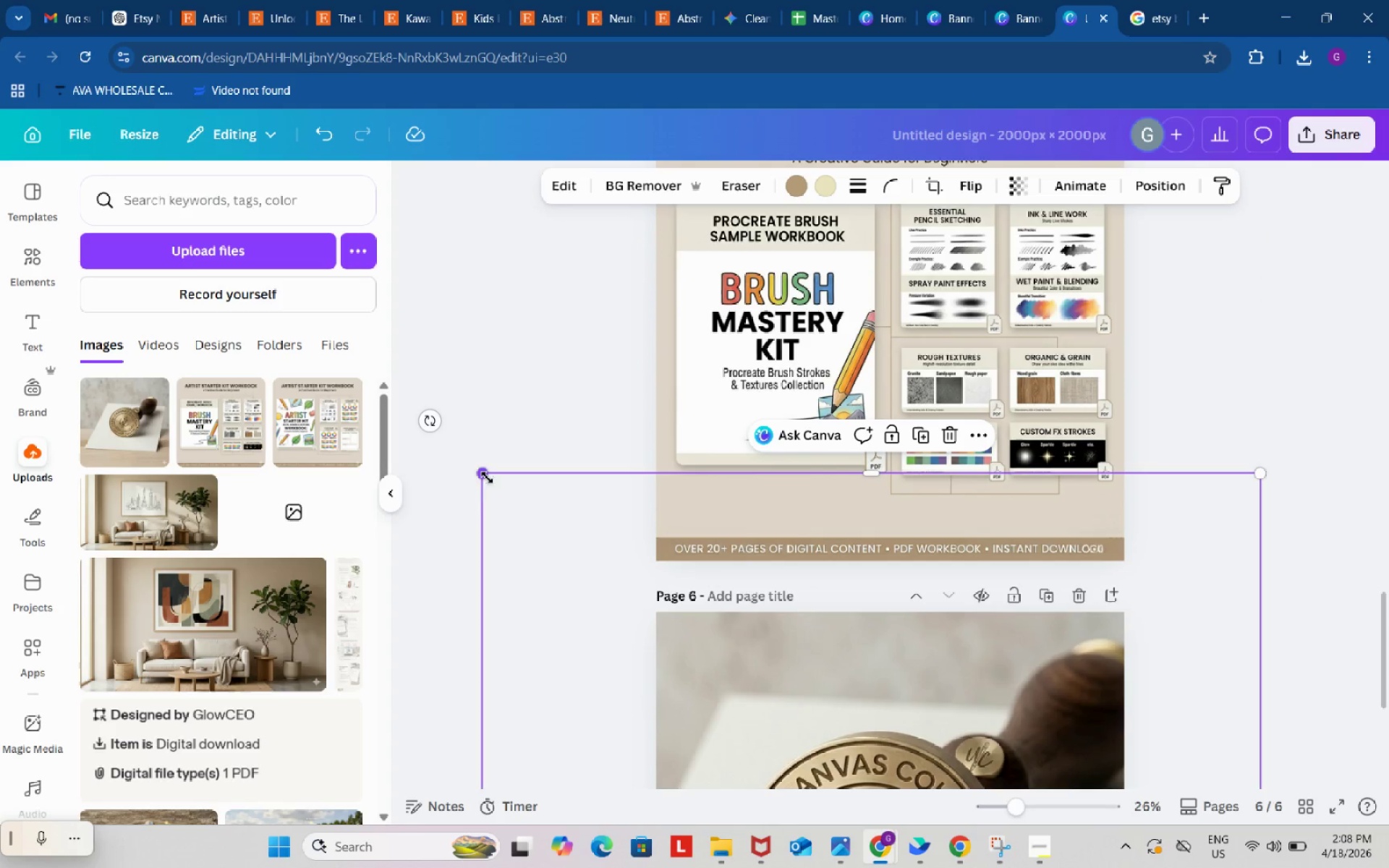 
left_click_drag(start_coordinate=[483, 475], to_coordinate=[336, 304])
 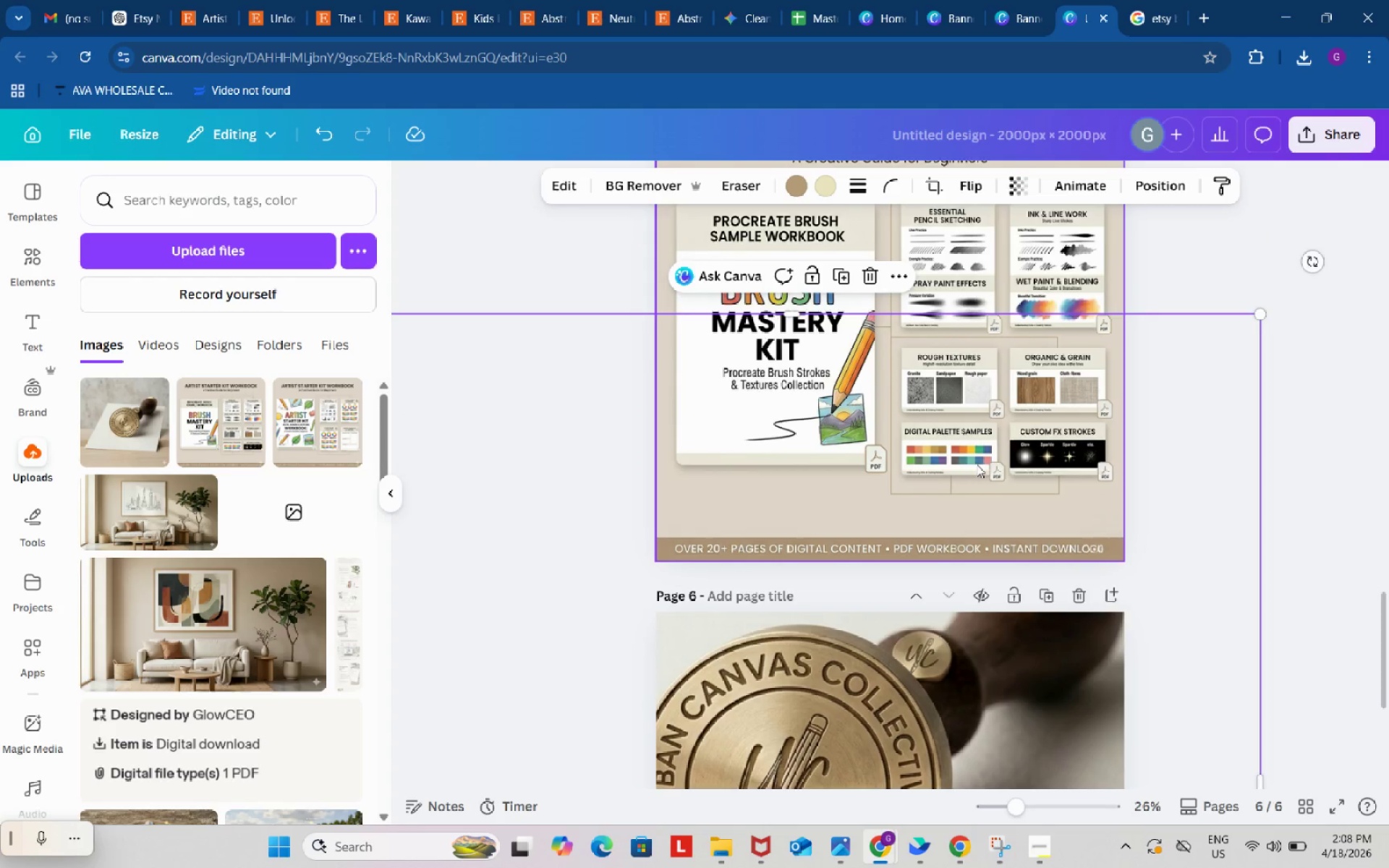 
left_click_drag(start_coordinate=[851, 547], to_coordinate=[911, 616])
 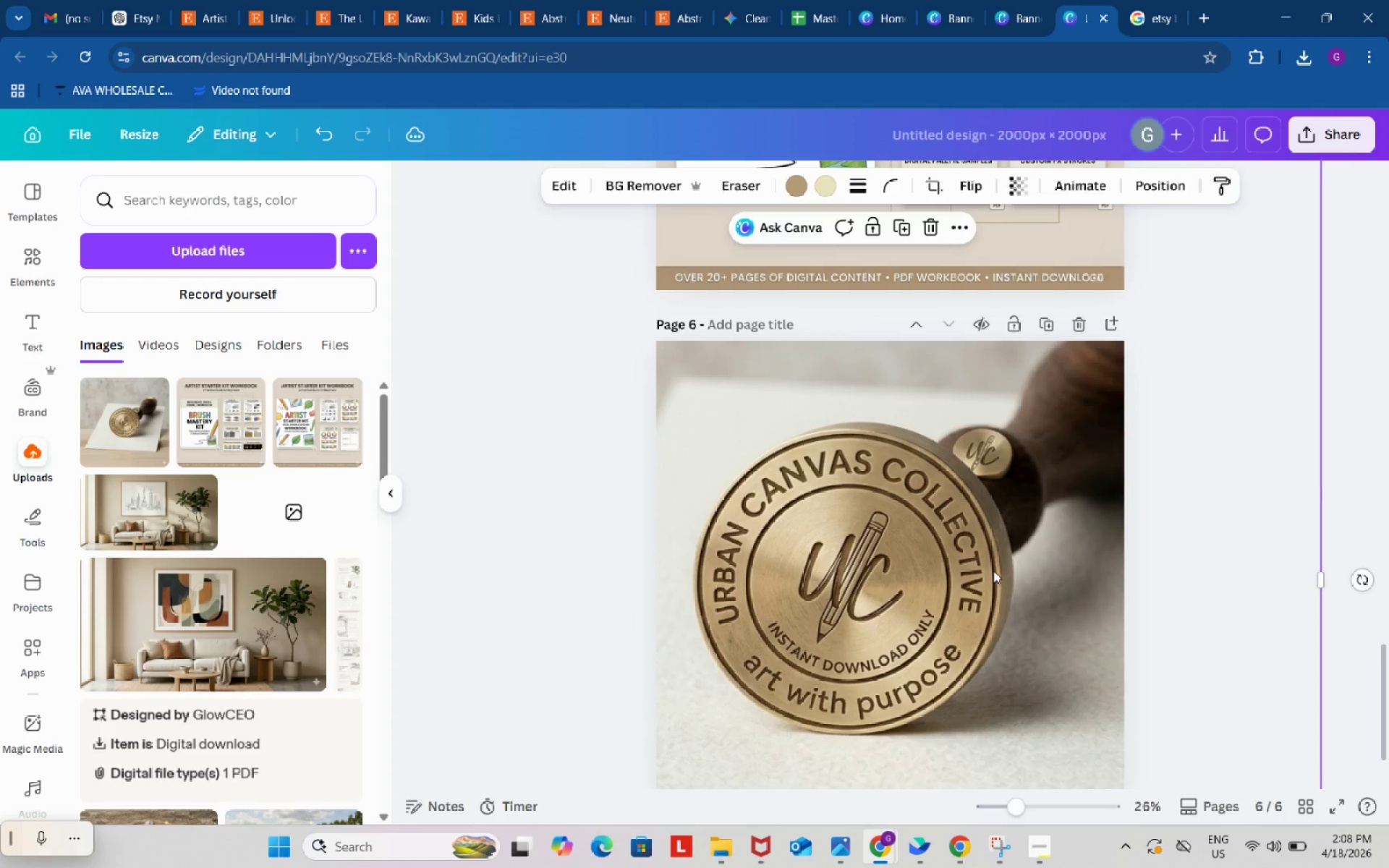 
scroll: coordinate [993, 394], scroll_direction: down, amount: 8.0
 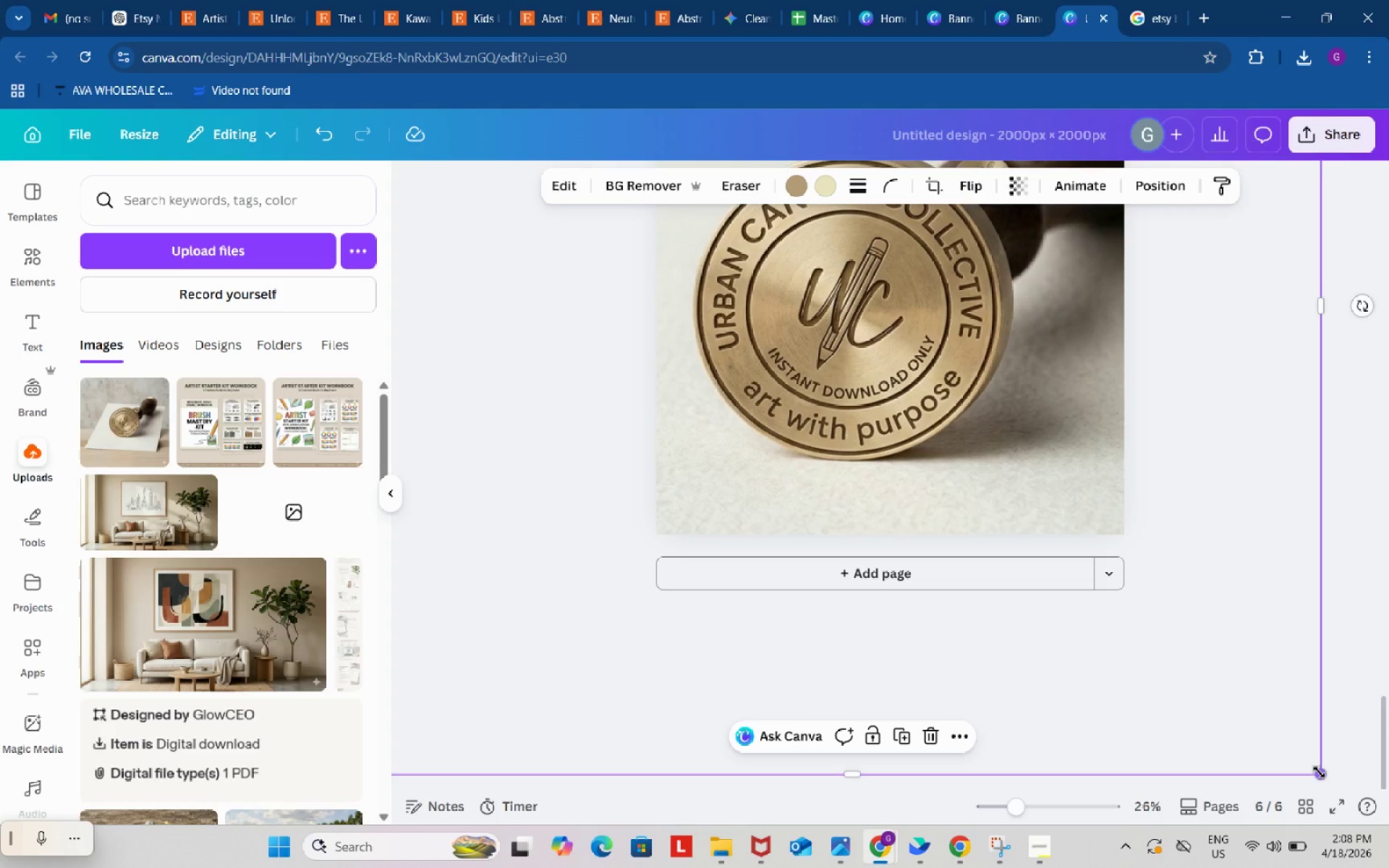 
left_click_drag(start_coordinate=[1319, 772], to_coordinate=[1388, 867])
 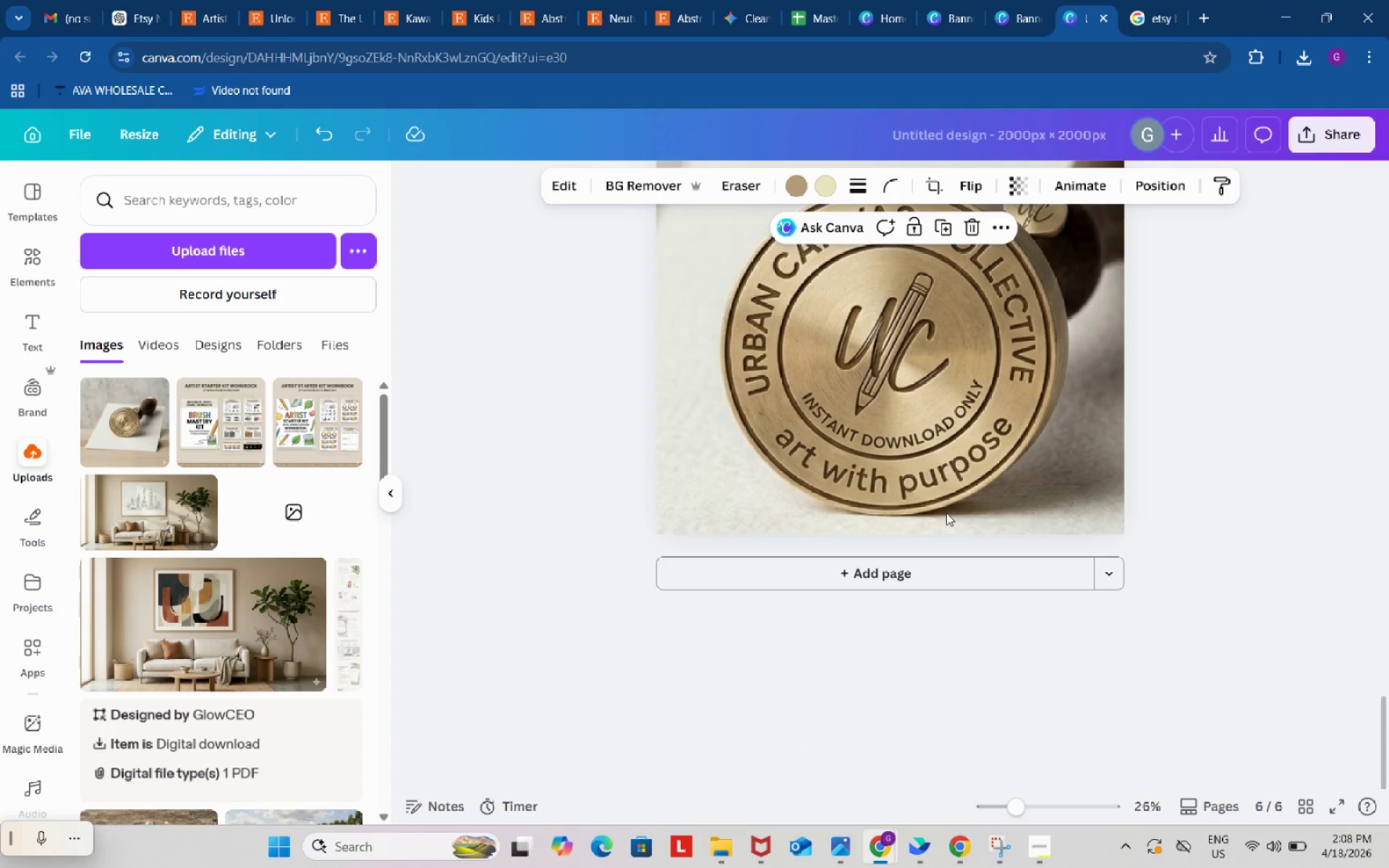 
left_click_drag(start_coordinate=[916, 566], to_coordinate=[901, 514])
 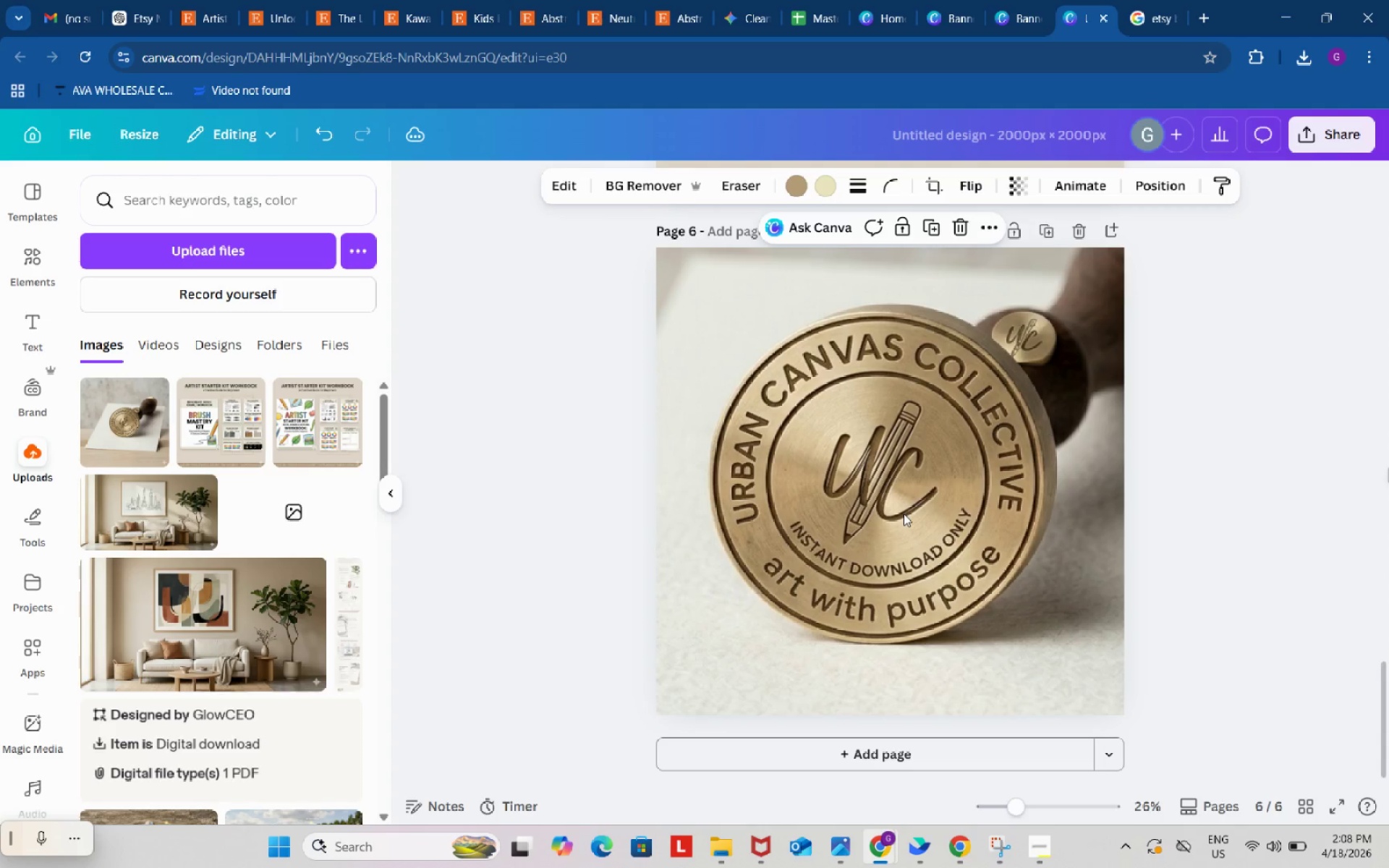 
scroll: coordinate [946, 513], scroll_direction: up, amount: 2.0
 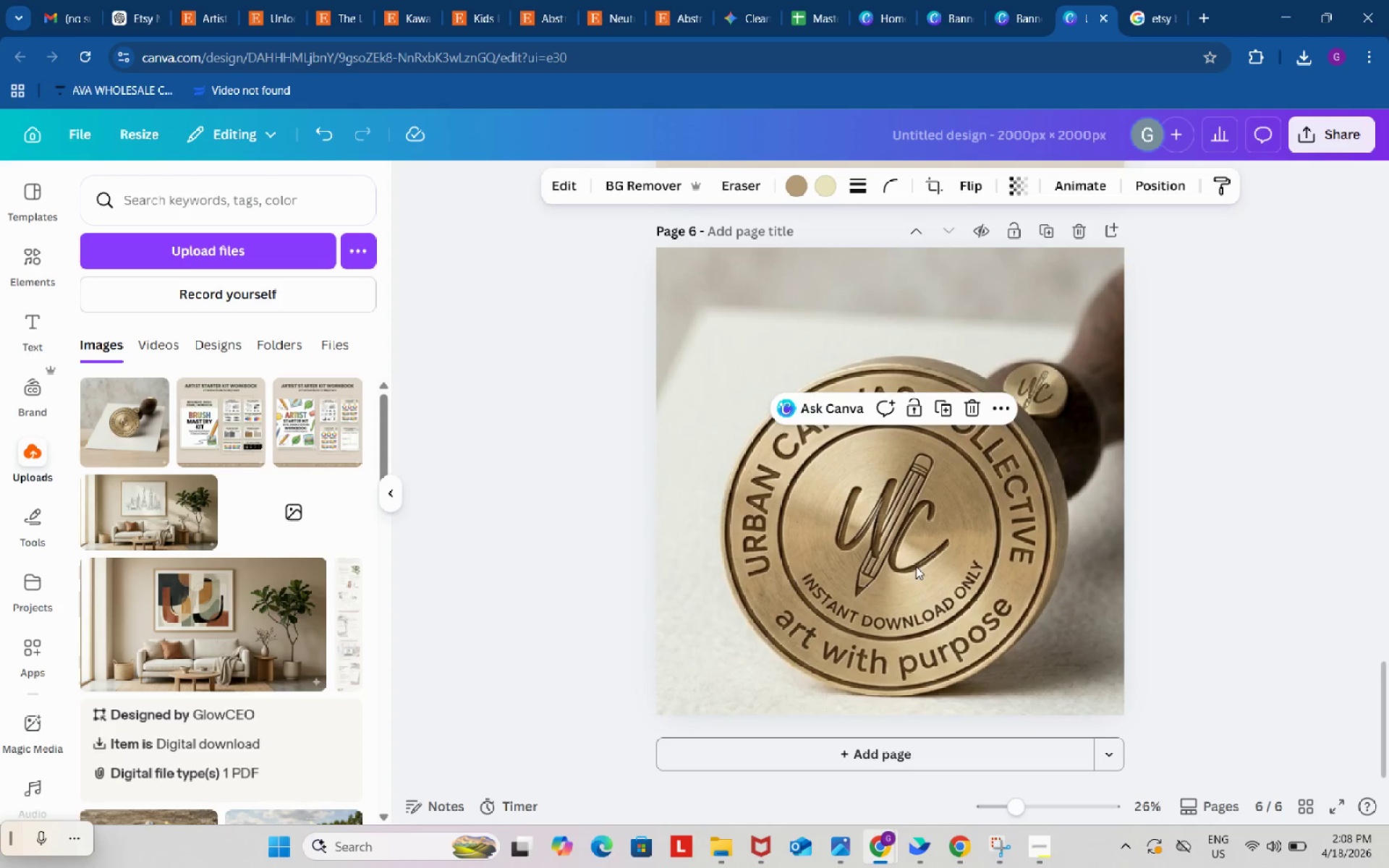 
left_click([930, 194])
 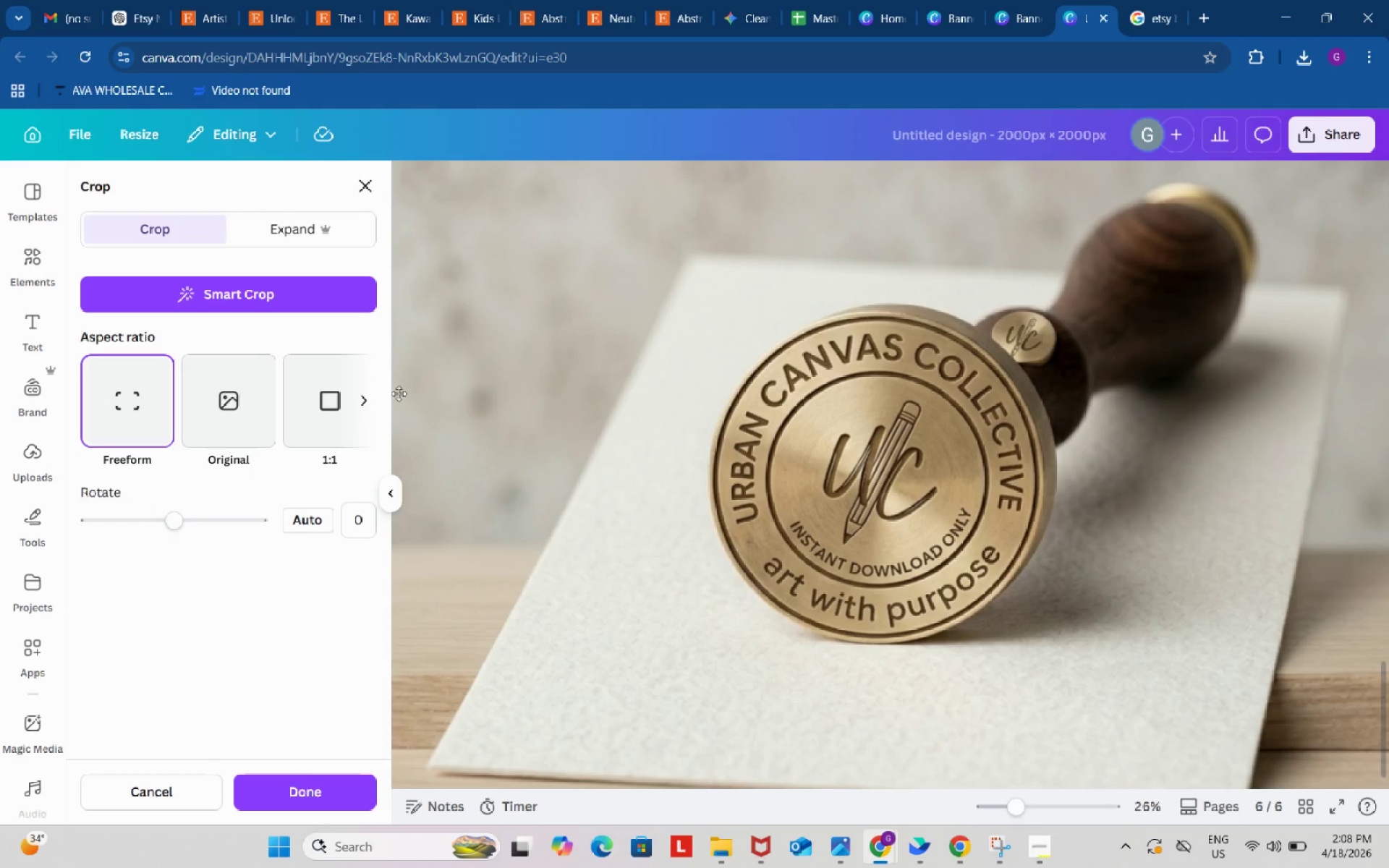 
left_click([354, 404])
 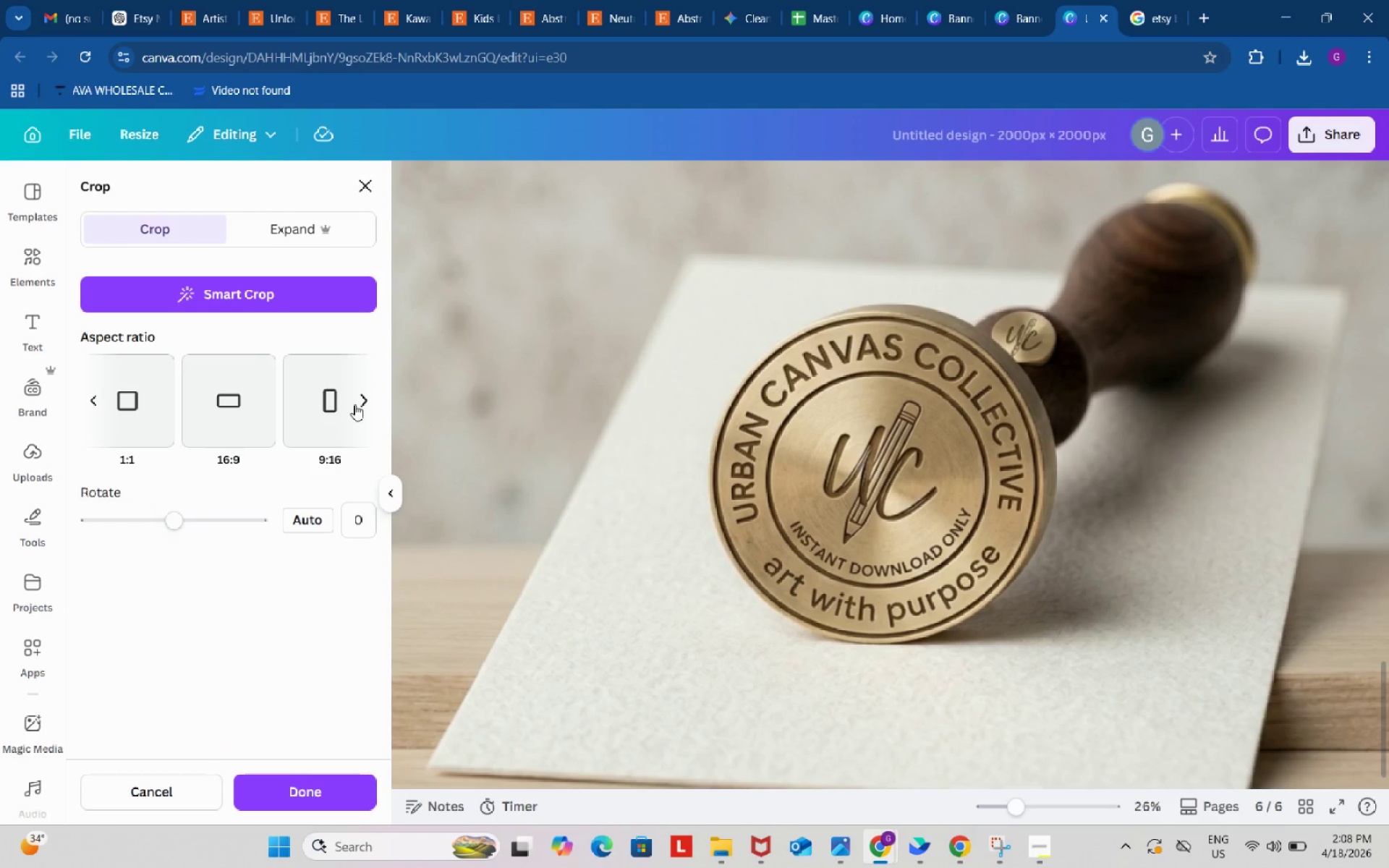 
left_click([354, 404])
 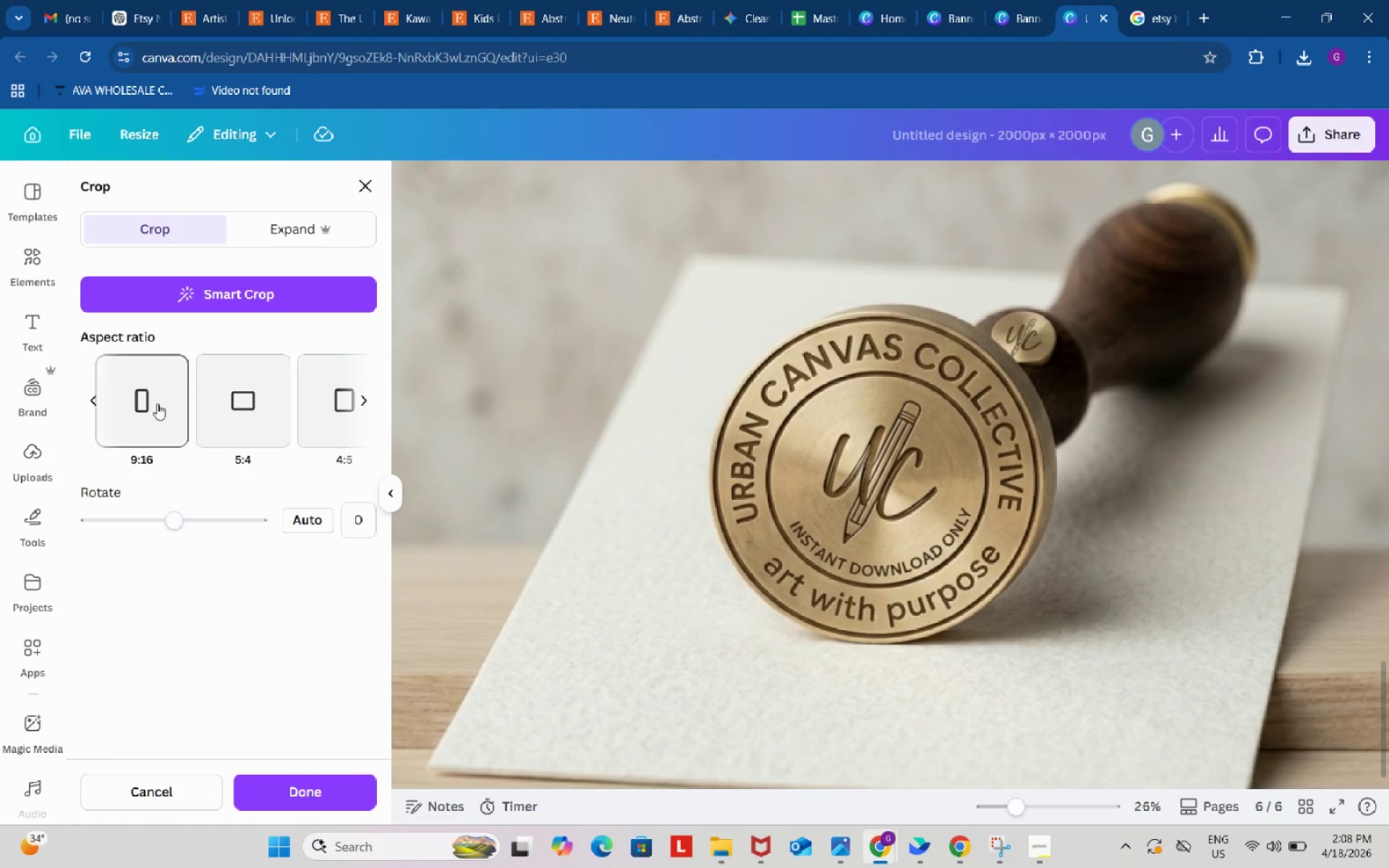 
left_click([92, 400])
 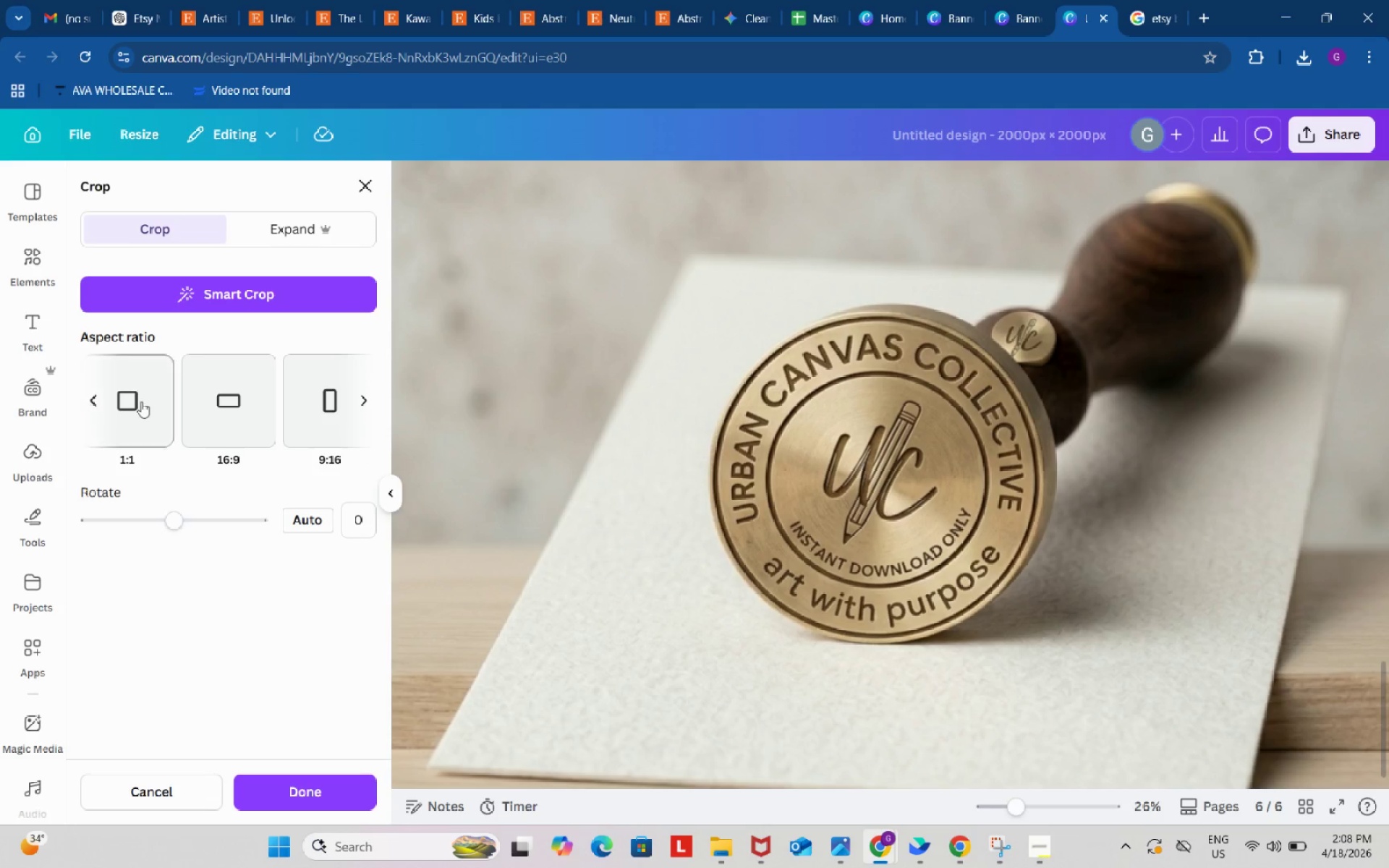 
left_click([142, 401])
 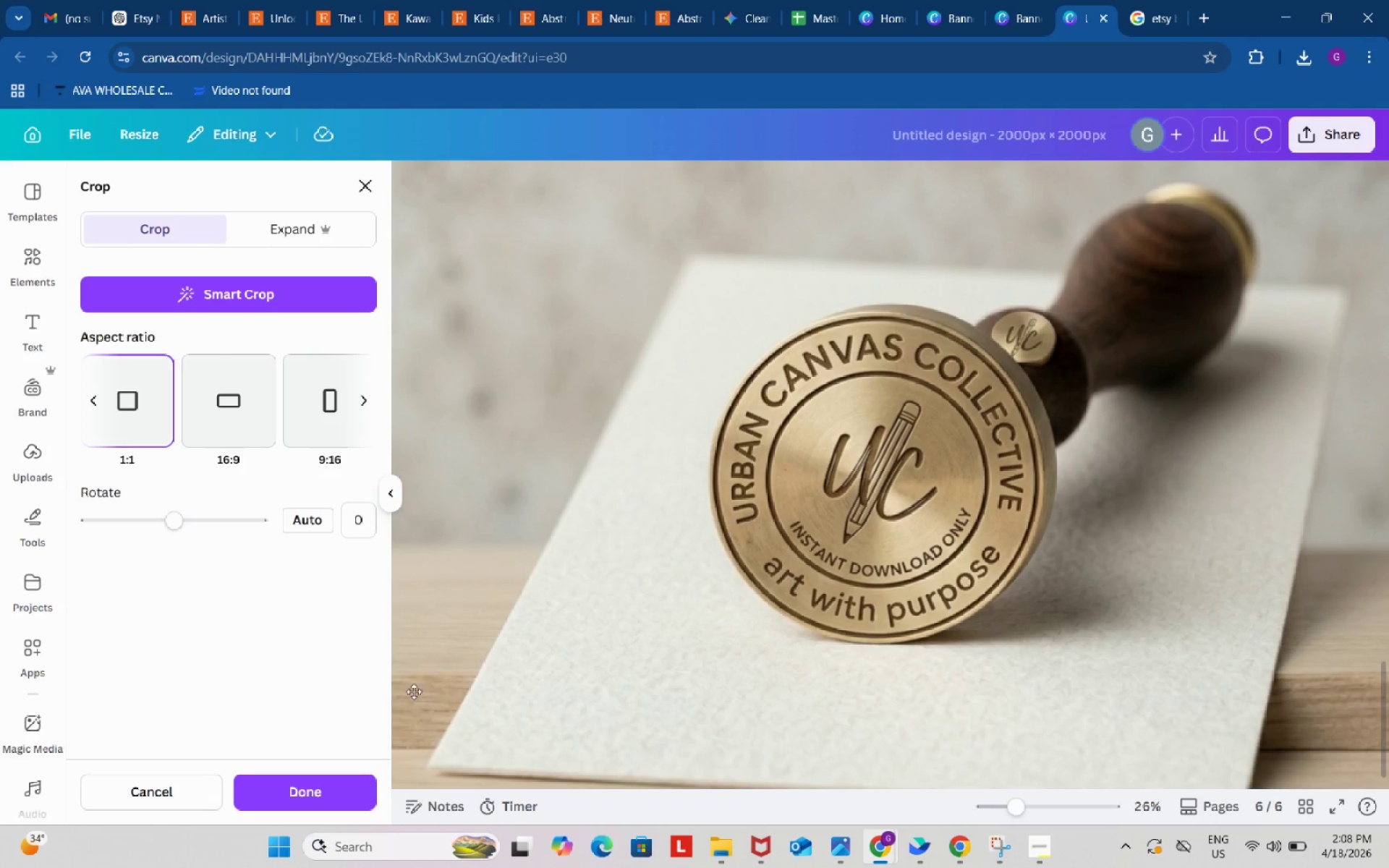 
scroll: coordinate [940, 597], scroll_direction: down, amount: 4.0
 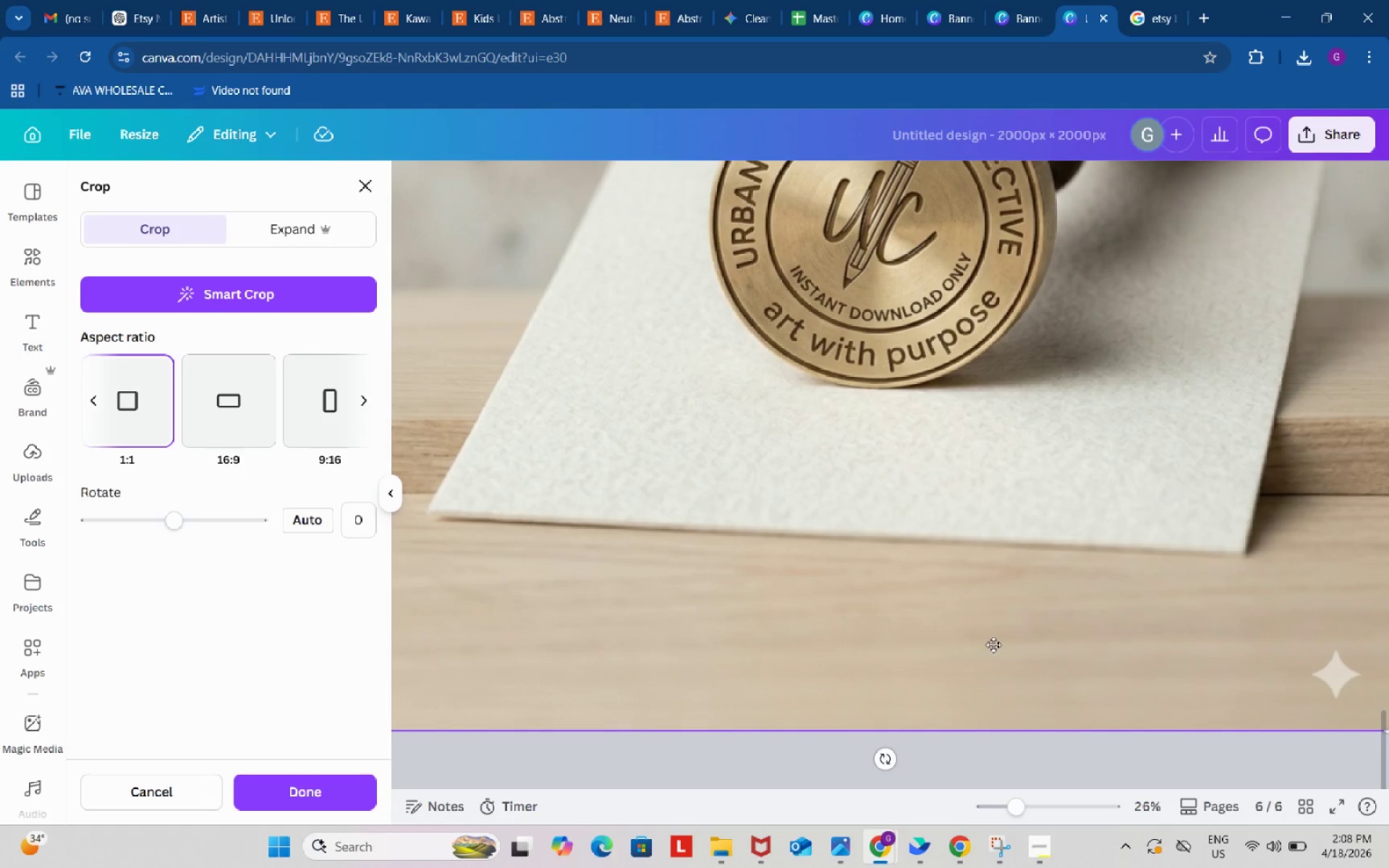 
scroll: coordinate [995, 647], scroll_direction: up, amount: 3.0
 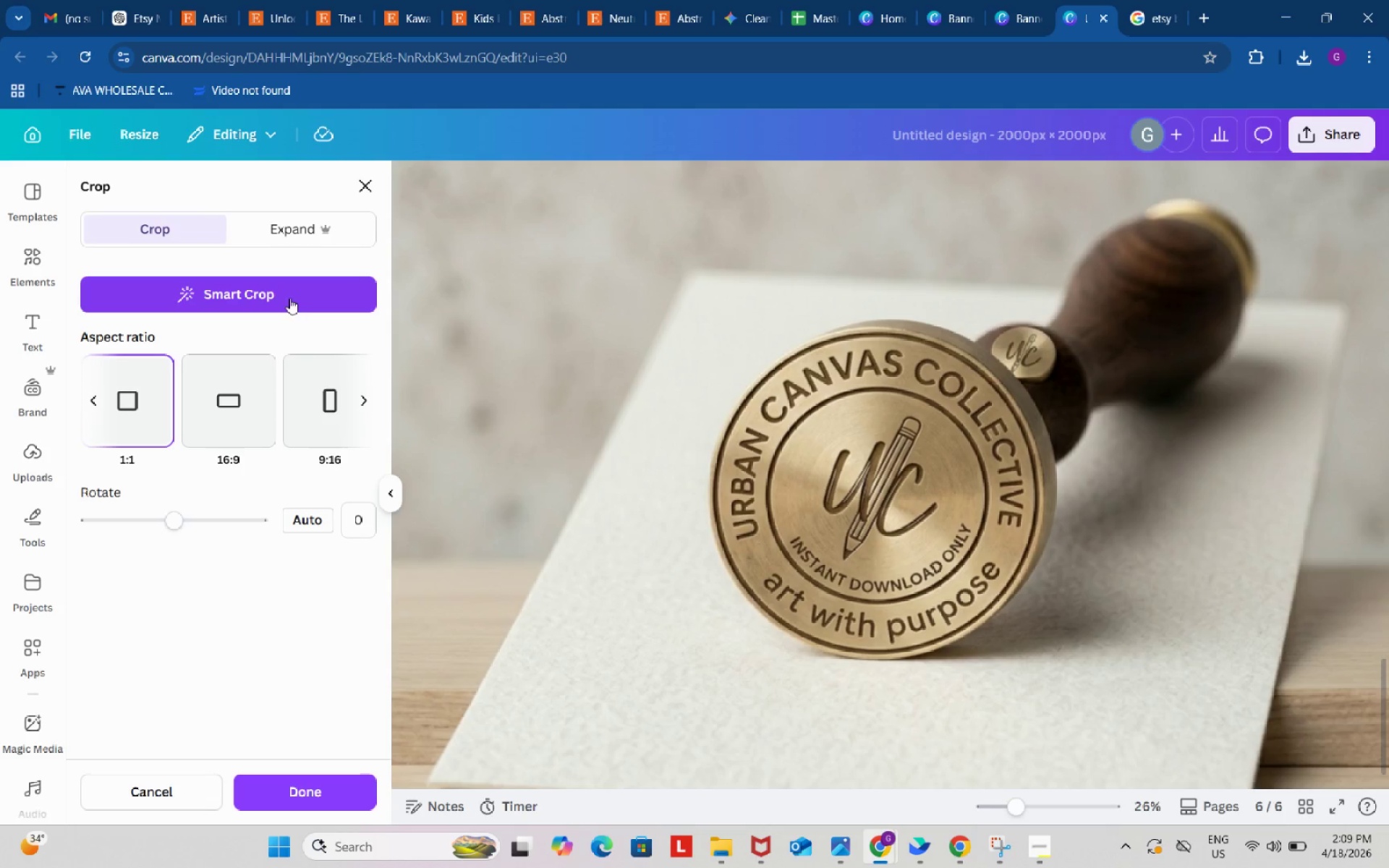 
left_click([284, 295])
 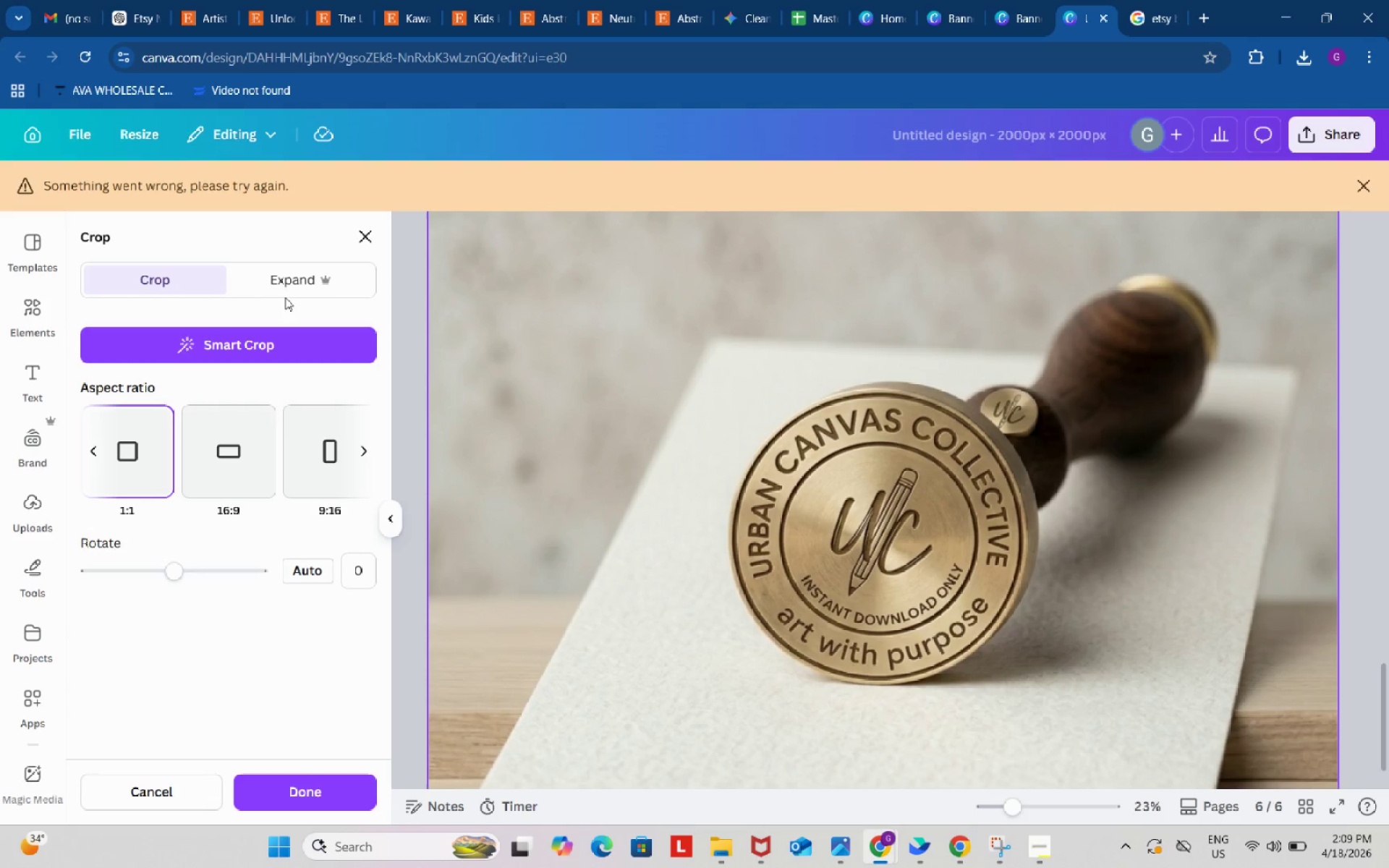 
scroll: coordinate [1075, 634], scroll_direction: down, amount: 4.0
 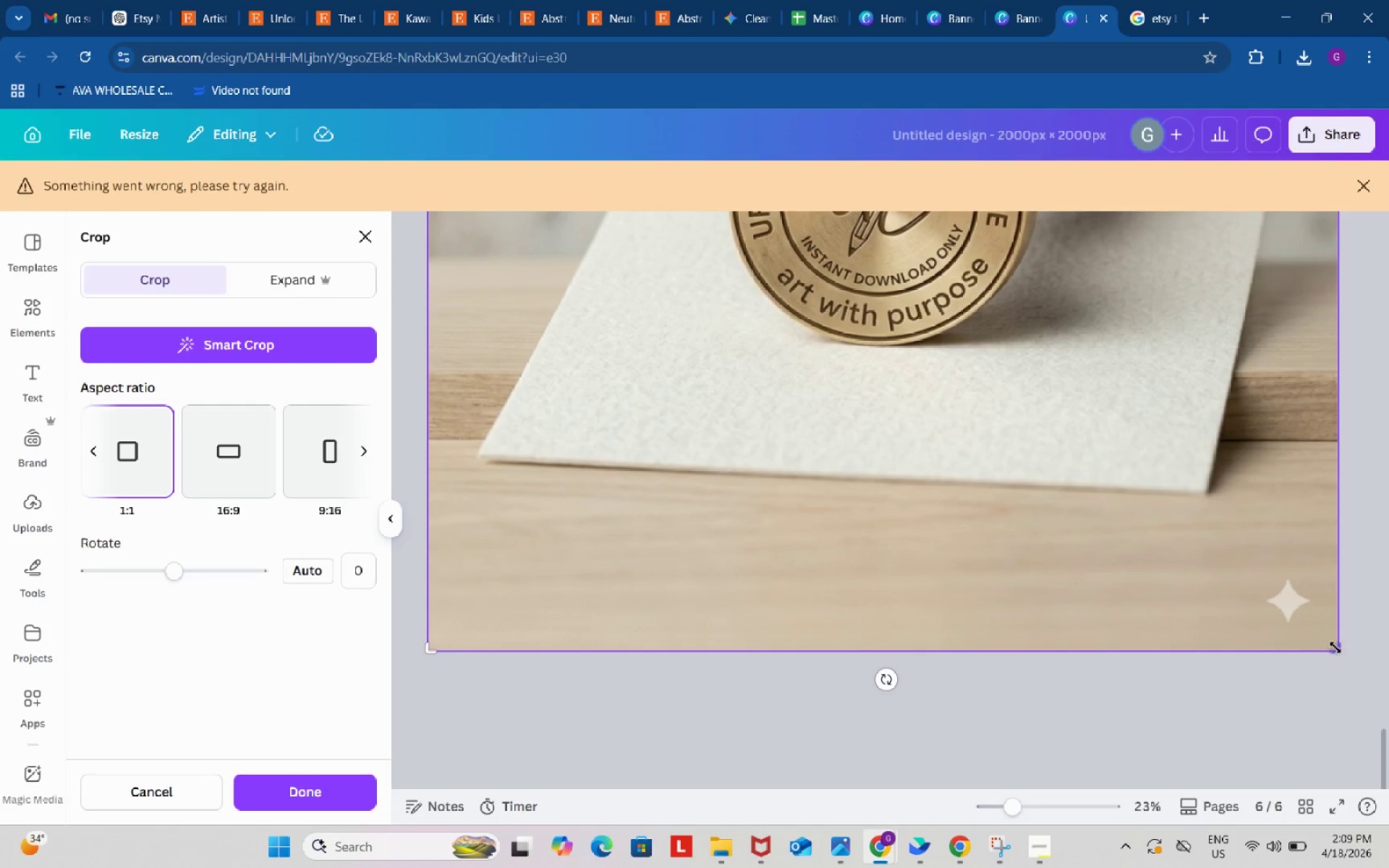 
left_click_drag(start_coordinate=[1335, 647], to_coordinate=[1174, 398])
 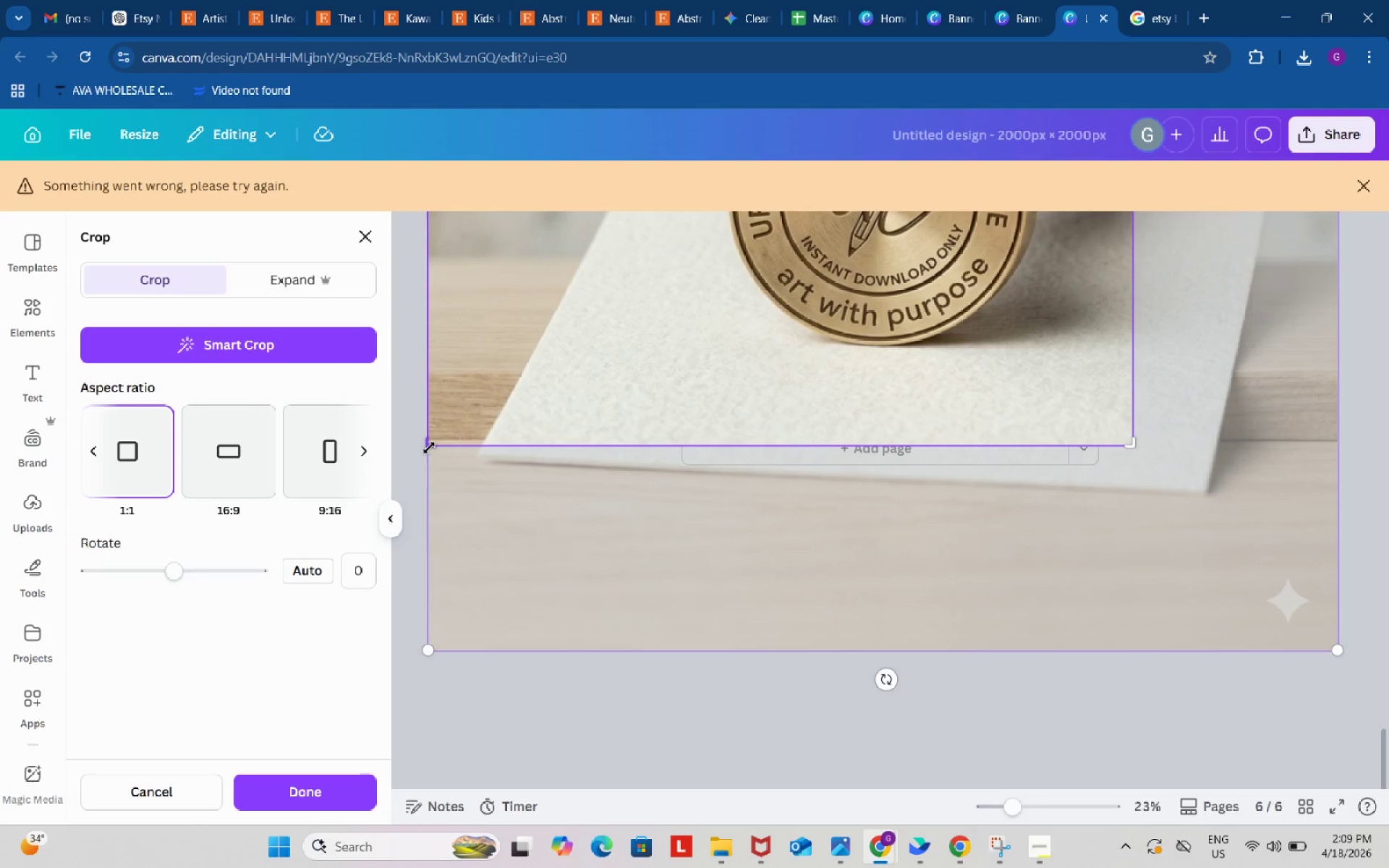 
left_click_drag(start_coordinate=[428, 448], to_coordinate=[632, 394])
 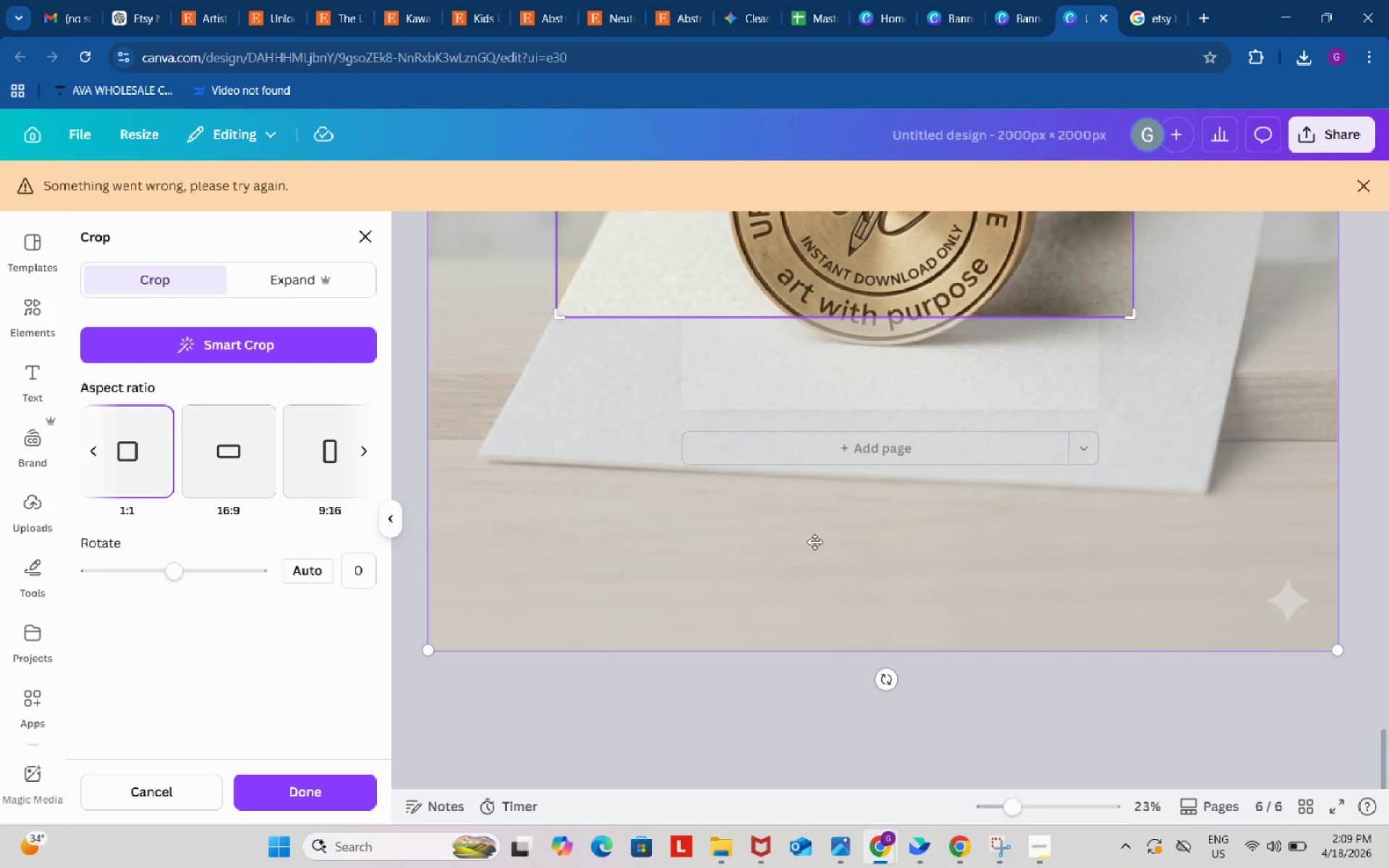 
scroll: coordinate [940, 689], scroll_direction: up, amount: 4.0
 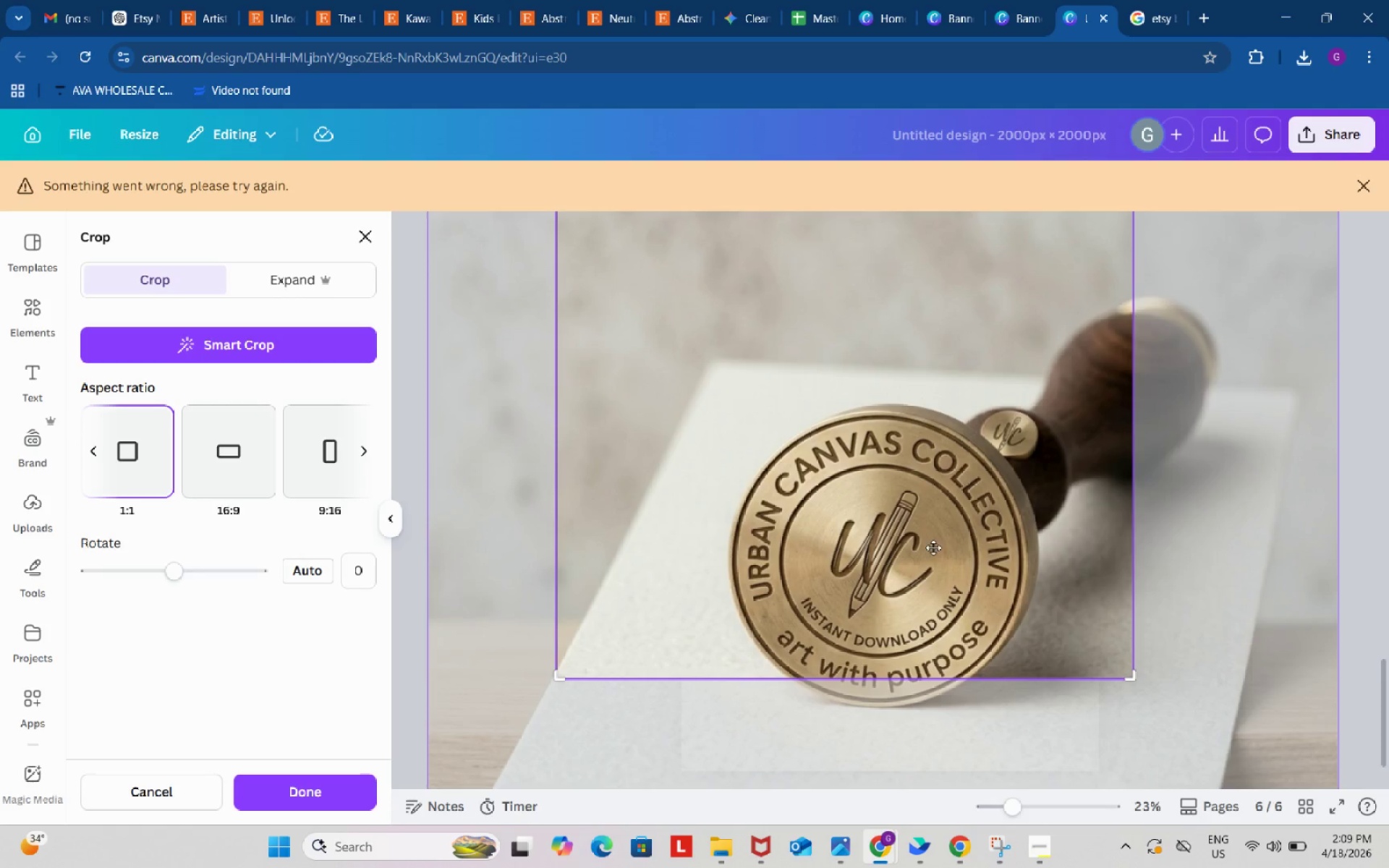 
left_click_drag(start_coordinate=[925, 511], to_coordinate=[879, 511])
 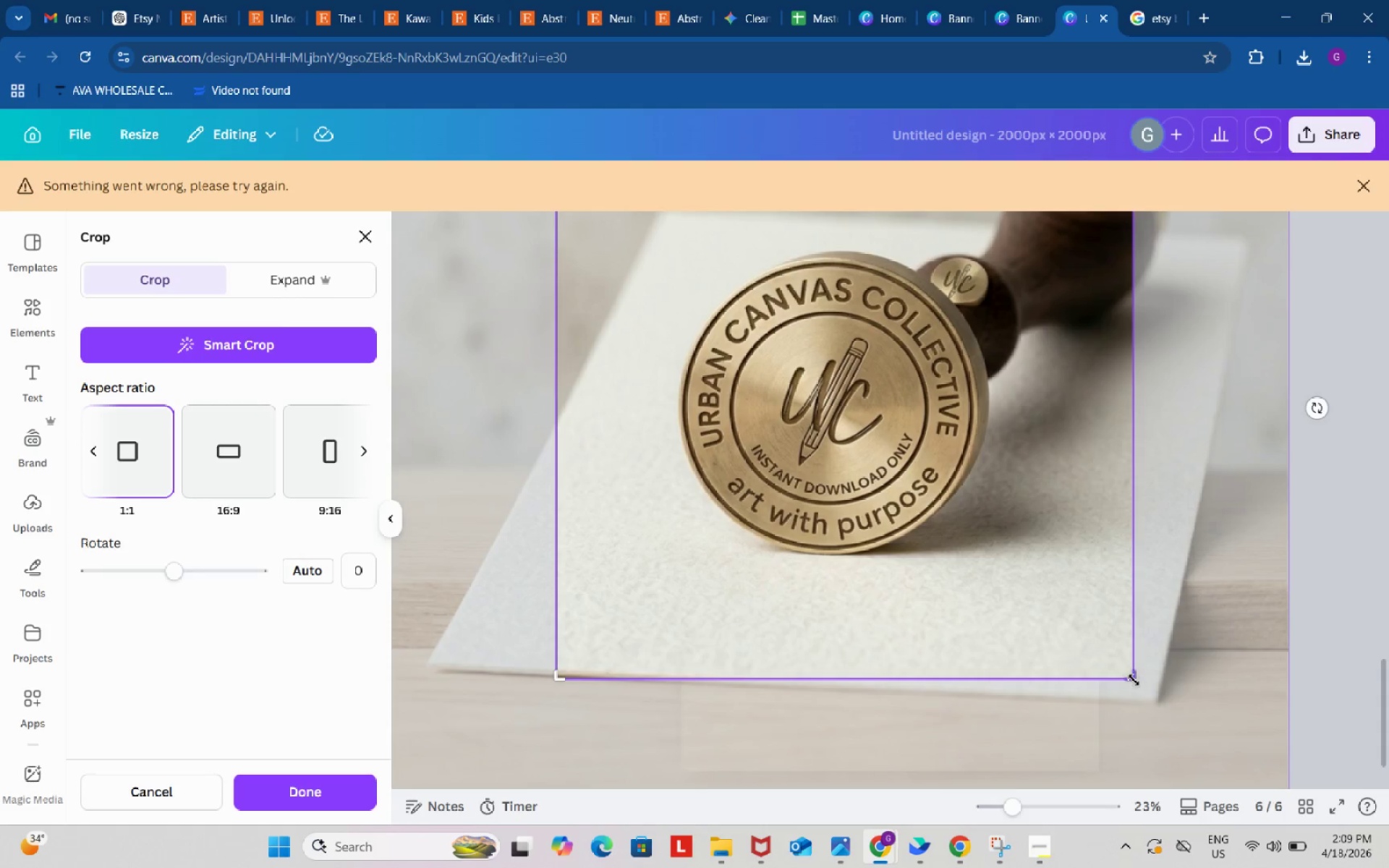 
left_click_drag(start_coordinate=[1132, 678], to_coordinate=[1053, 563])
 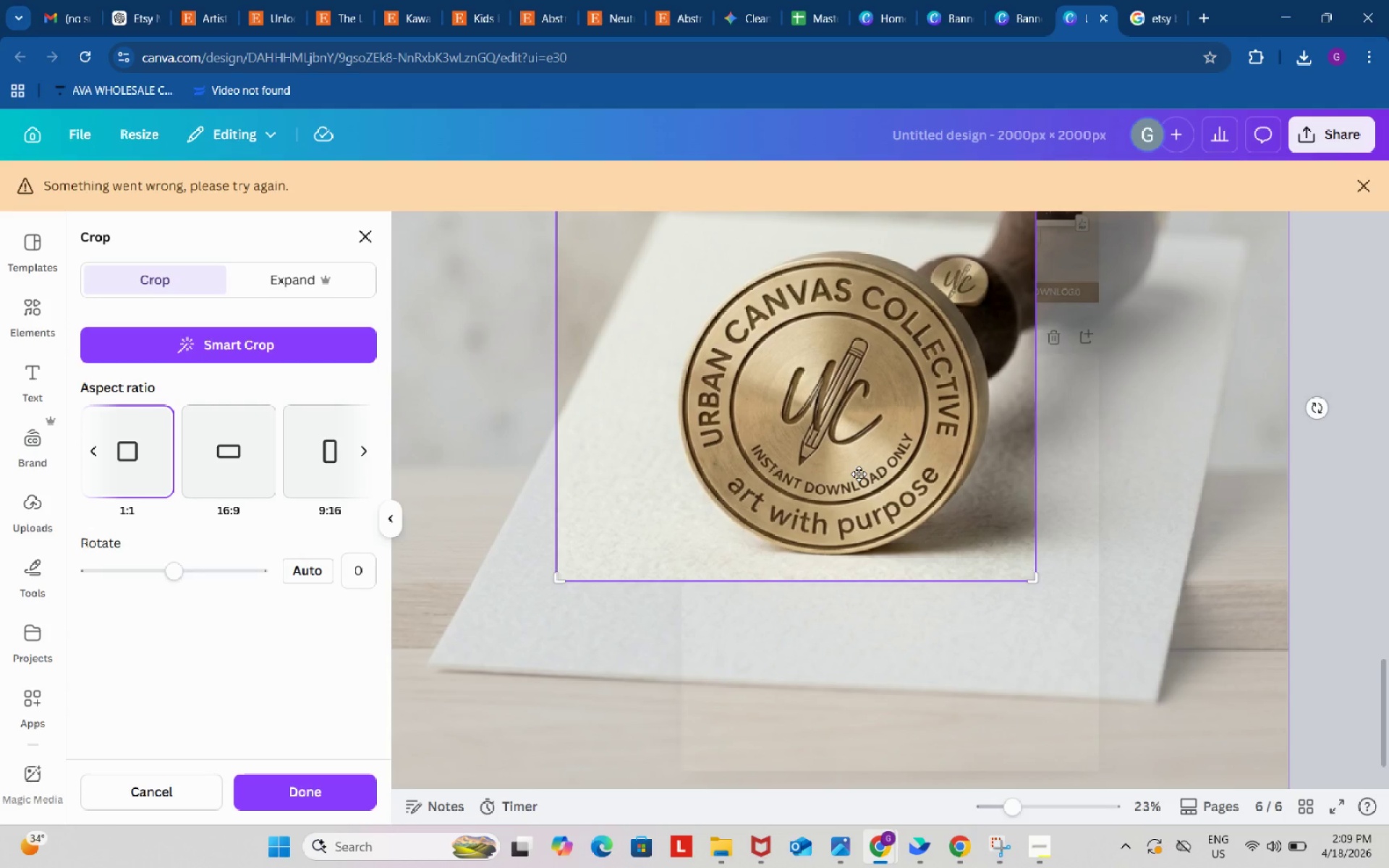 
left_click_drag(start_coordinate=[859, 474], to_coordinate=[817, 430])
 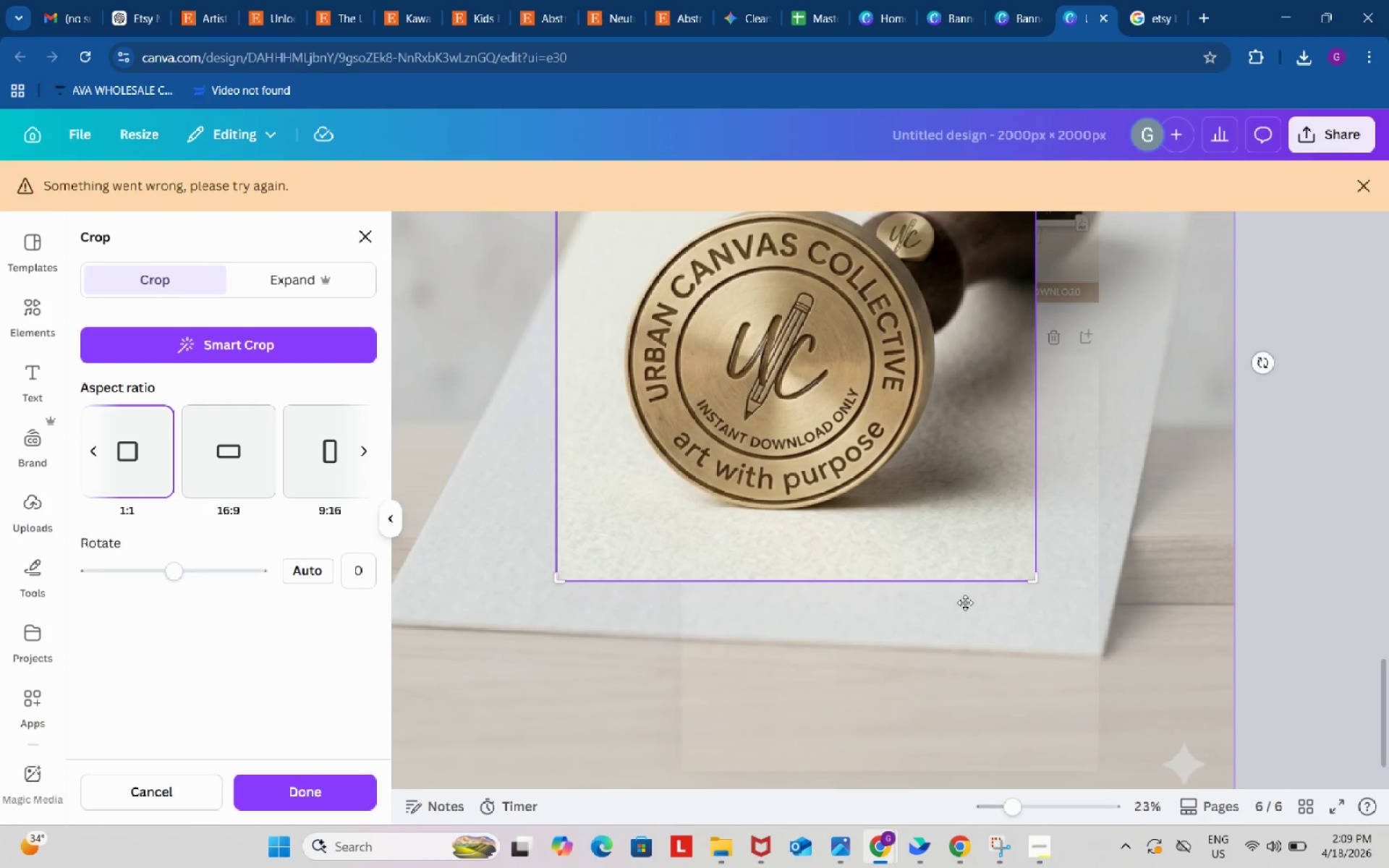 
scroll: coordinate [965, 603], scroll_direction: up, amount: 3.0
 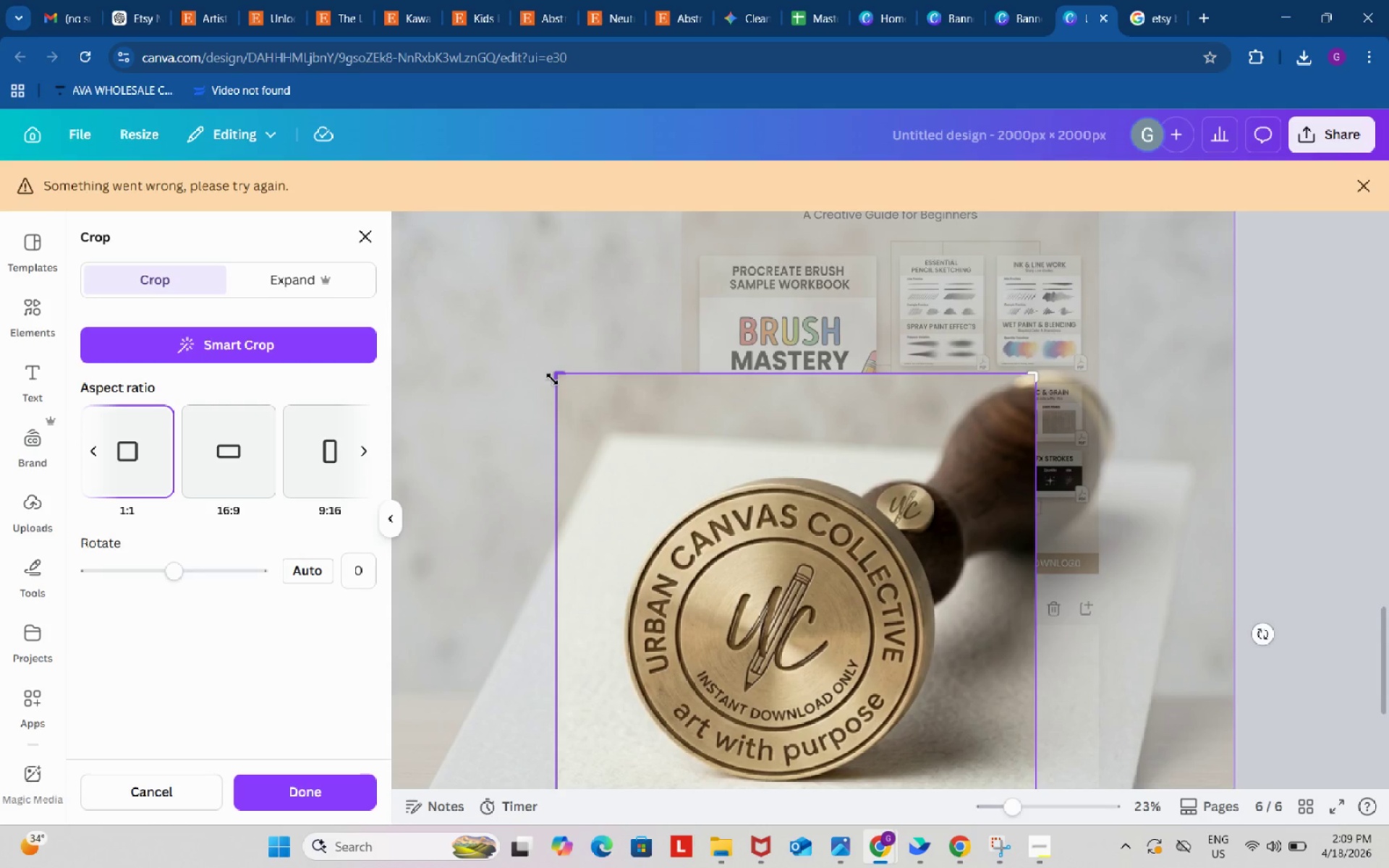 
left_click_drag(start_coordinate=[556, 379], to_coordinate=[608, 458])
 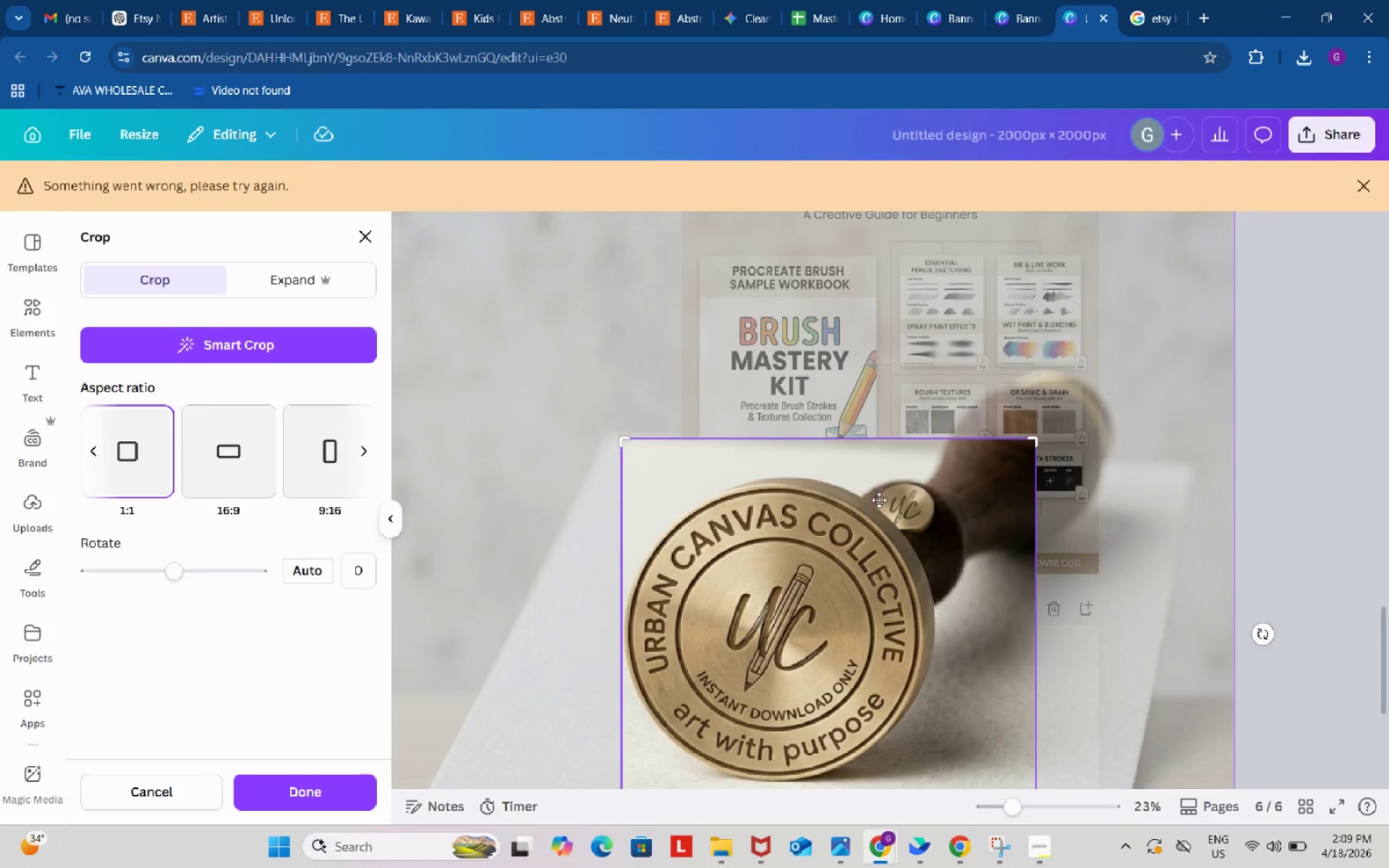 
scroll: coordinate [879, 500], scroll_direction: down, amount: 2.0
 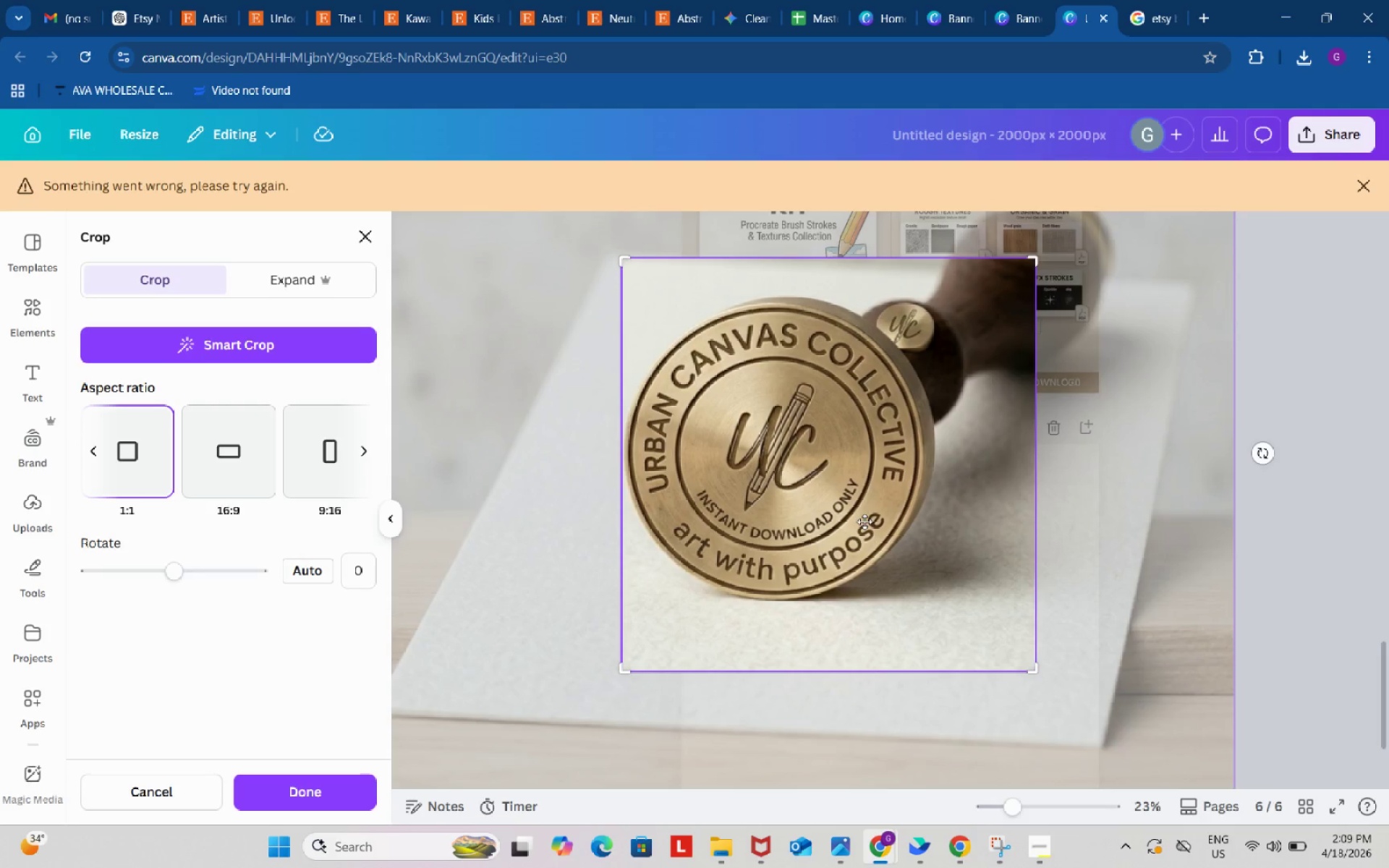 
left_click_drag(start_coordinate=[858, 511], to_coordinate=[907, 529])
 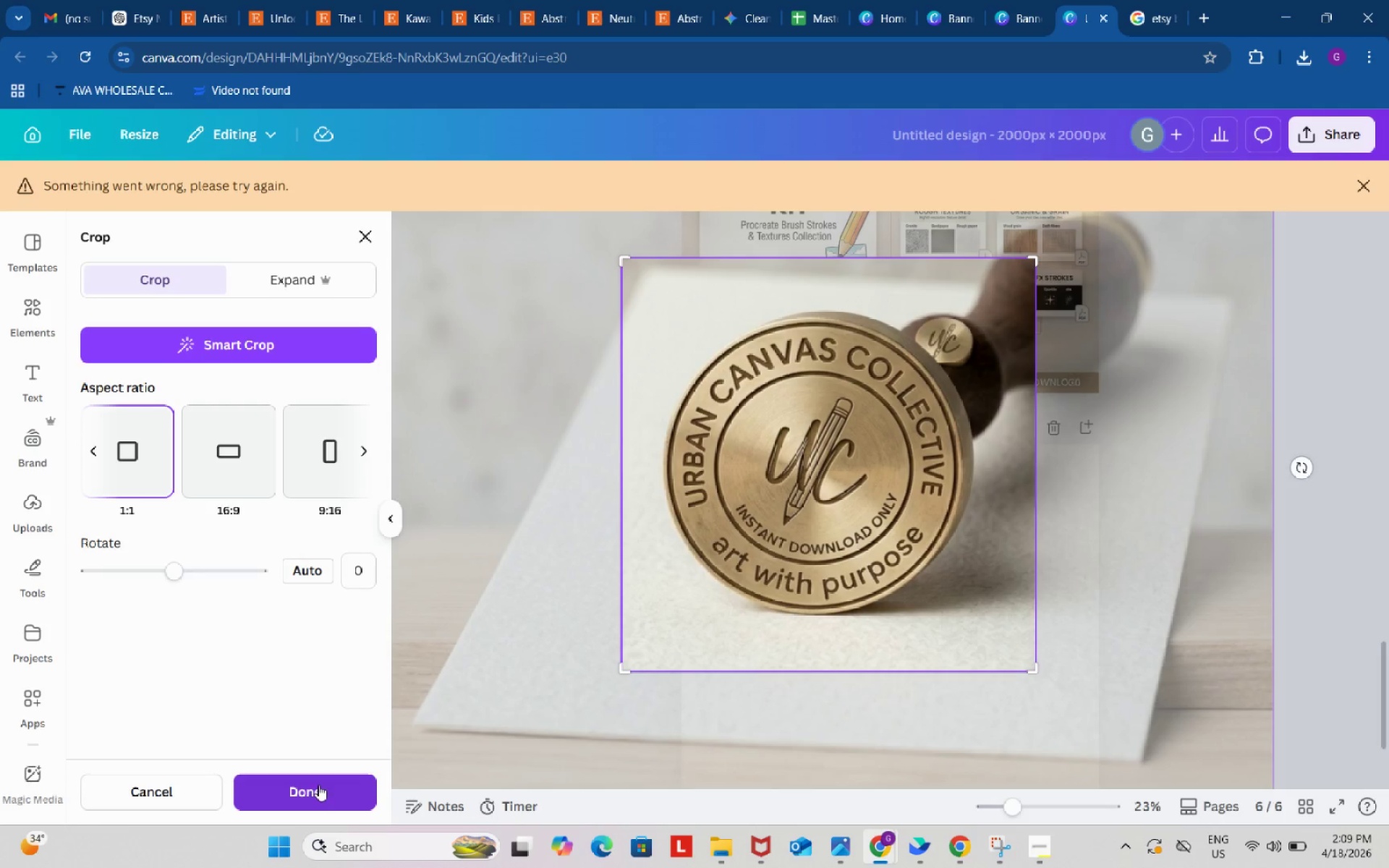 
left_click([316, 785])
 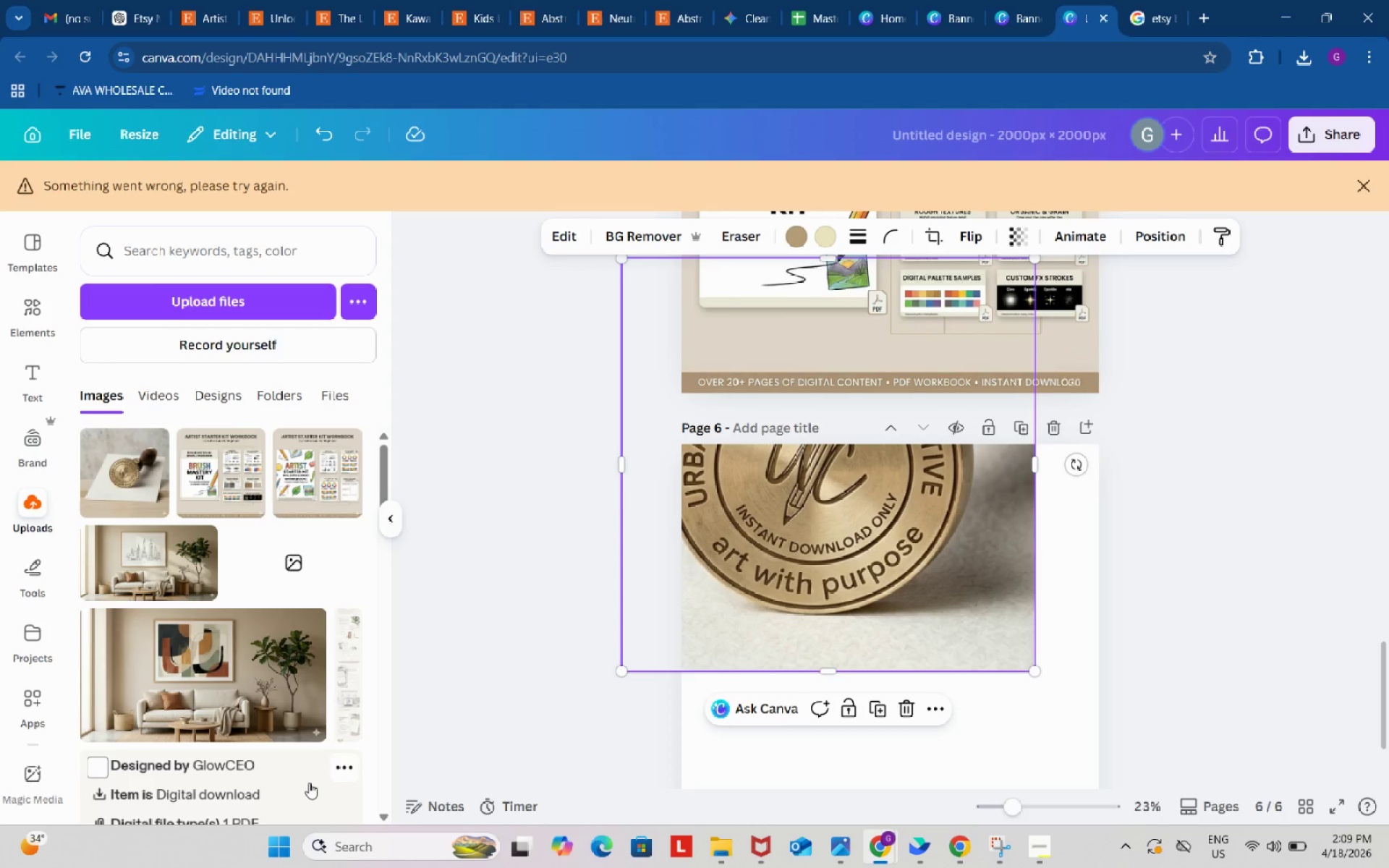 
wait(32.03)
 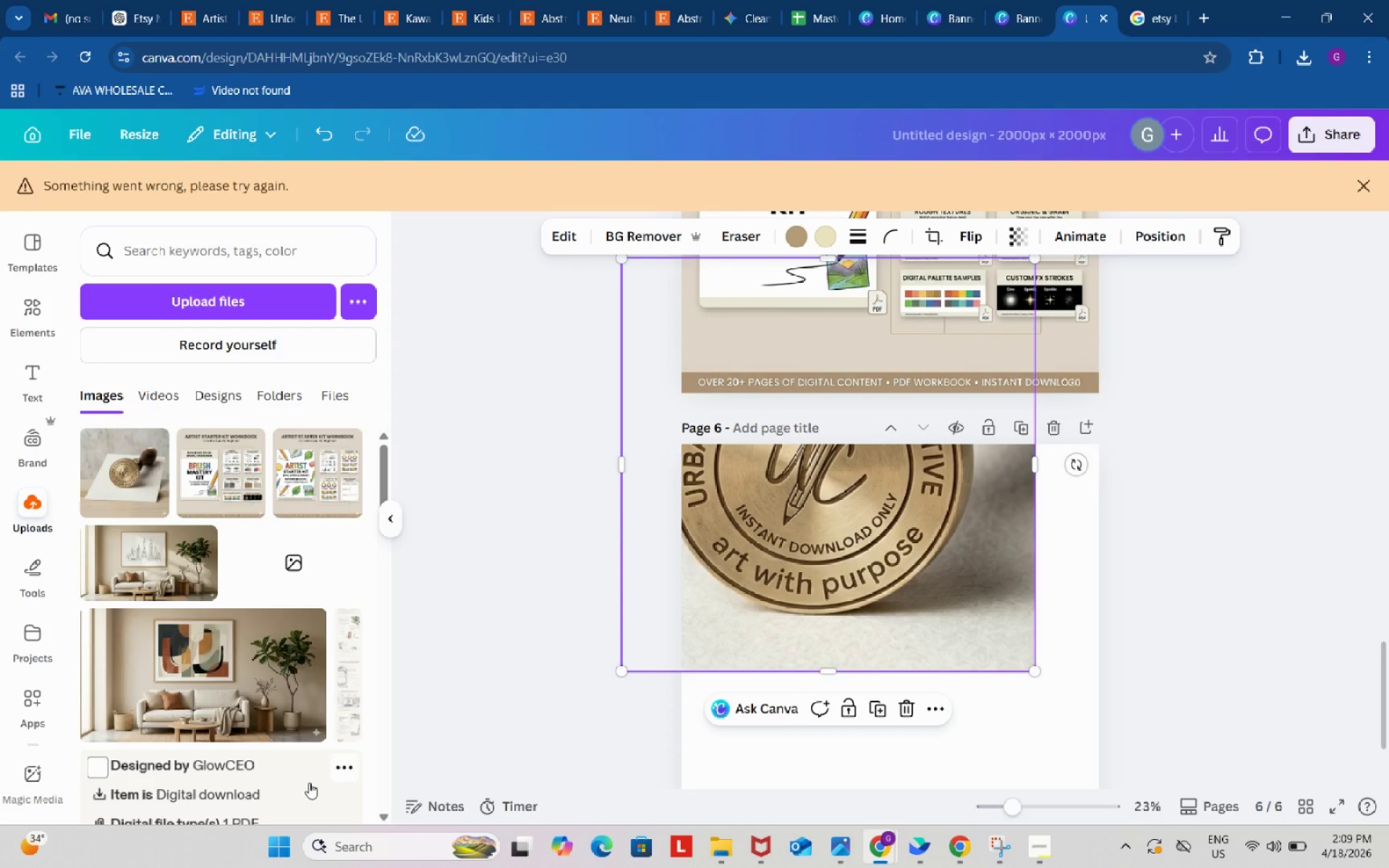 
left_click_drag(start_coordinate=[910, 537], to_coordinate=[996, 650])
 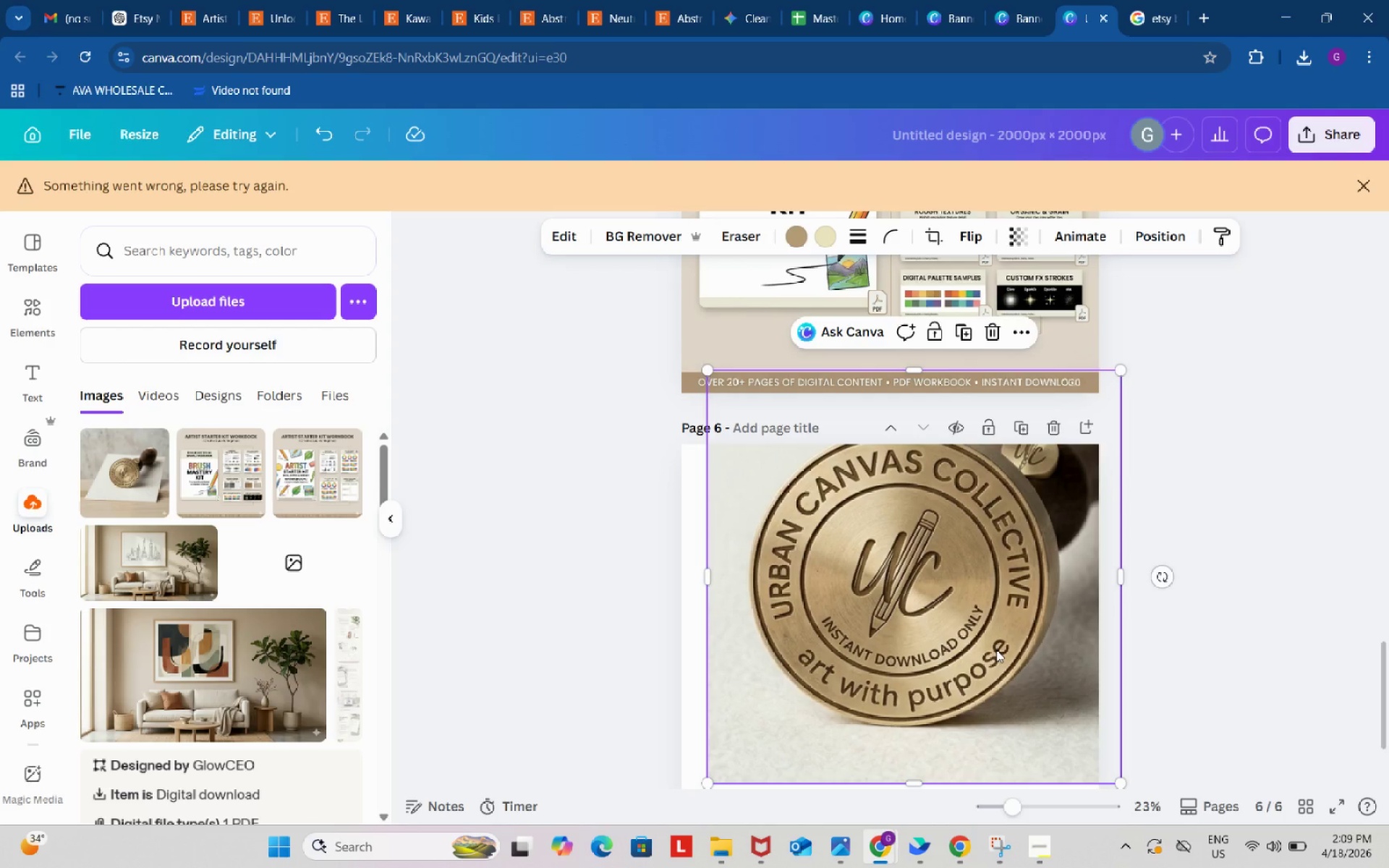 
left_click_drag(start_coordinate=[938, 445], to_coordinate=[919, 521])
 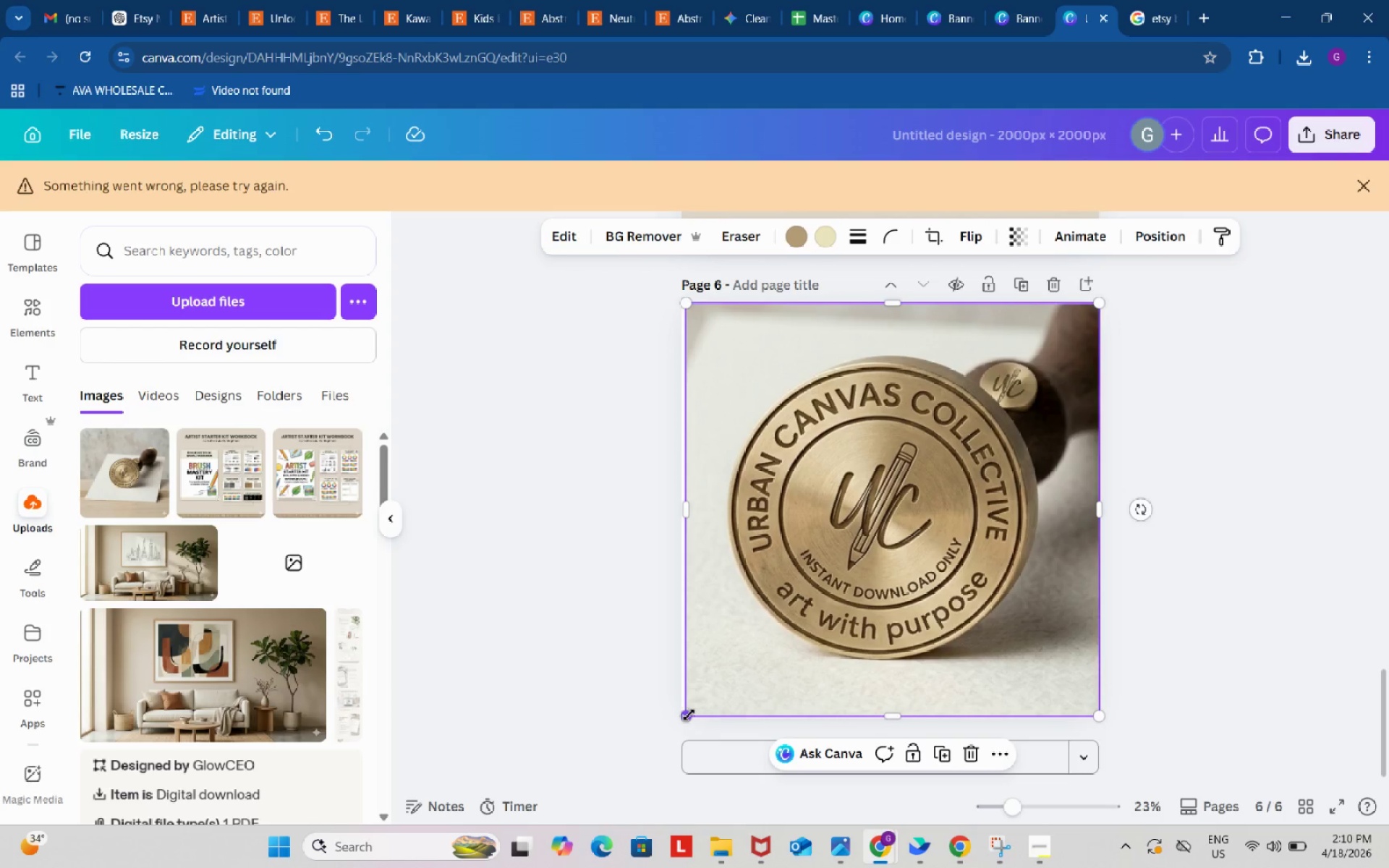 
scroll: coordinate [996, 650], scroll_direction: down, amount: 2.0
 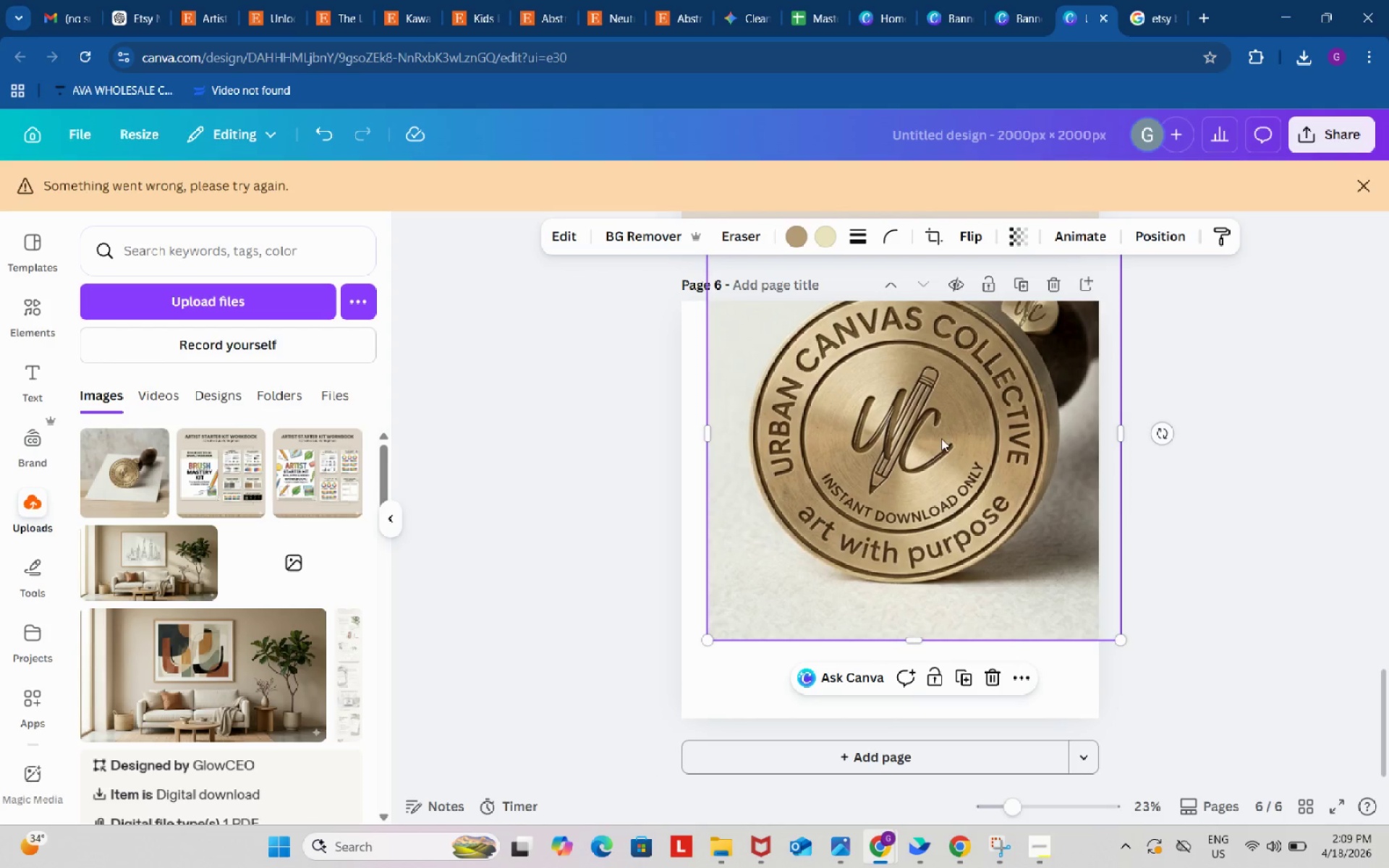 
left_click_drag(start_coordinate=[689, 715], to_coordinate=[681, 715])
 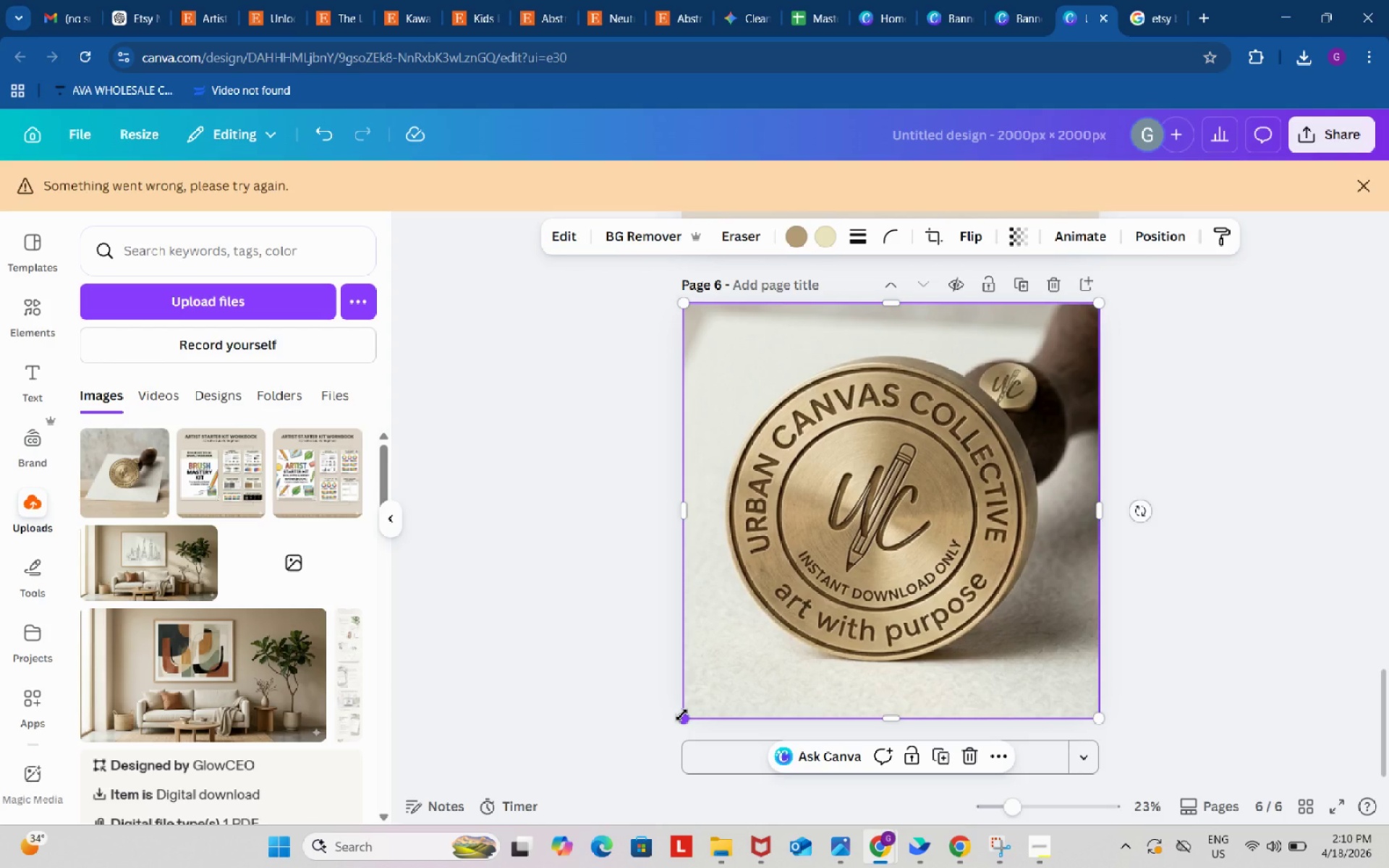 
wait(60.55)
 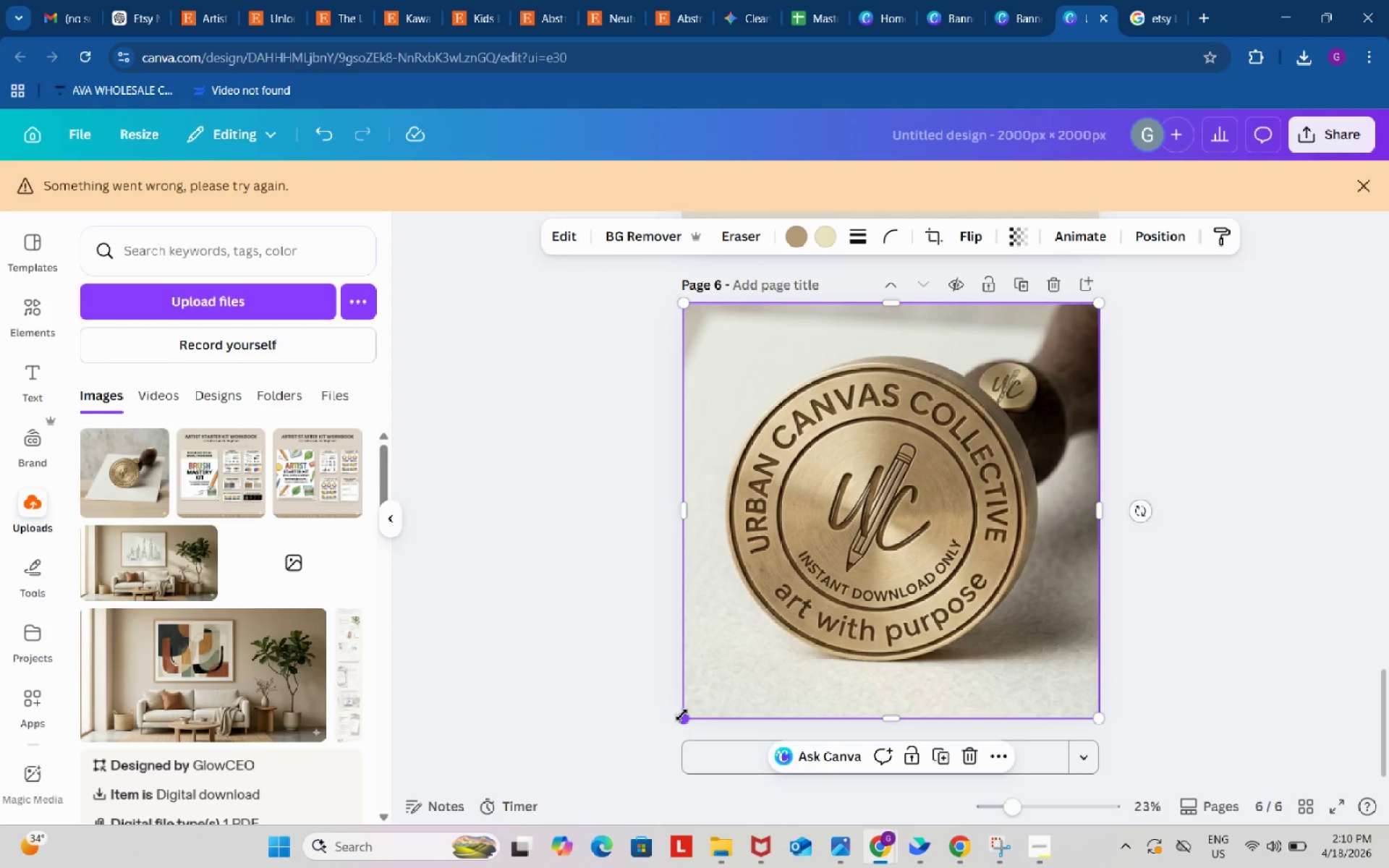 
left_click([623, 546])
 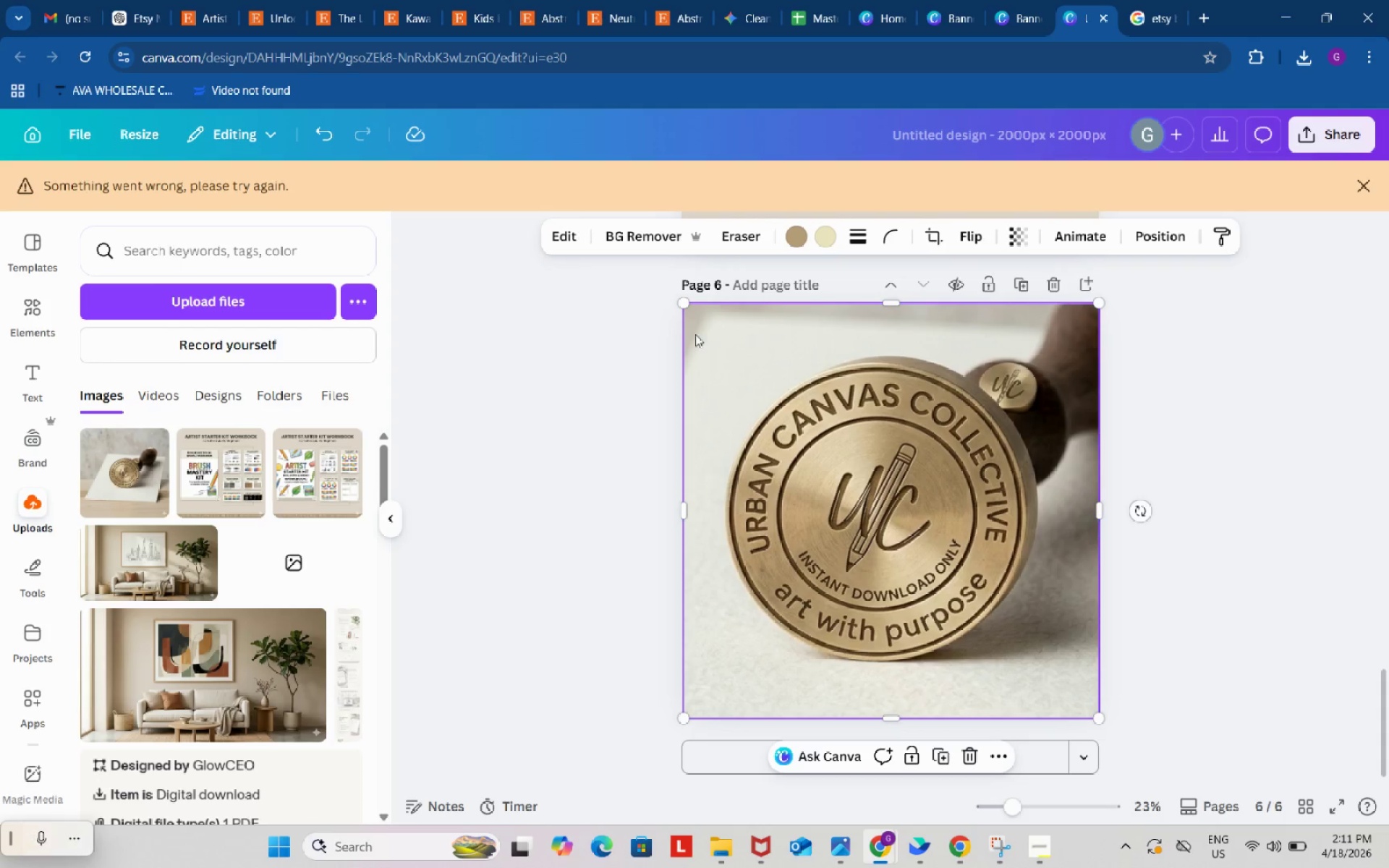 
left_click_drag(start_coordinate=[680, 299], to_coordinate=[671, 298])
 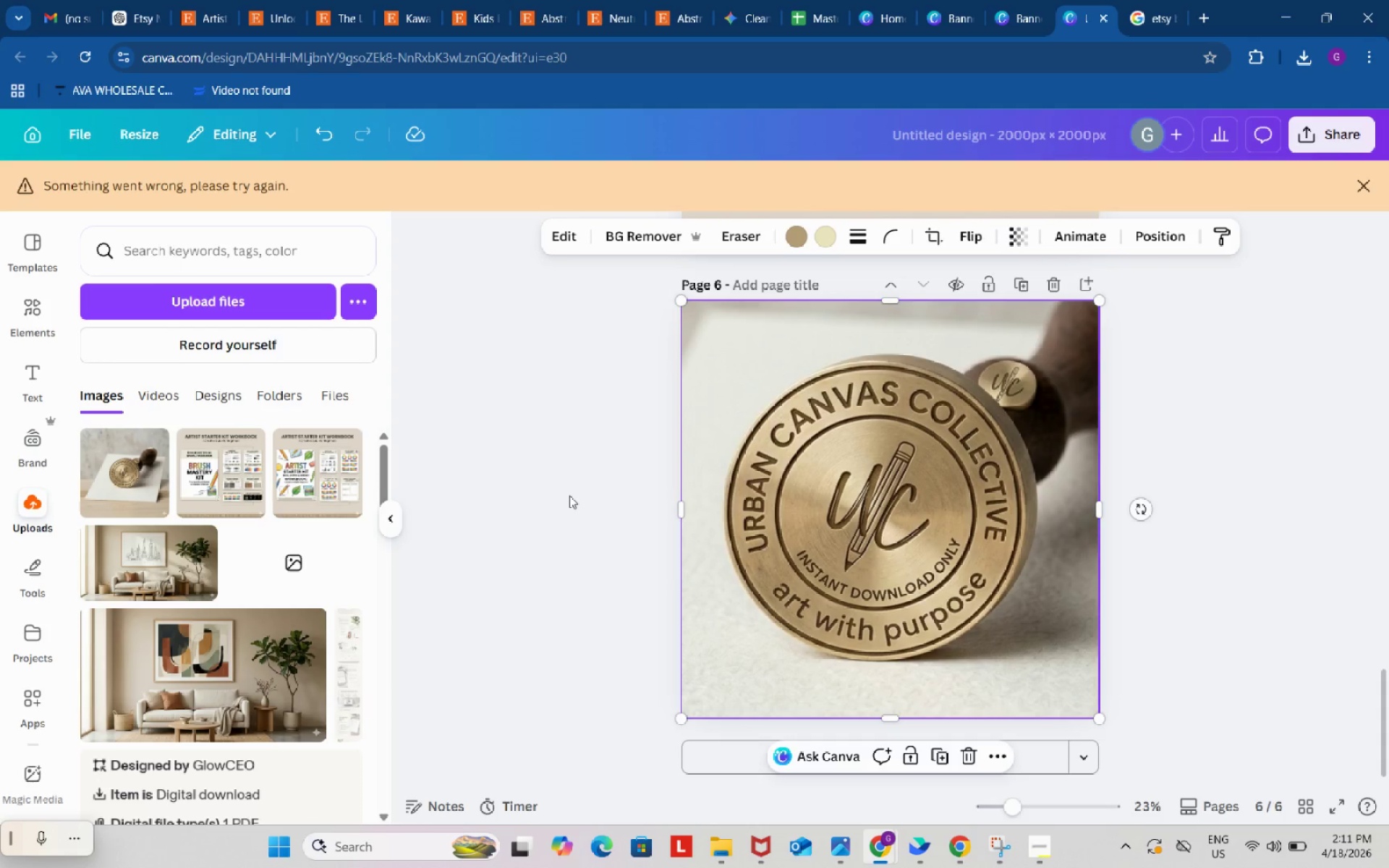 
left_click([569, 495])
 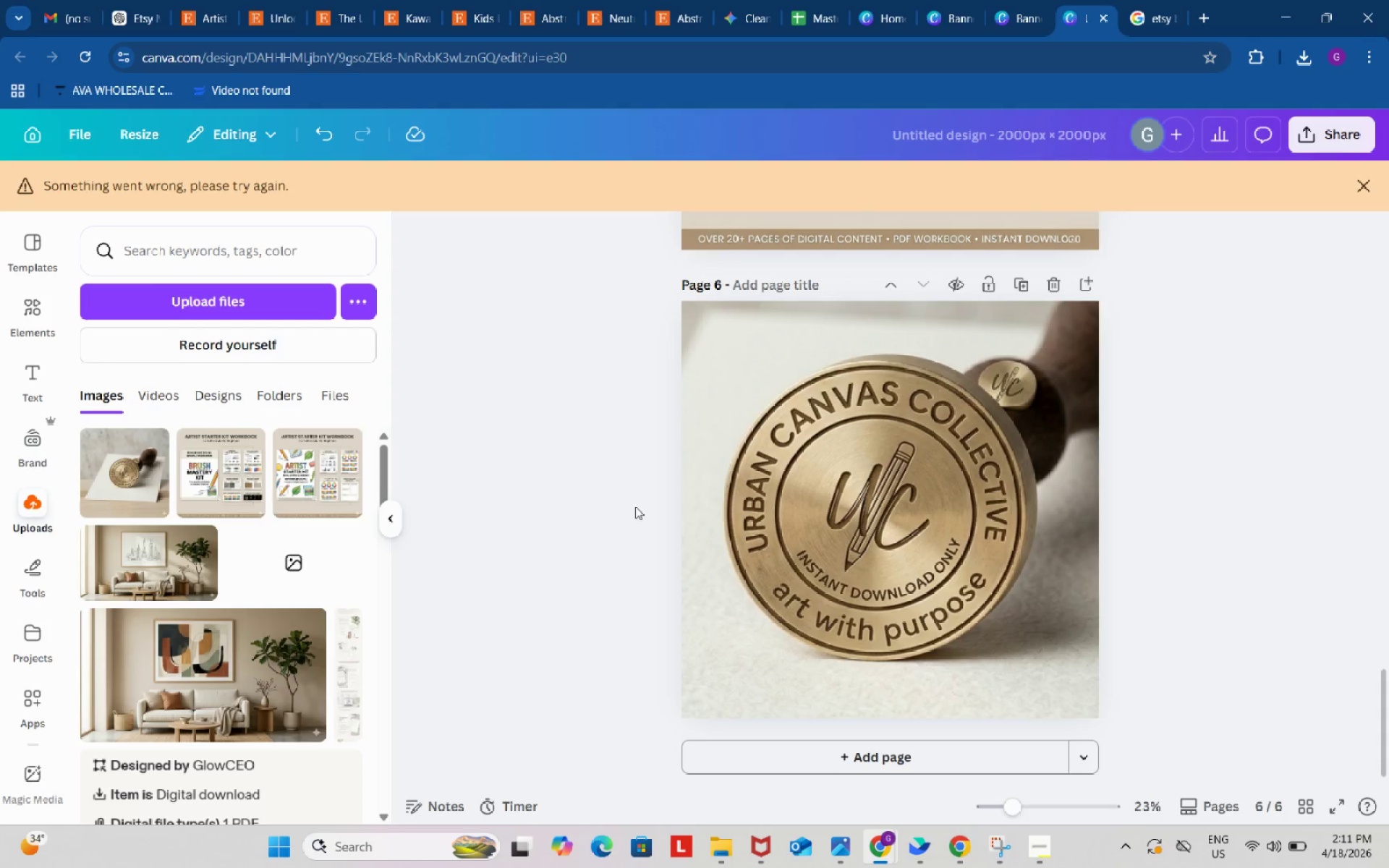 
wait(15.3)
 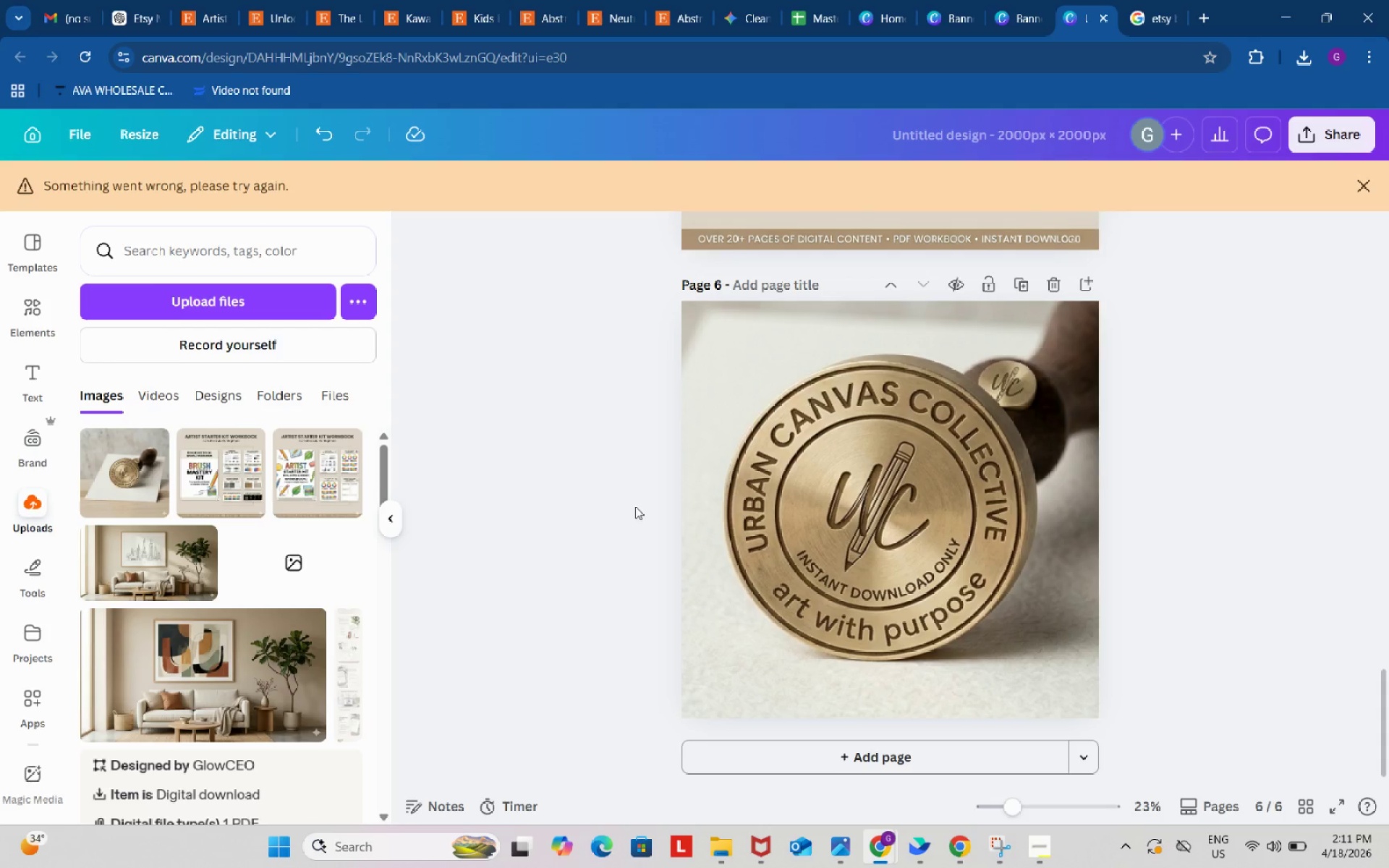 
left_click([610, 526])
 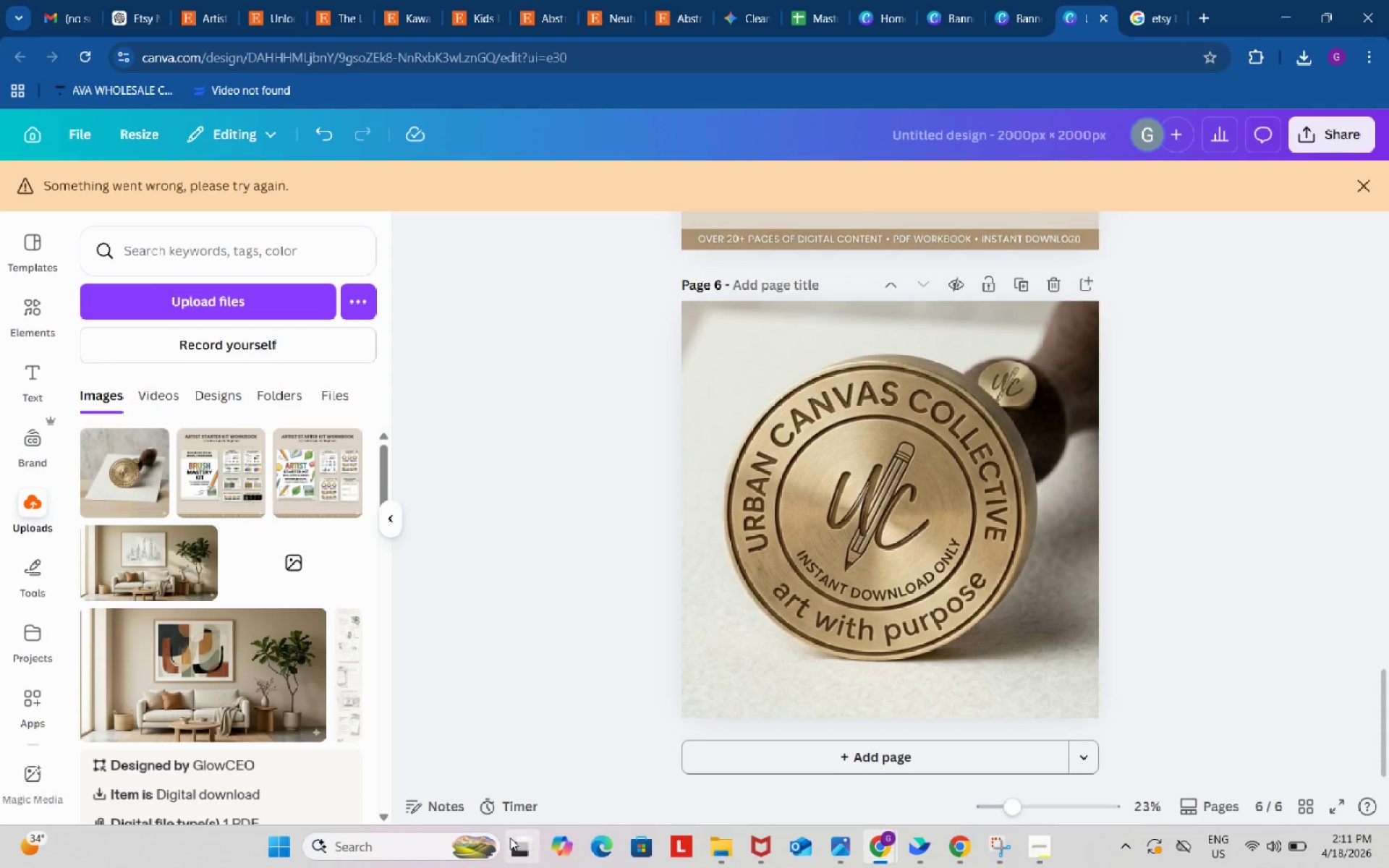 
scroll: coordinate [521, 733], scroll_direction: up, amount: 4.0
 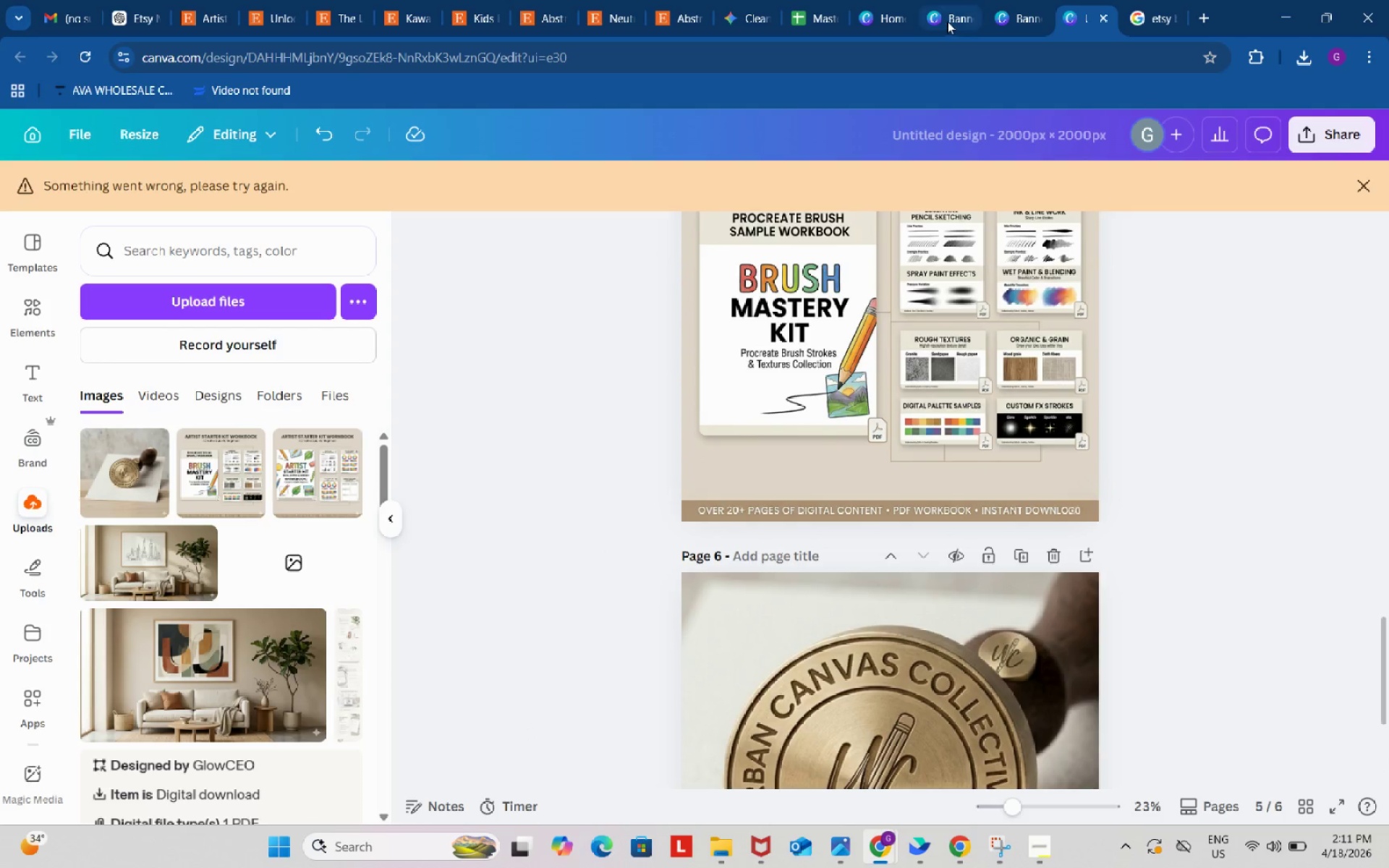 
left_click([948, 8])
 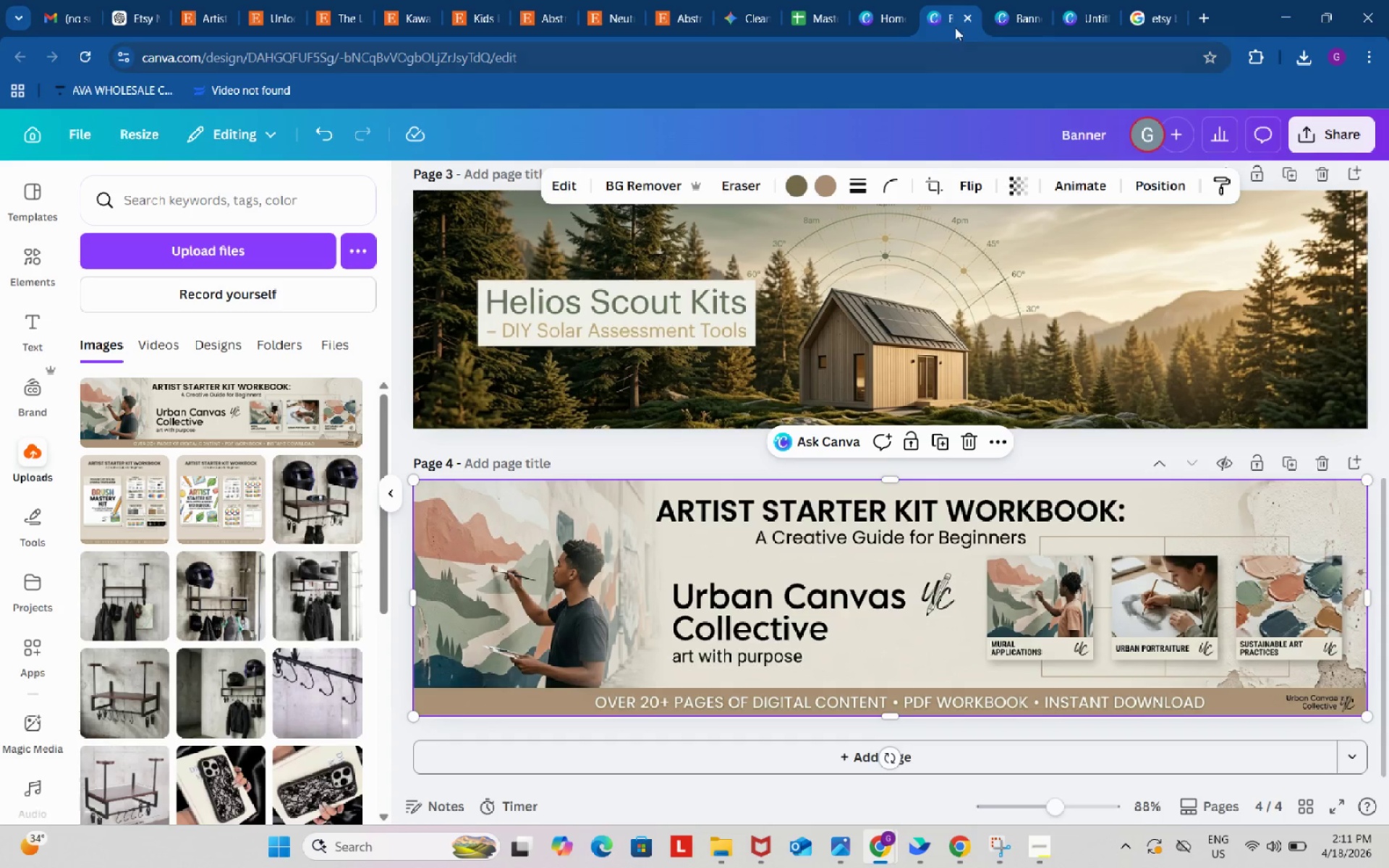 
left_click([1006, 0])
 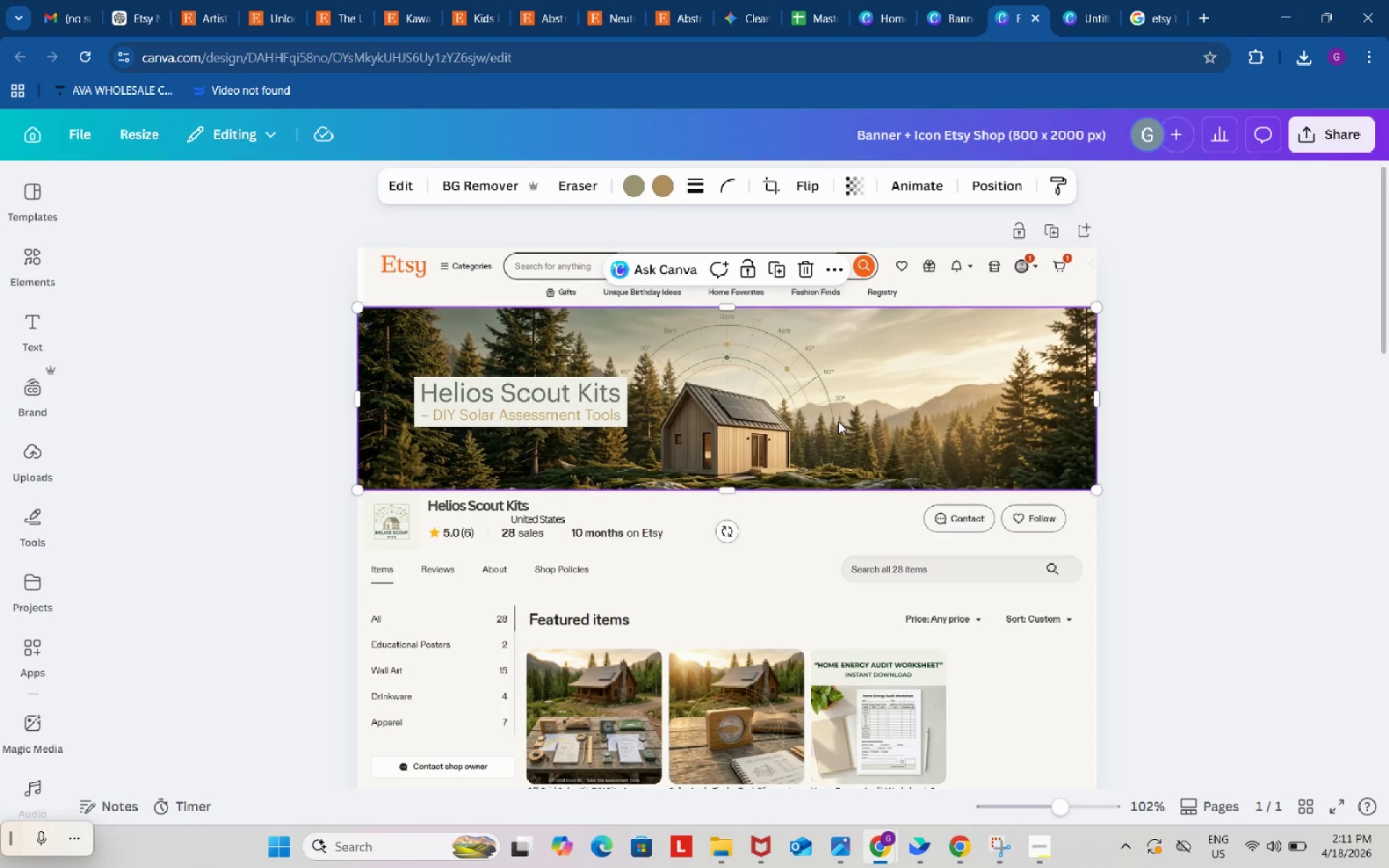 
left_click([818, 393])
 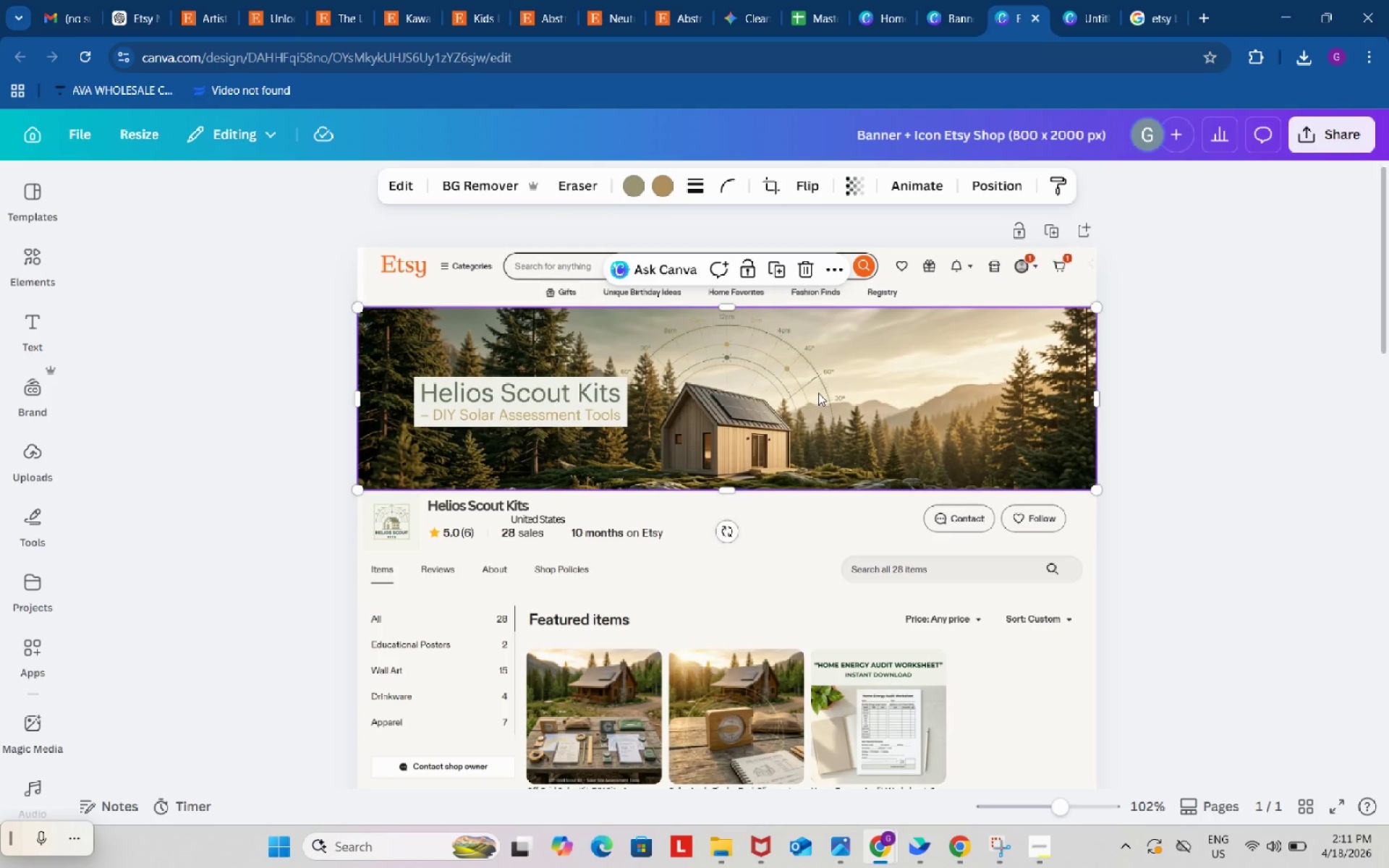 
key(Backspace)
 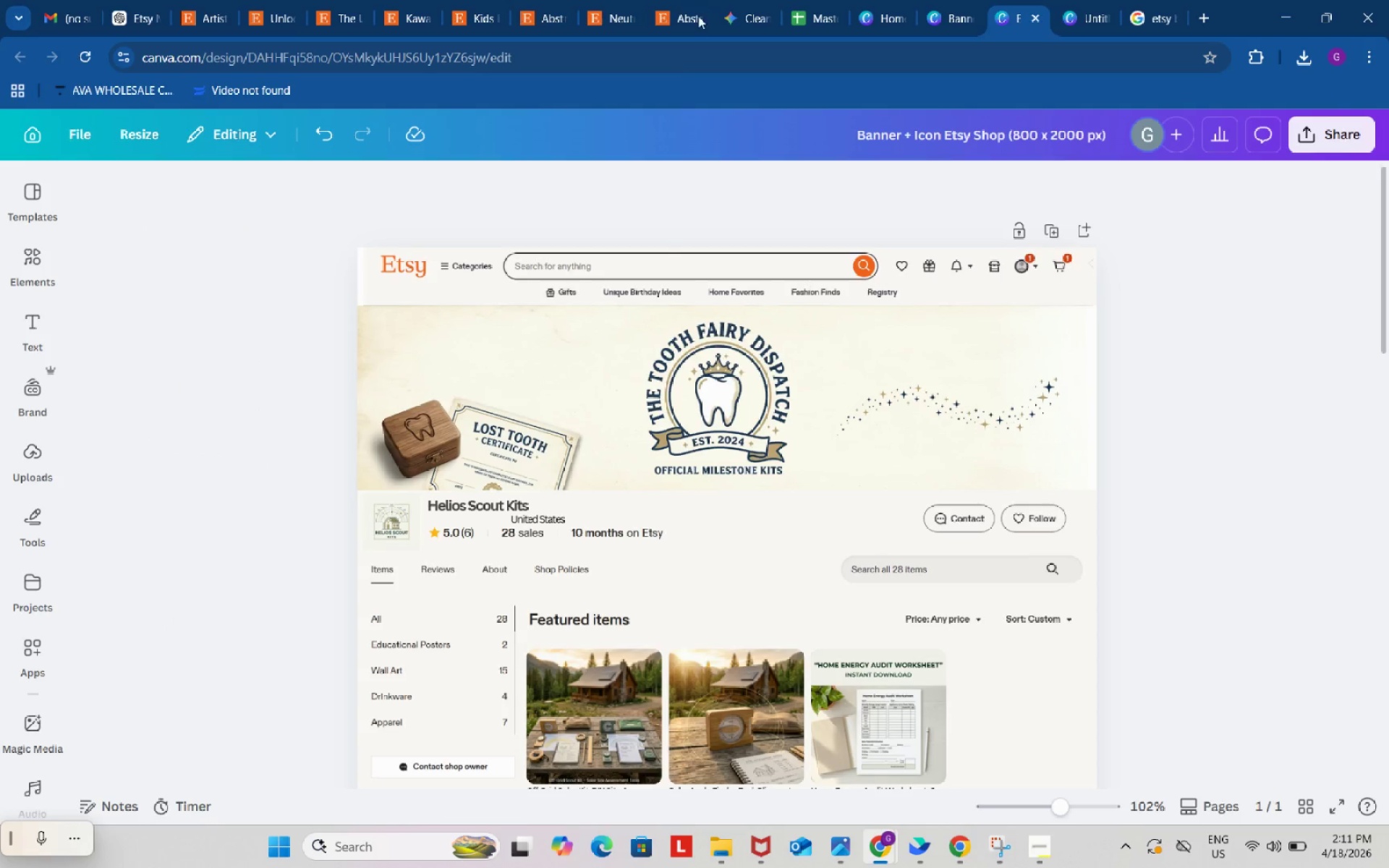 
left_click([941, 0])
 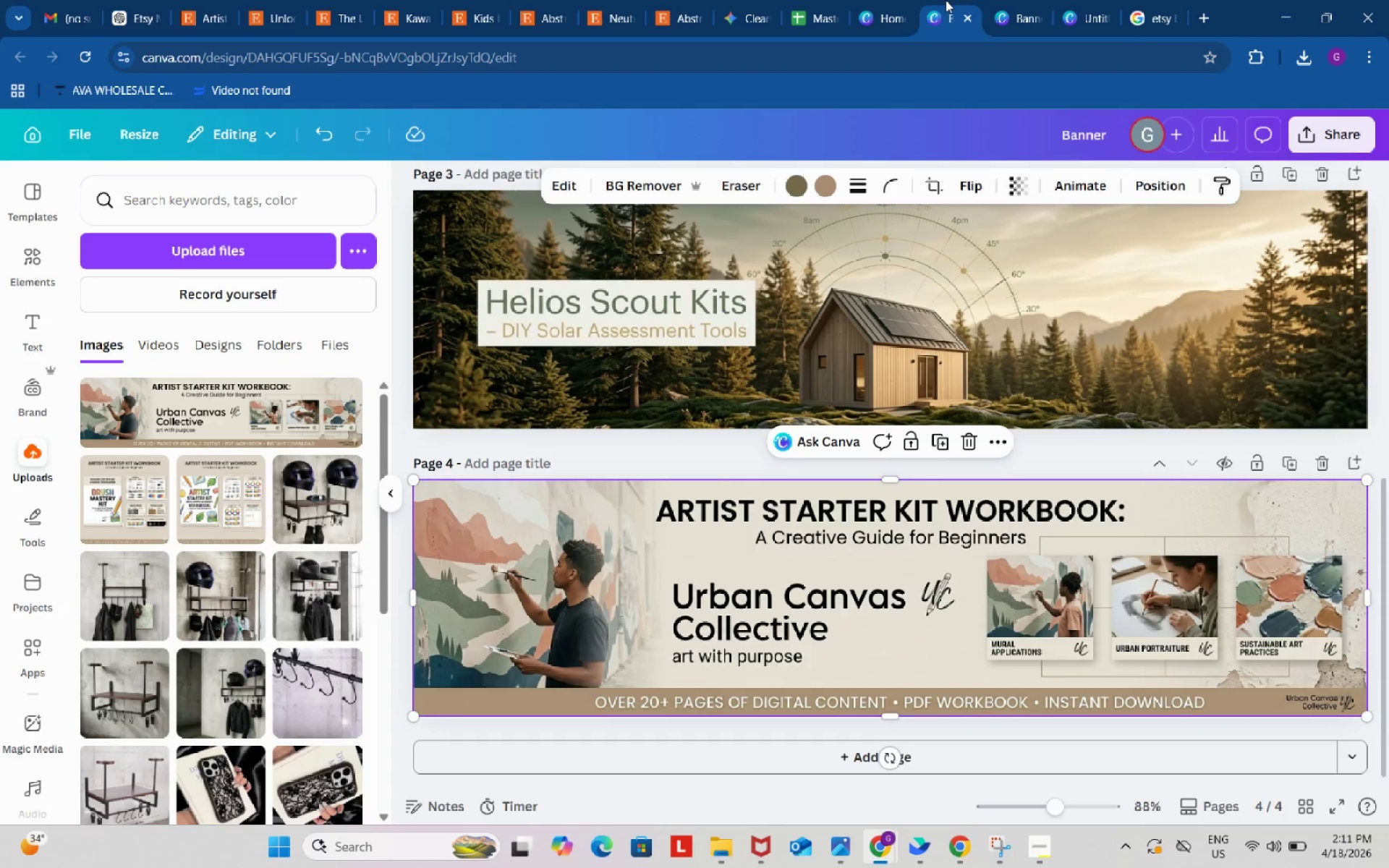 
wait(7.86)
 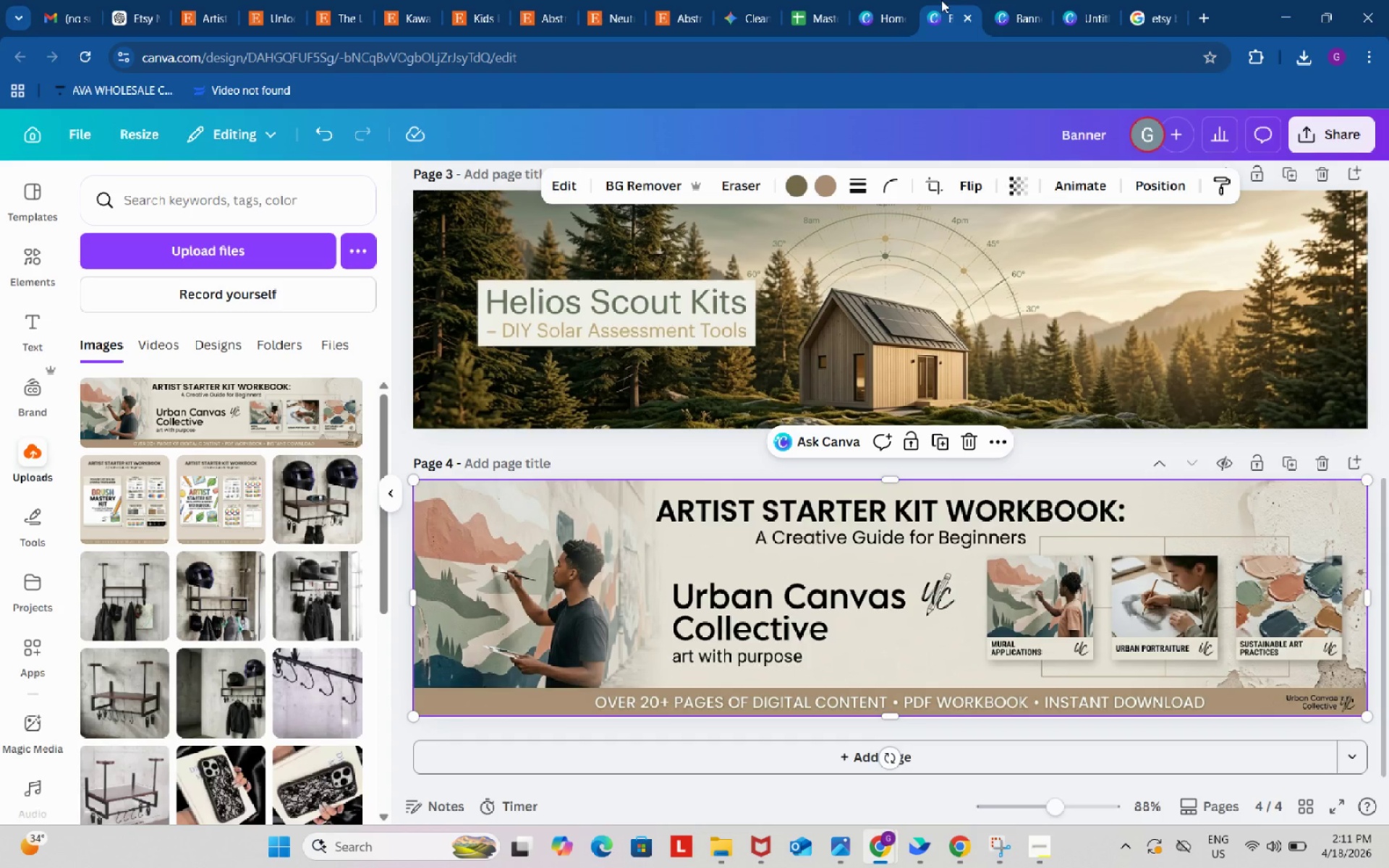 
left_click([997, 580])
 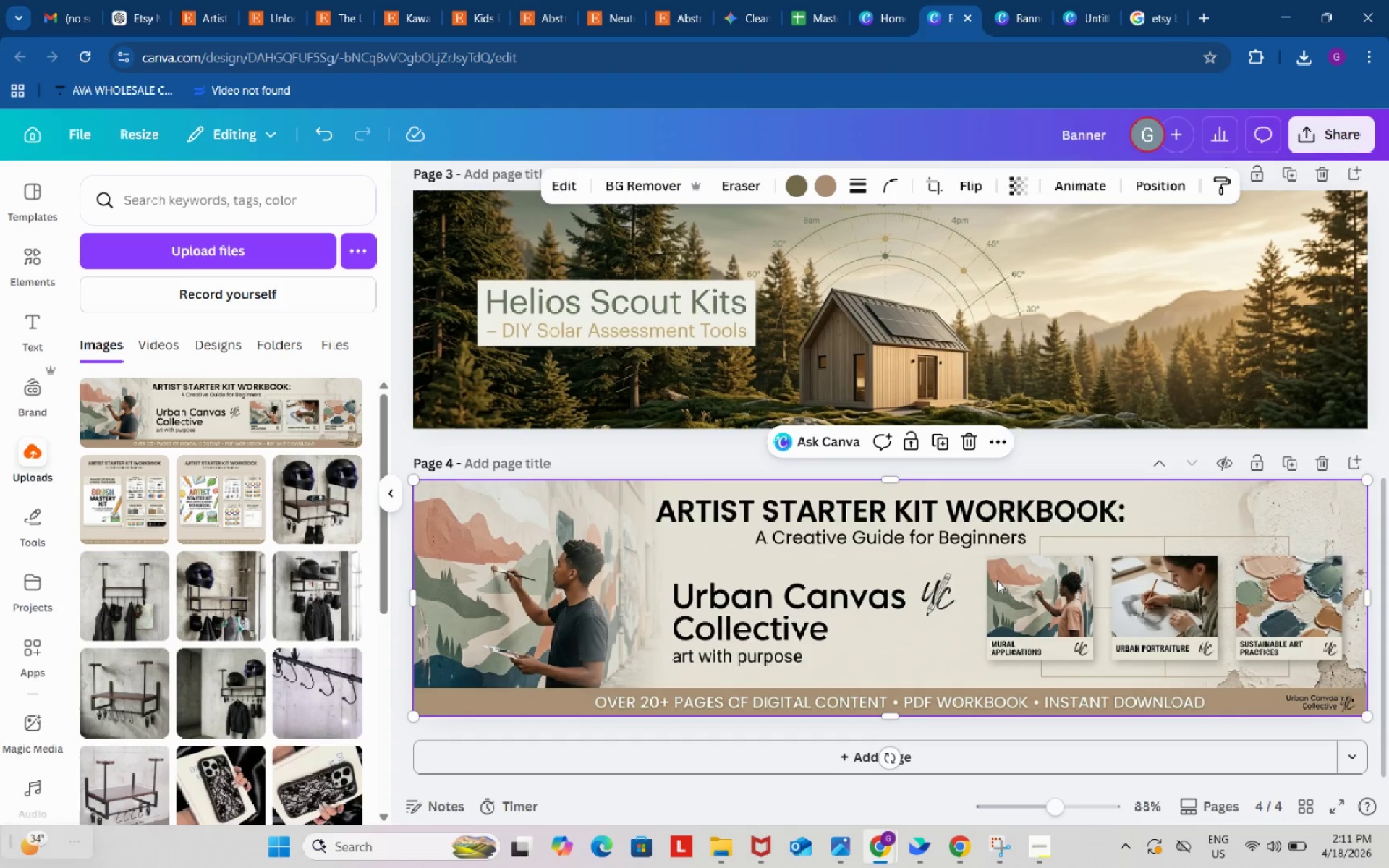 
key(Control+C)
 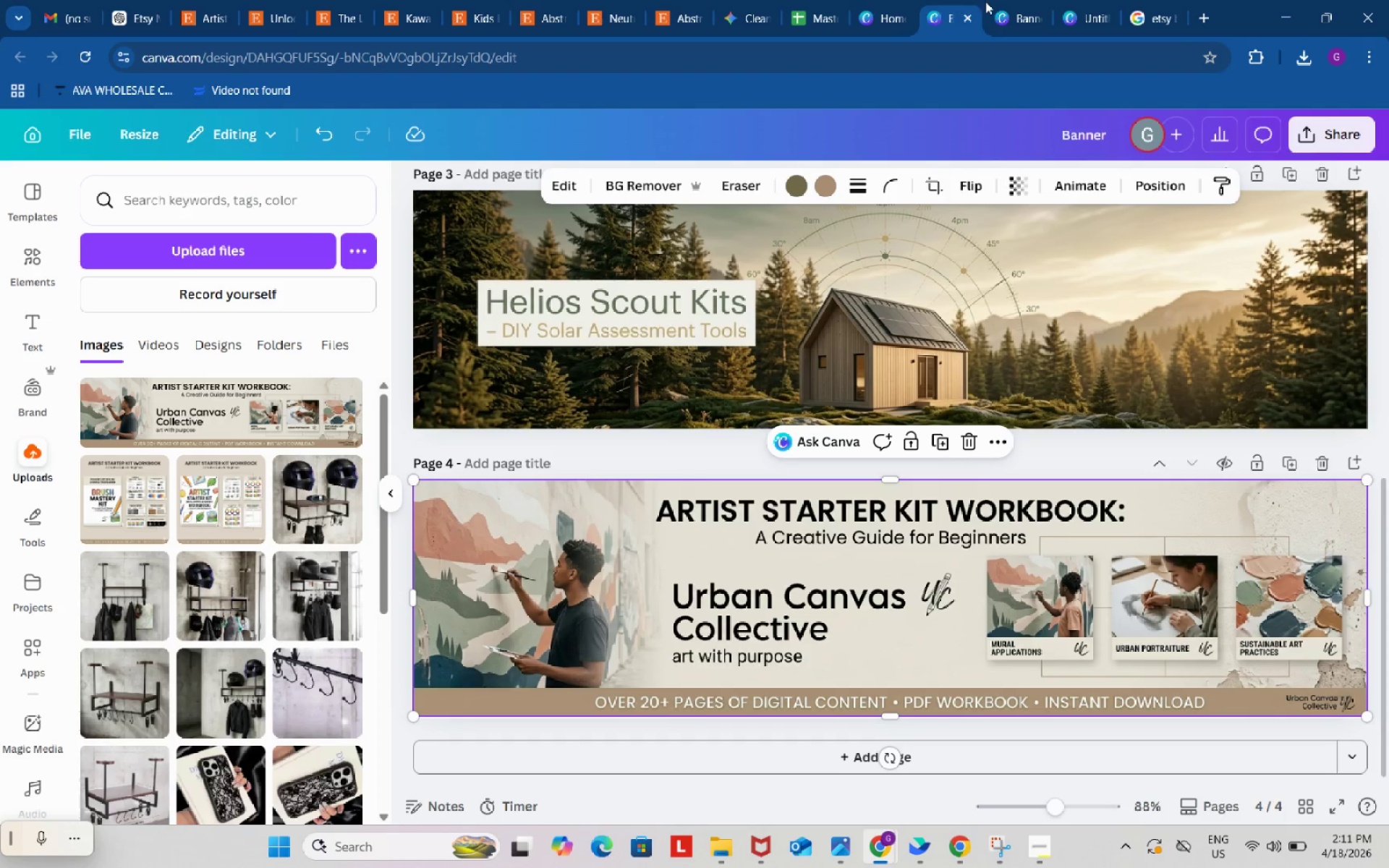 
left_click([1019, 1])
 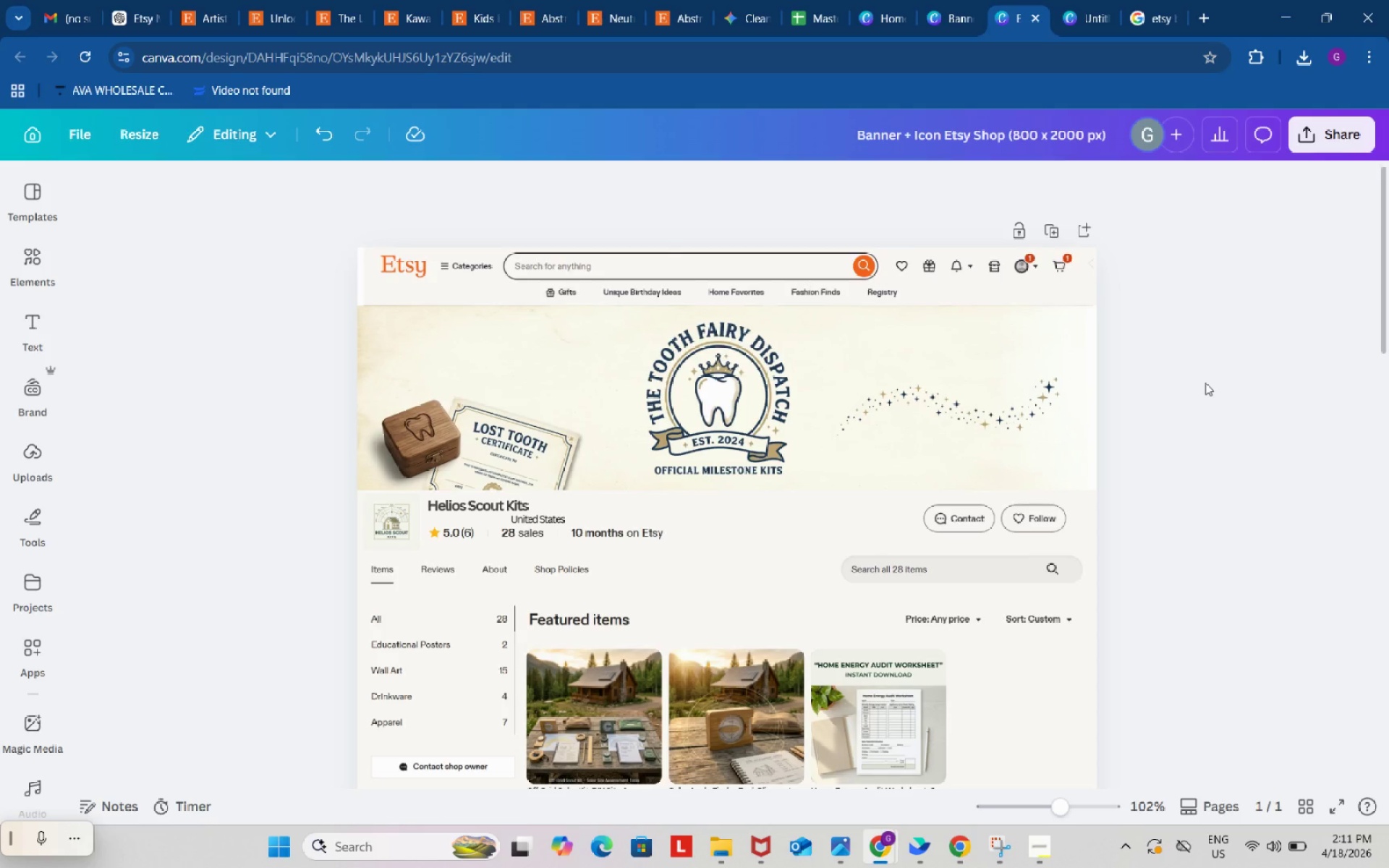 
key(Control+ControlLeft)
 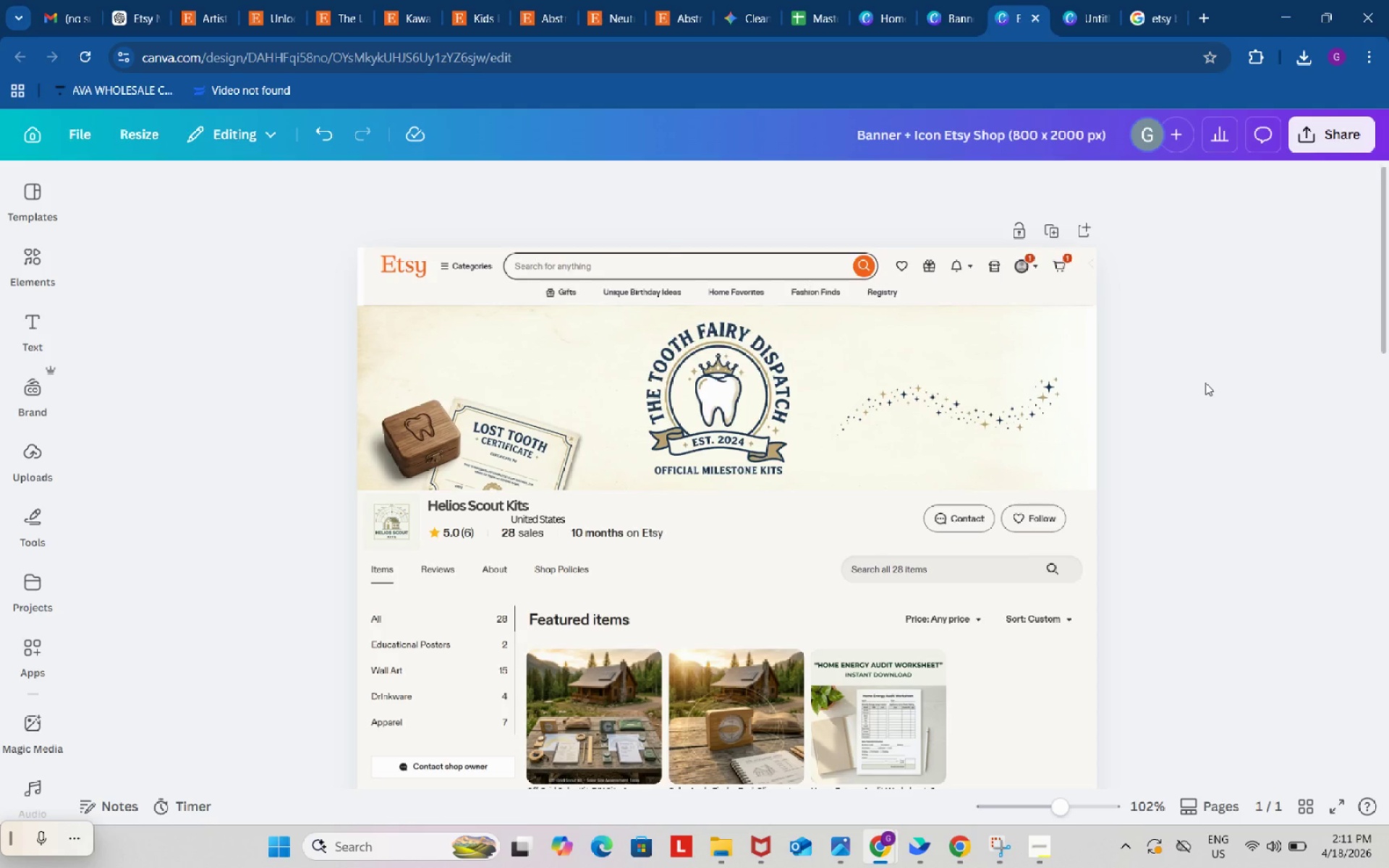 
key(Control+V)
 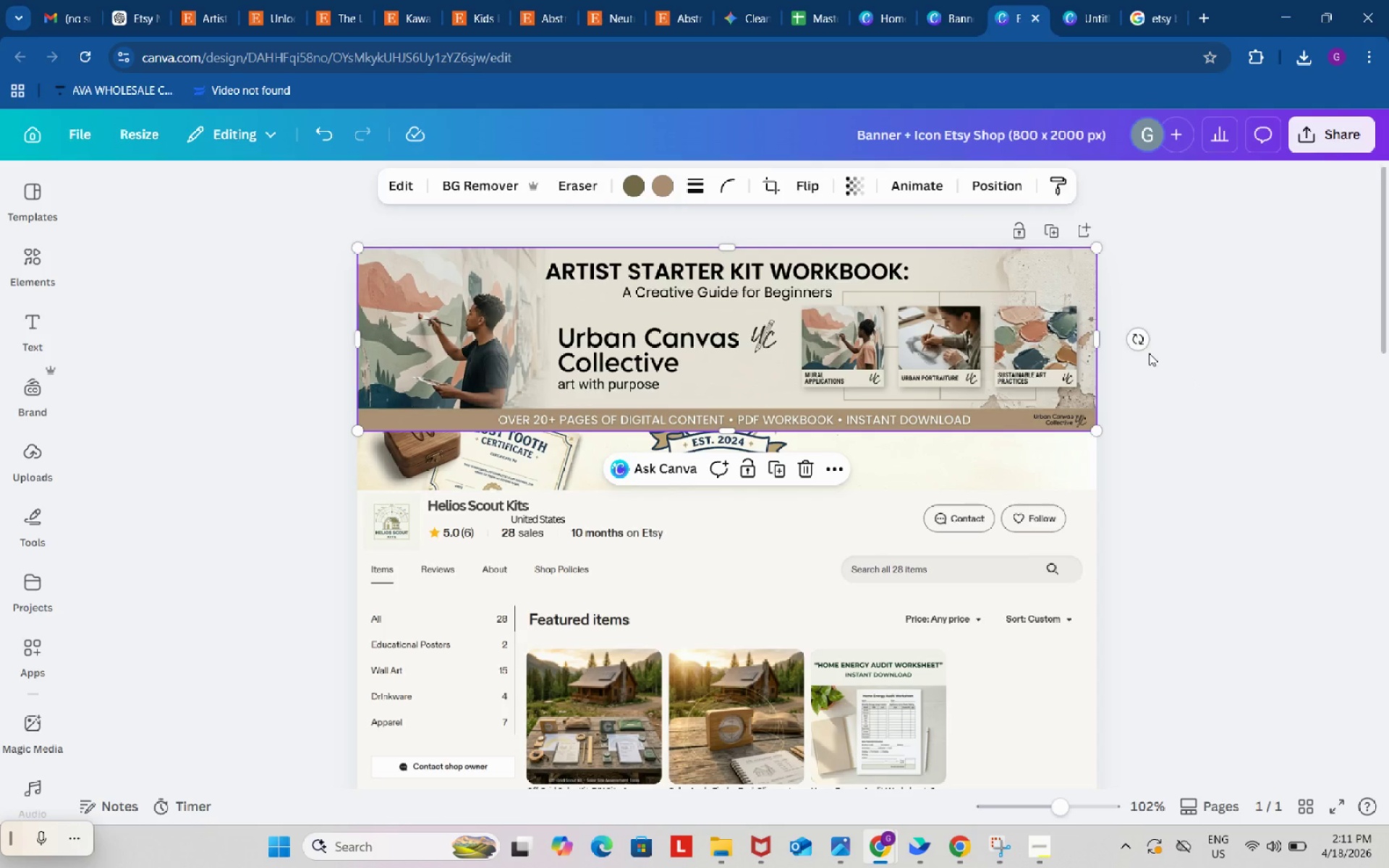 
left_click_drag(start_coordinate=[804, 314], to_coordinate=[804, 371])
 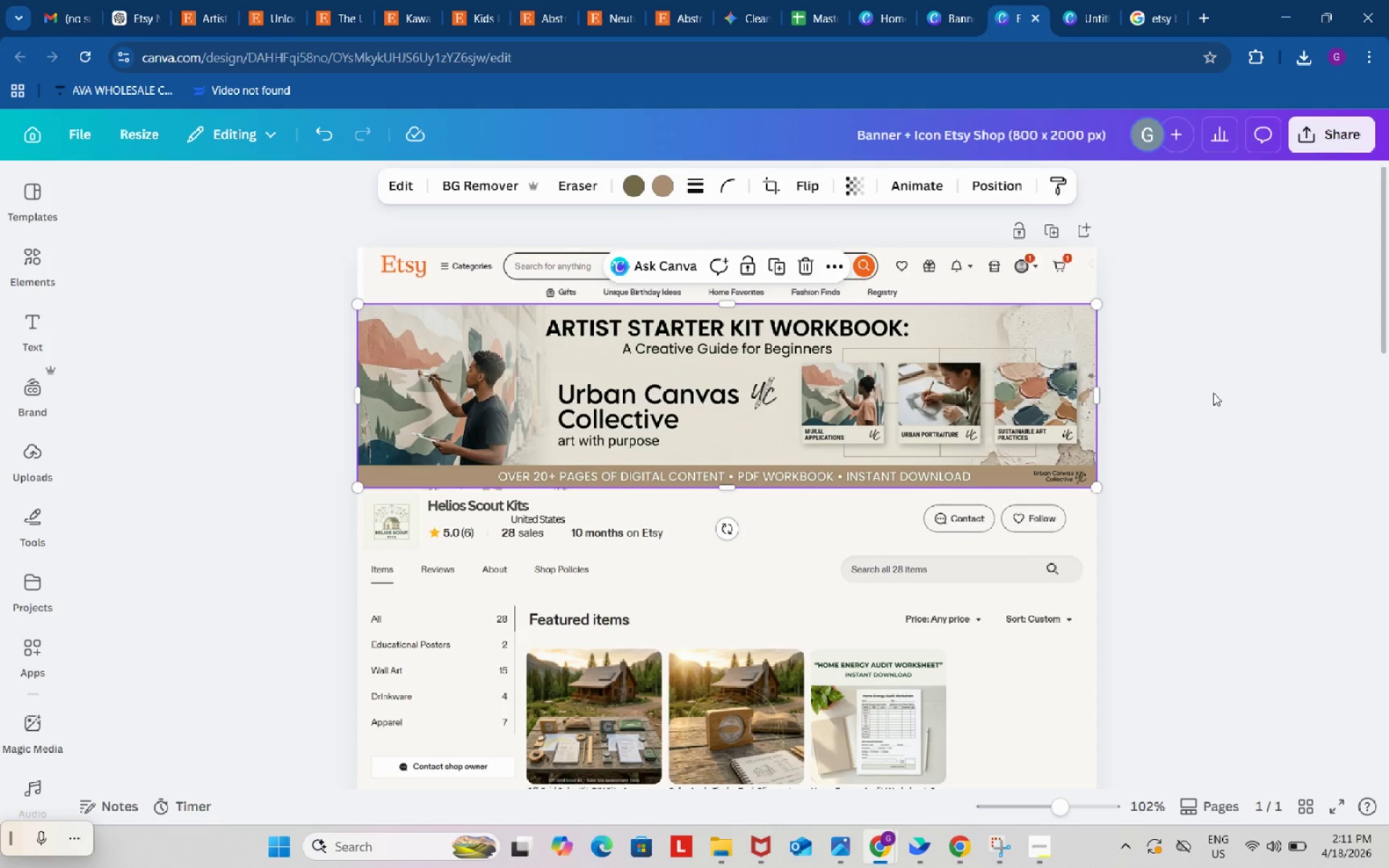 
left_click([1213, 393])
 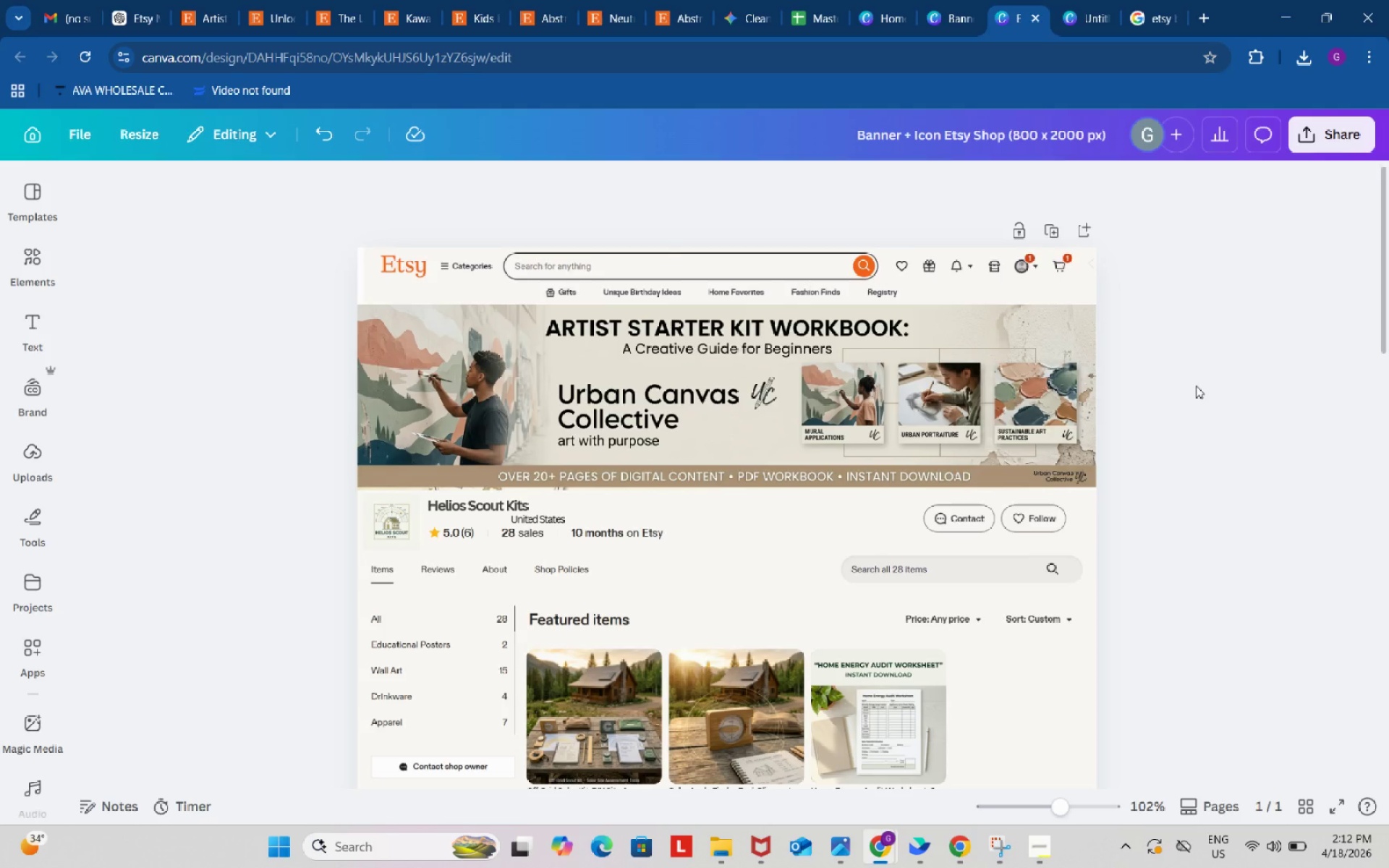 
wait(21.5)
 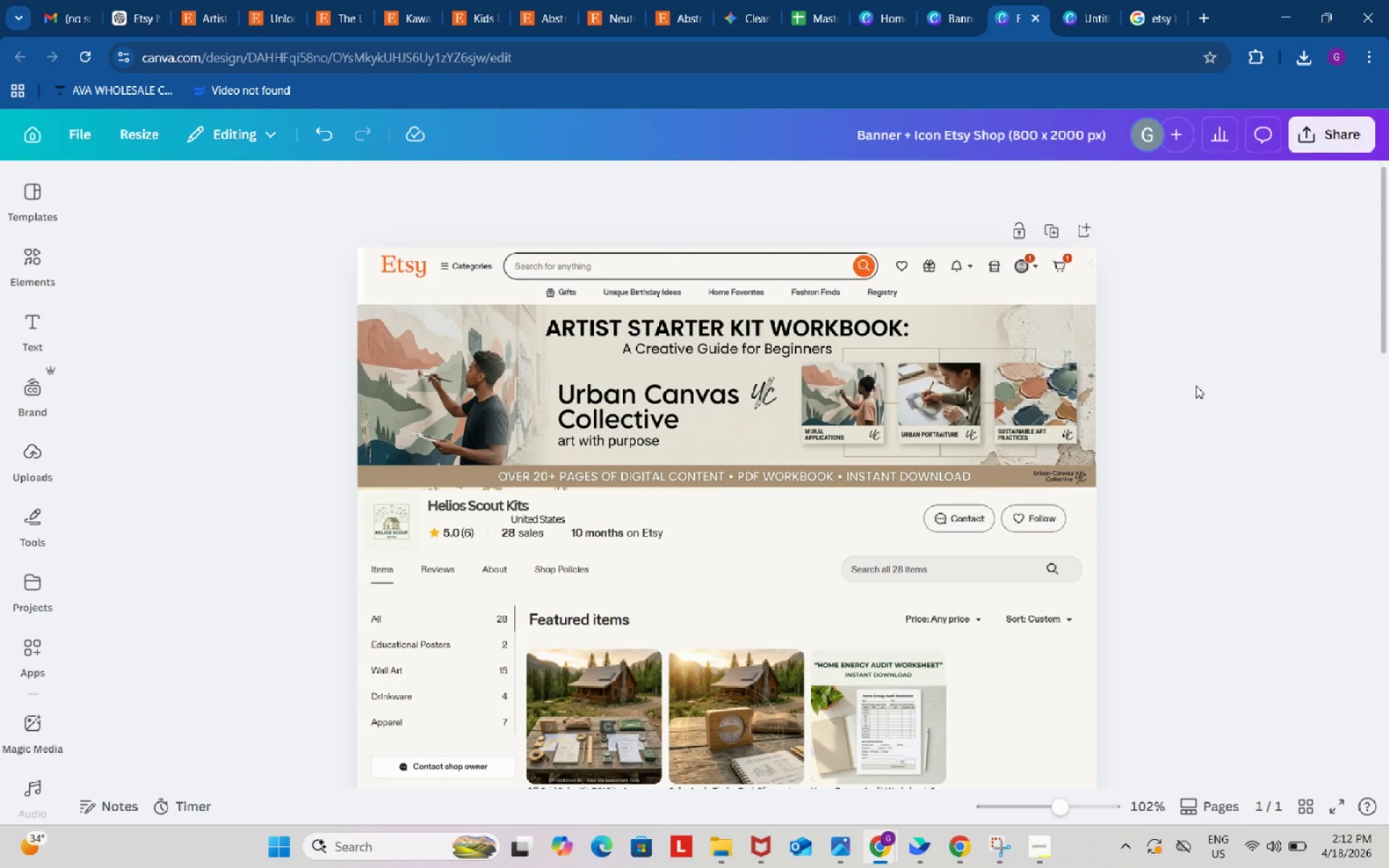 
left_click([27, 453])
 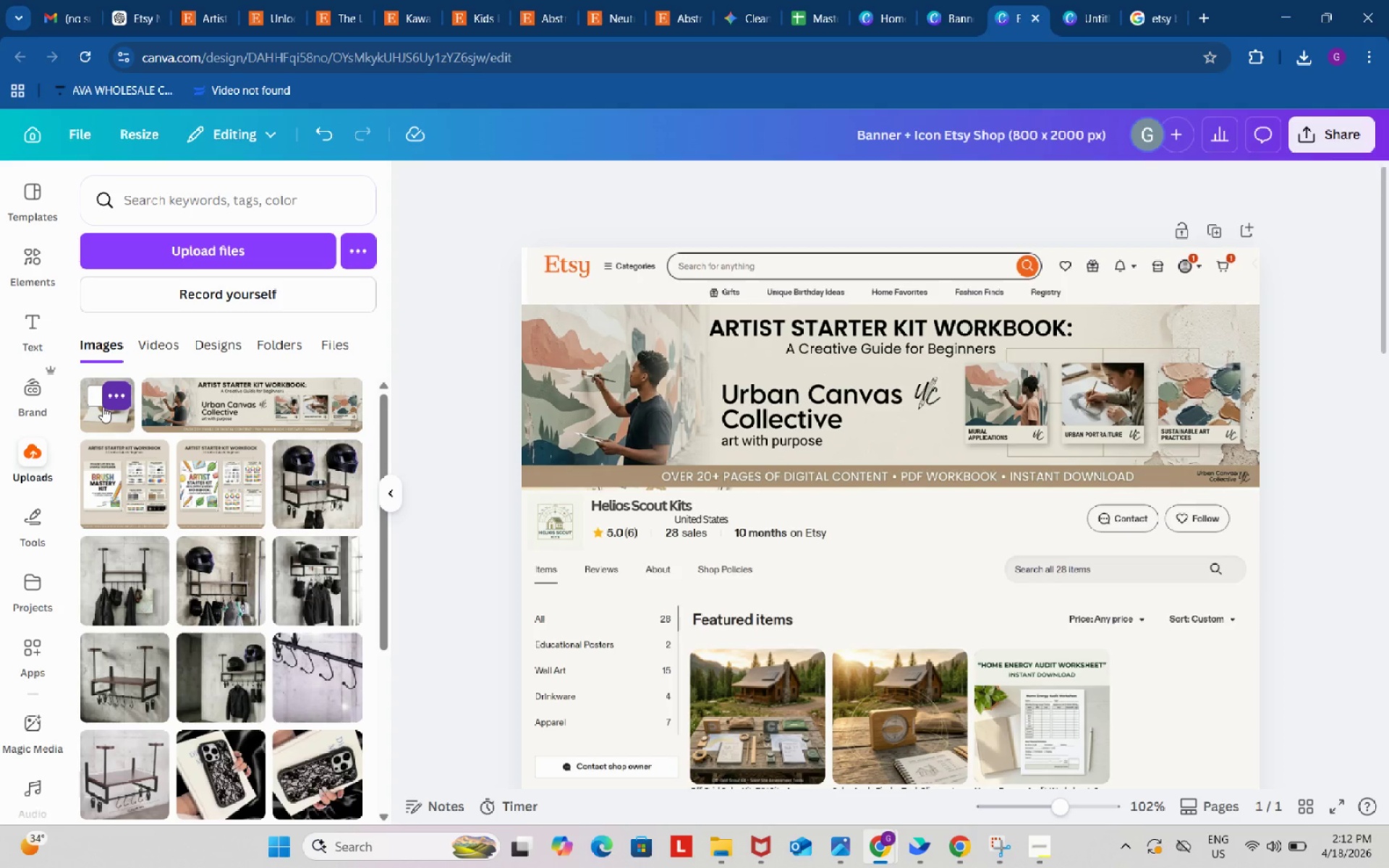 
wait(9.23)
 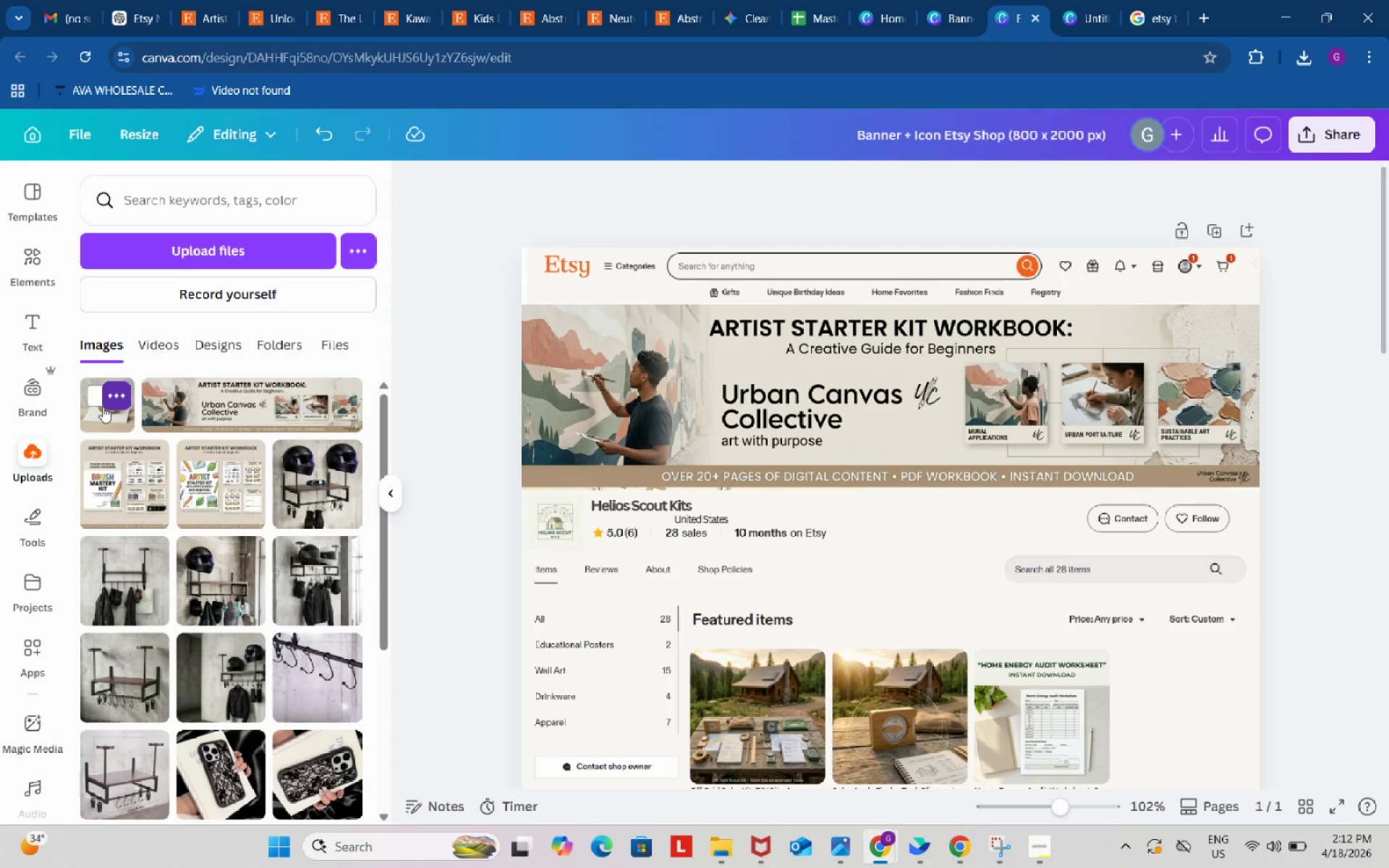 
left_click([102, 415])
 